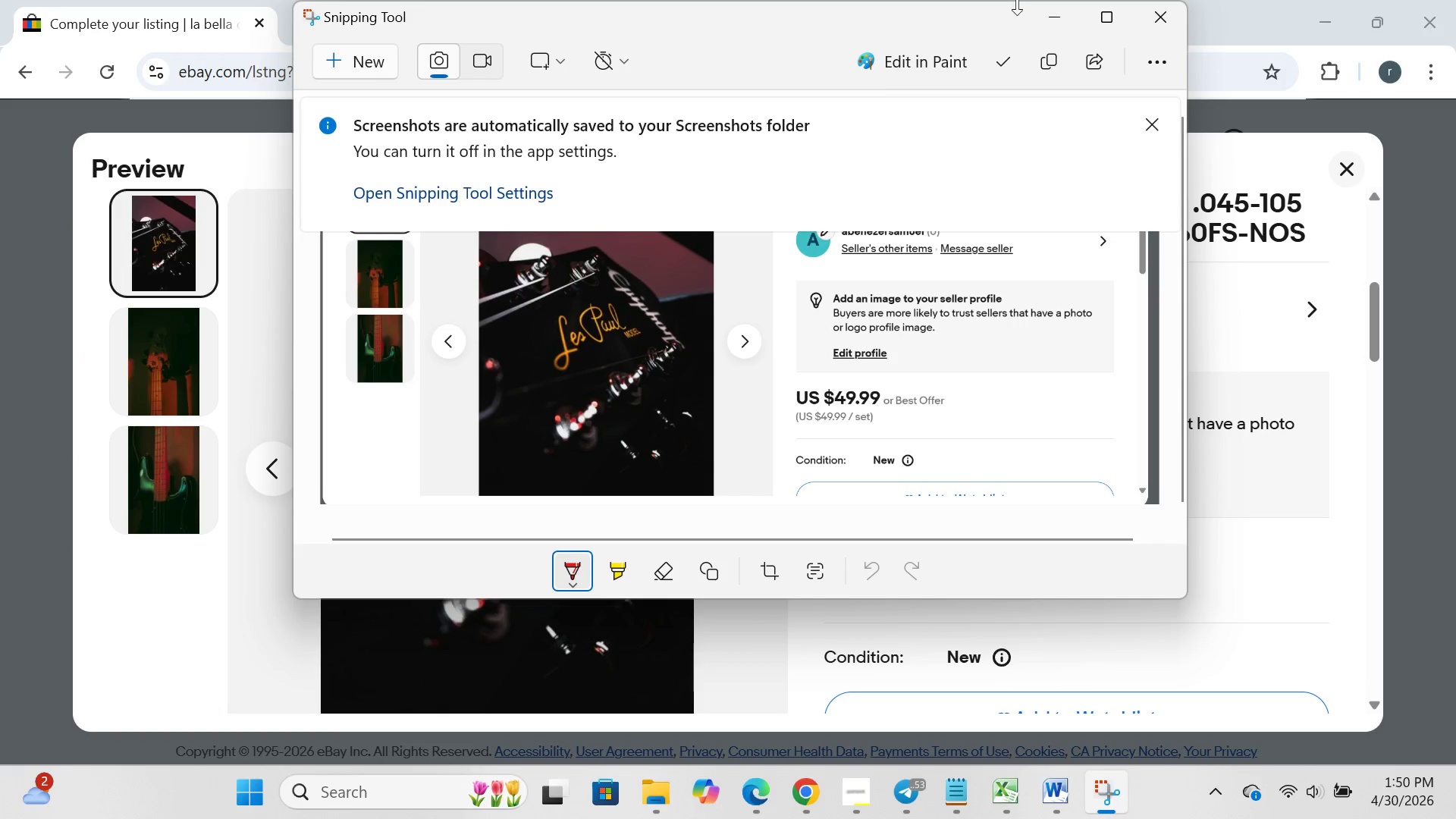 
left_click([1049, 5])
 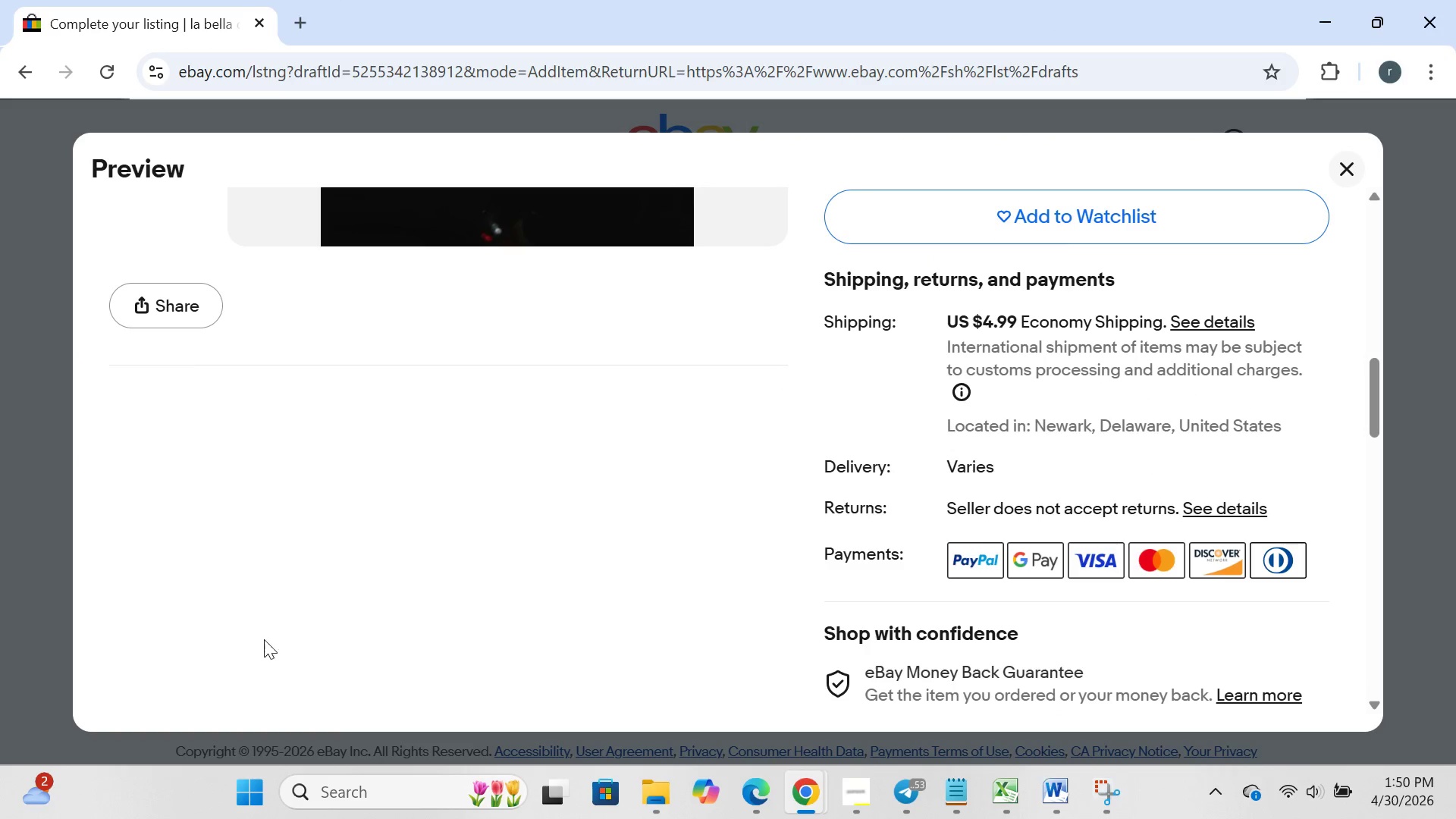 
left_click([253, 802])
 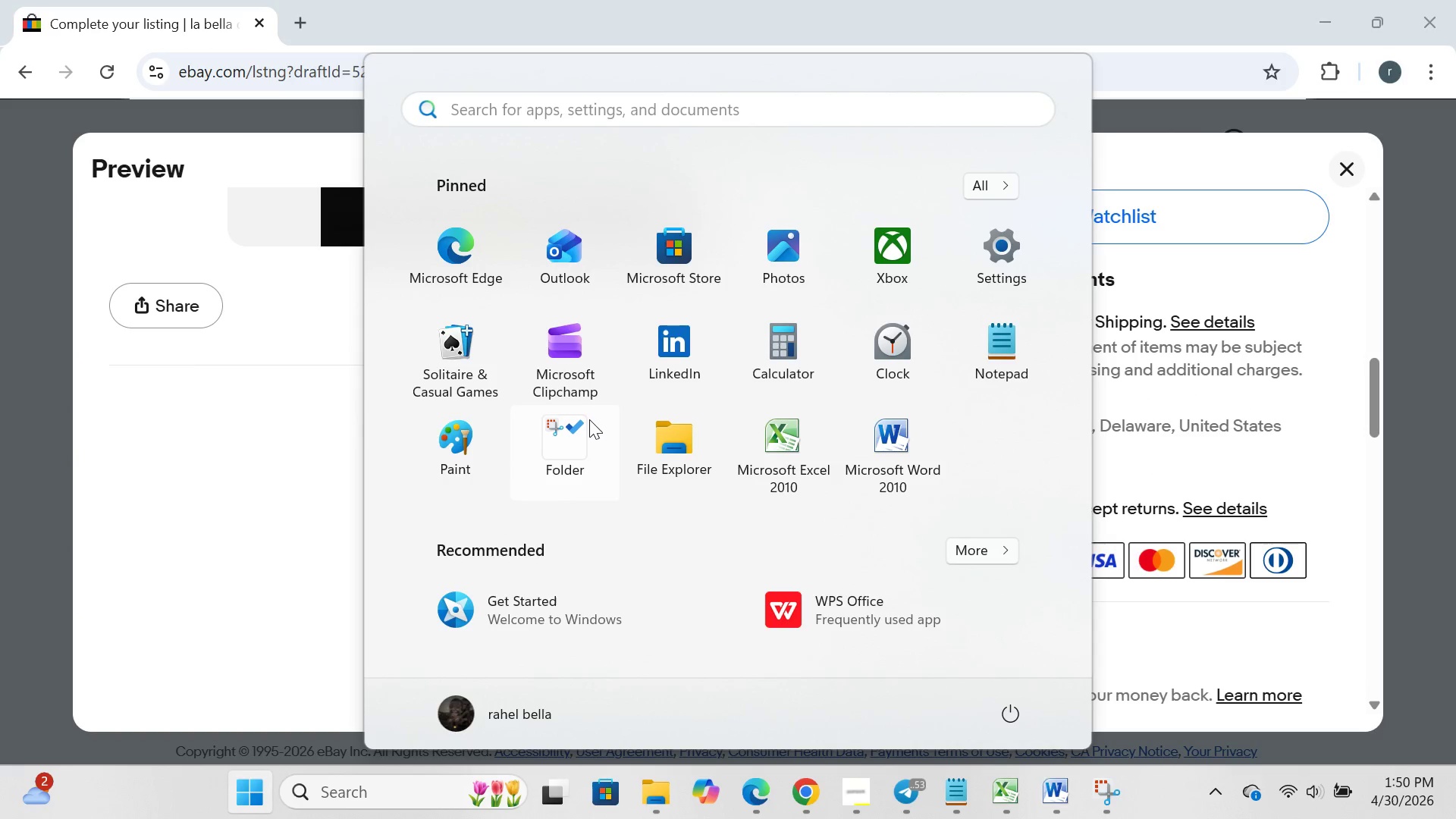 
left_click([589, 419])
 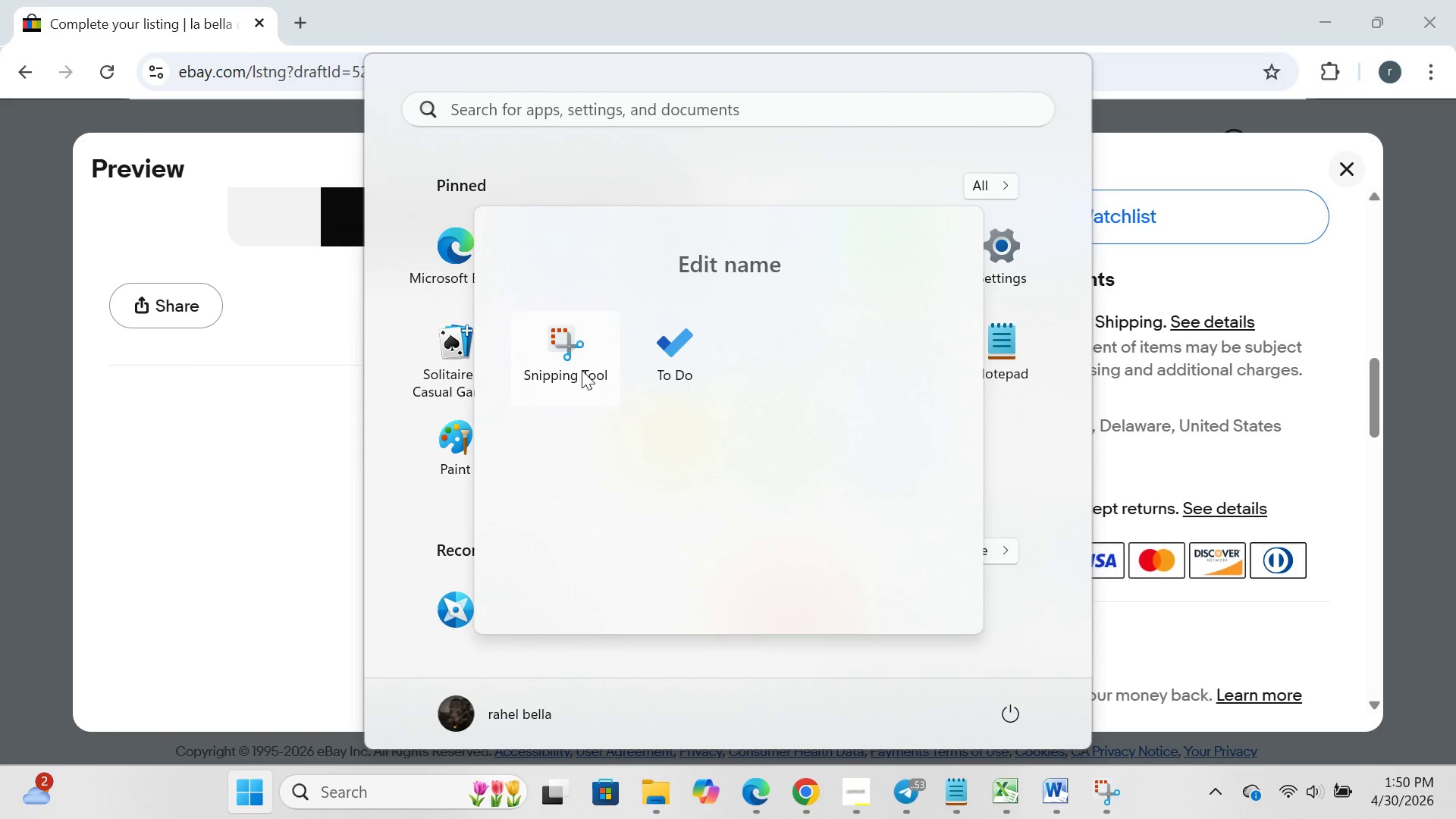 
left_click([582, 370])
 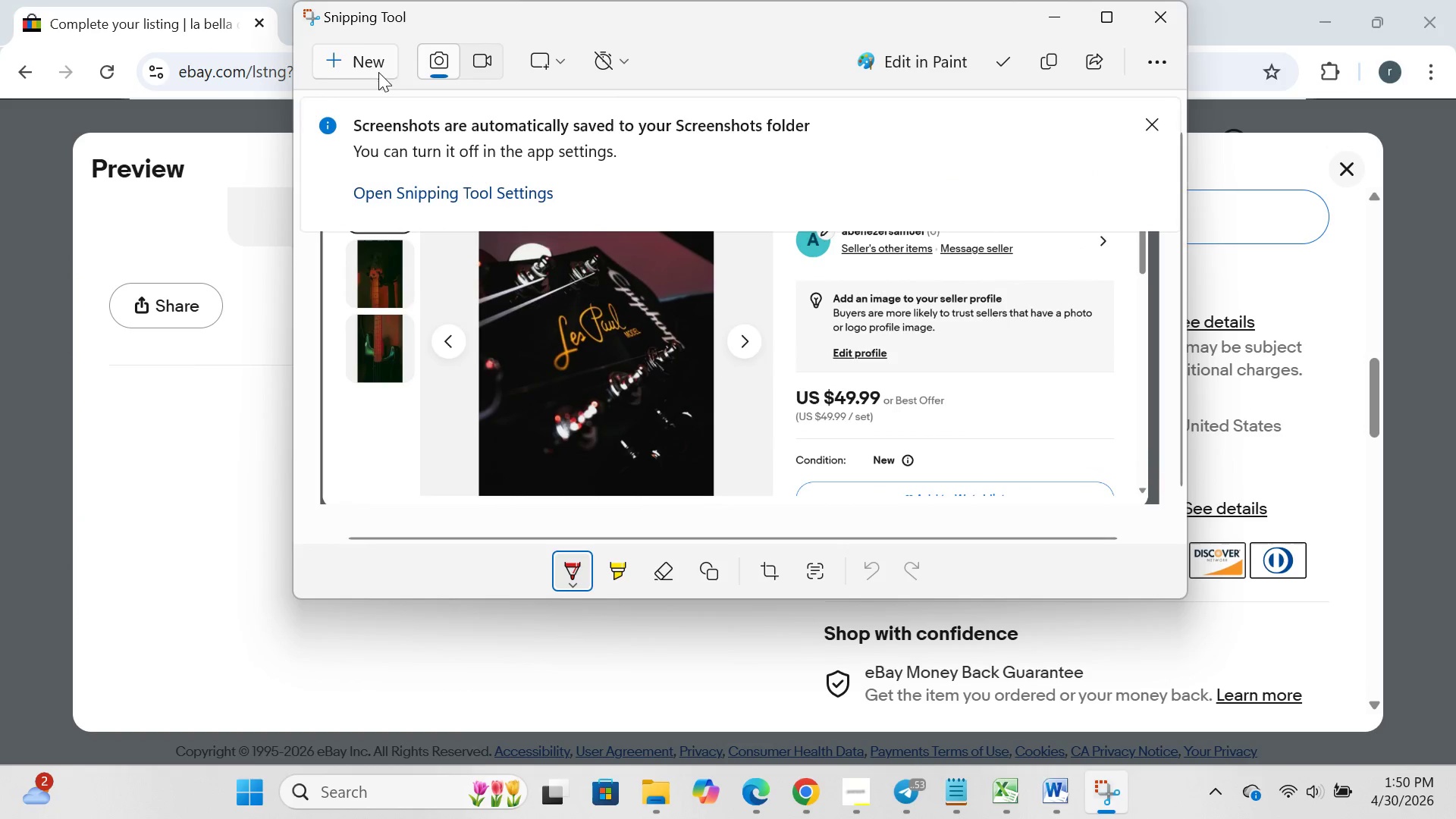 
left_click([377, 58])
 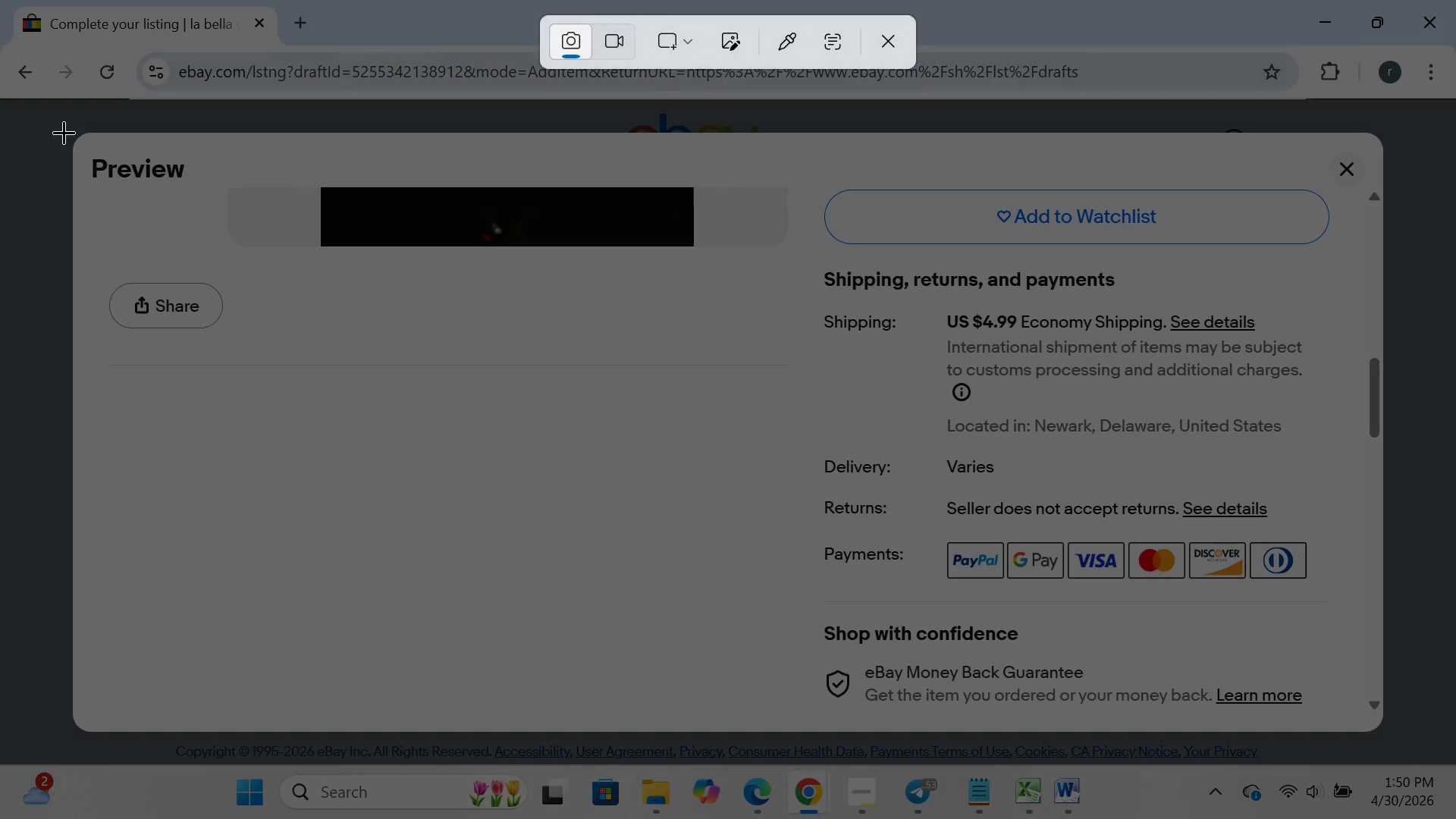 
left_click_drag(start_coordinate=[64, 132], to_coordinate=[1395, 736])
 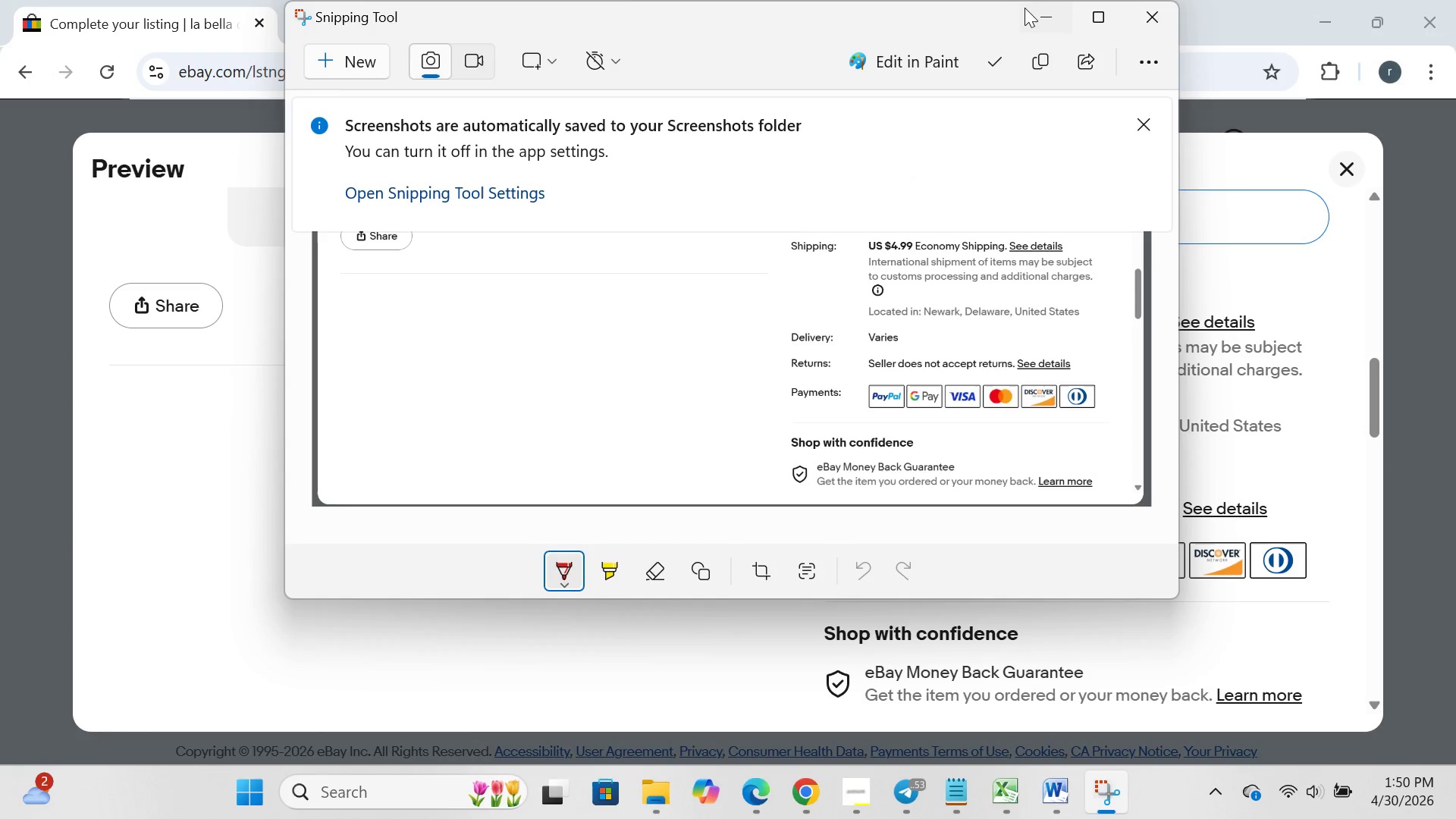 
left_click([1034, 8])
 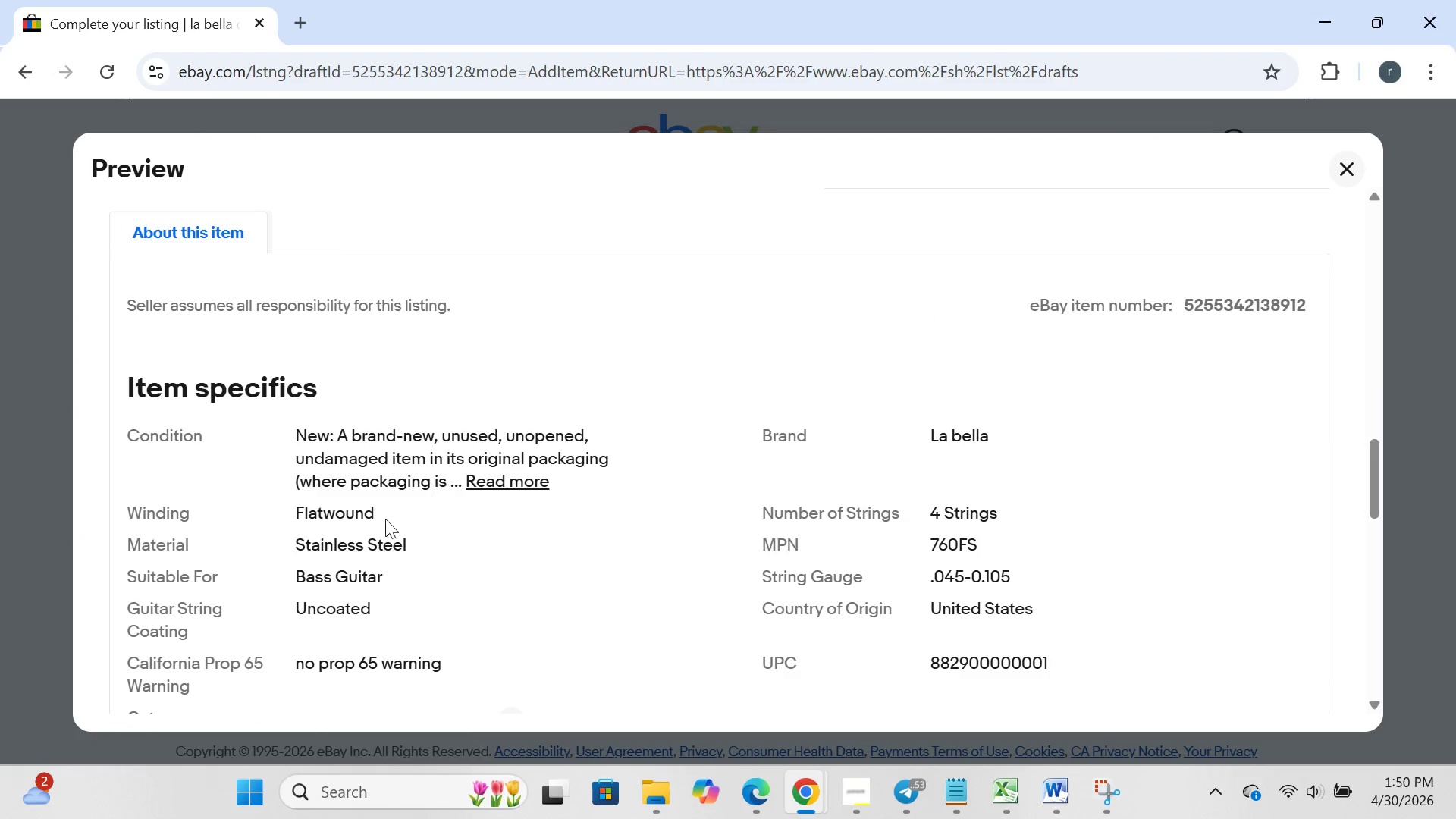 
left_click([264, 795])
 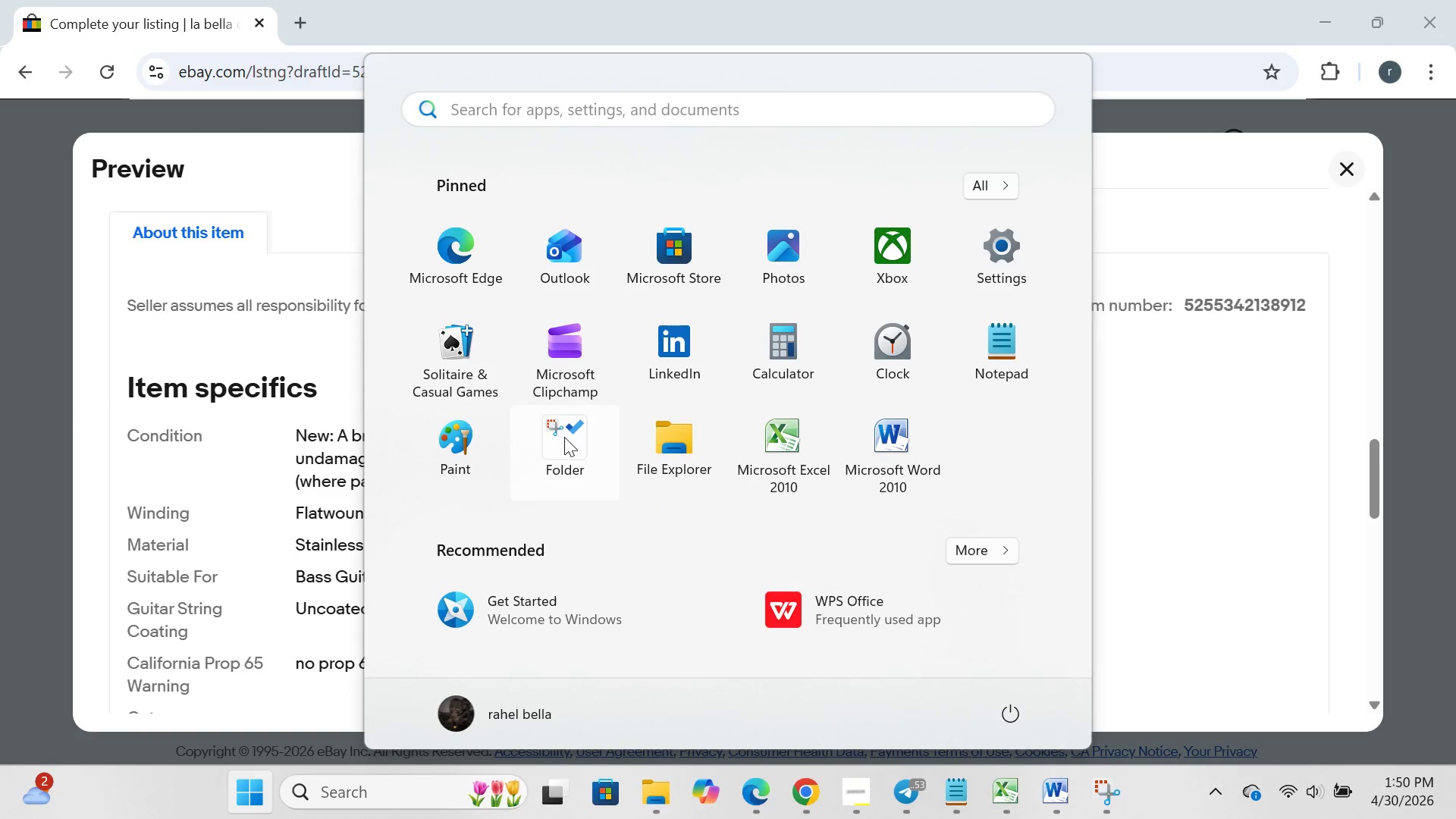 
left_click([564, 437])
 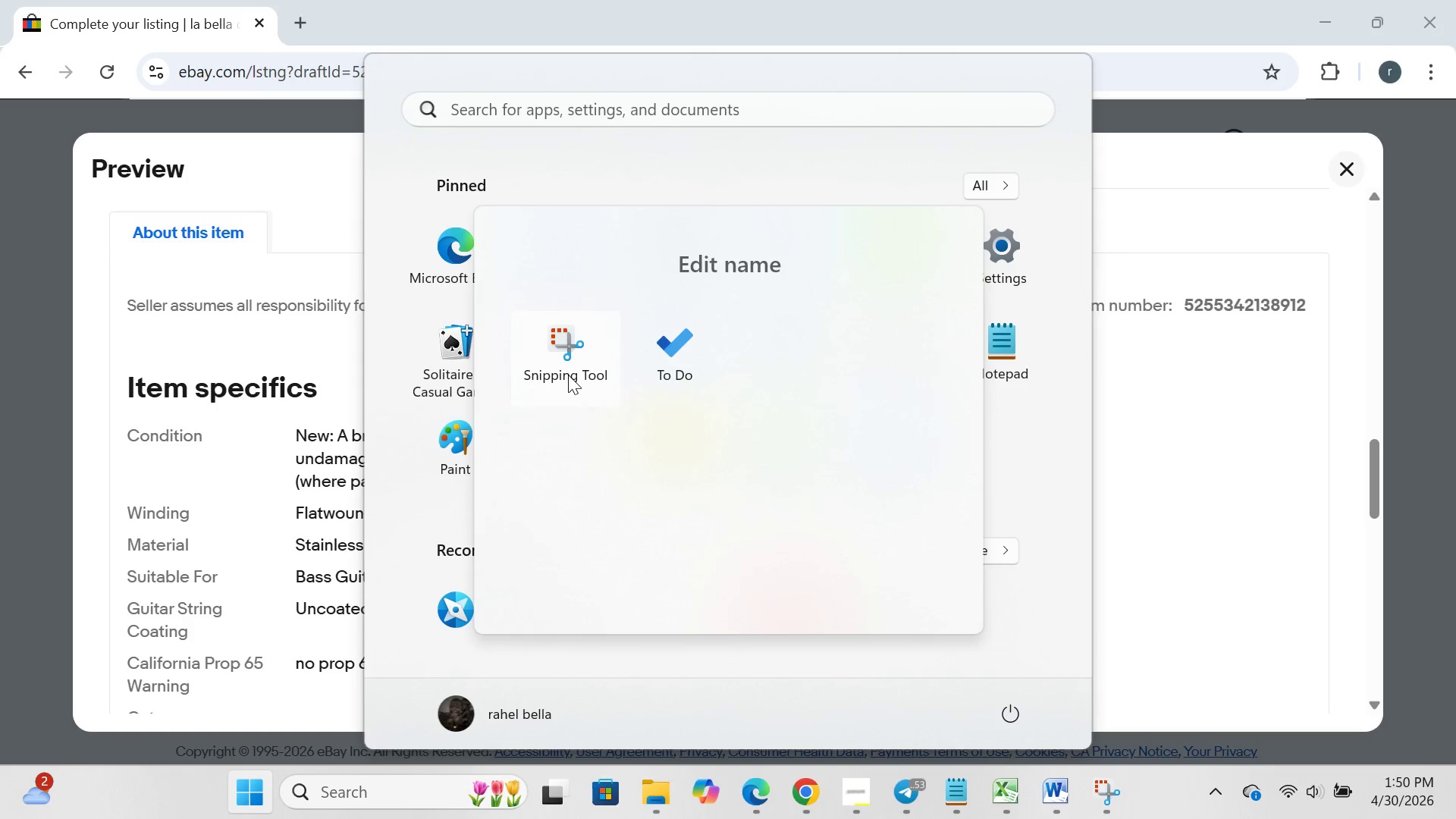 
left_click([568, 375])
 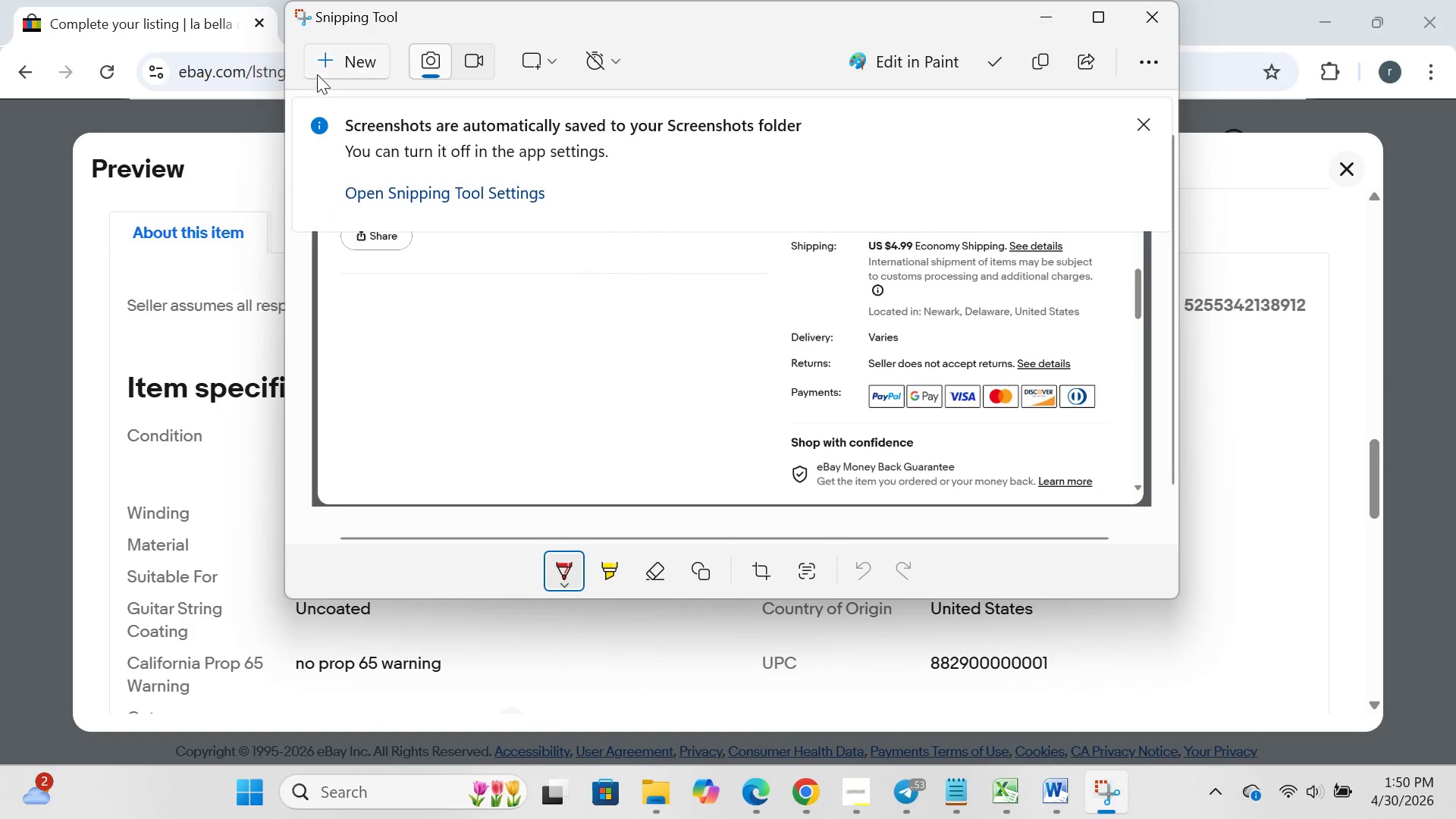 
left_click([322, 74])
 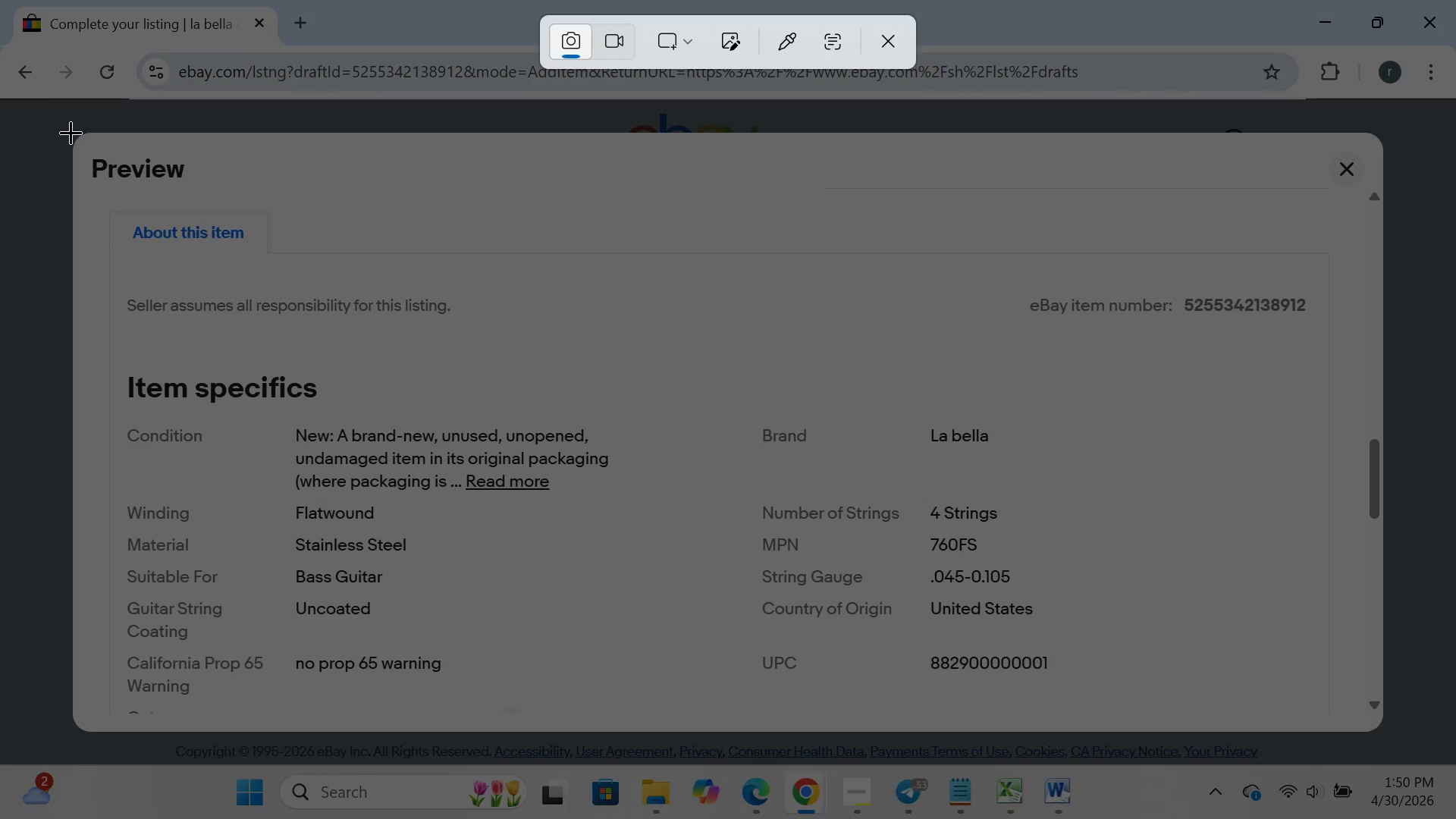 
left_click_drag(start_coordinate=[71, 131], to_coordinate=[1392, 733])
 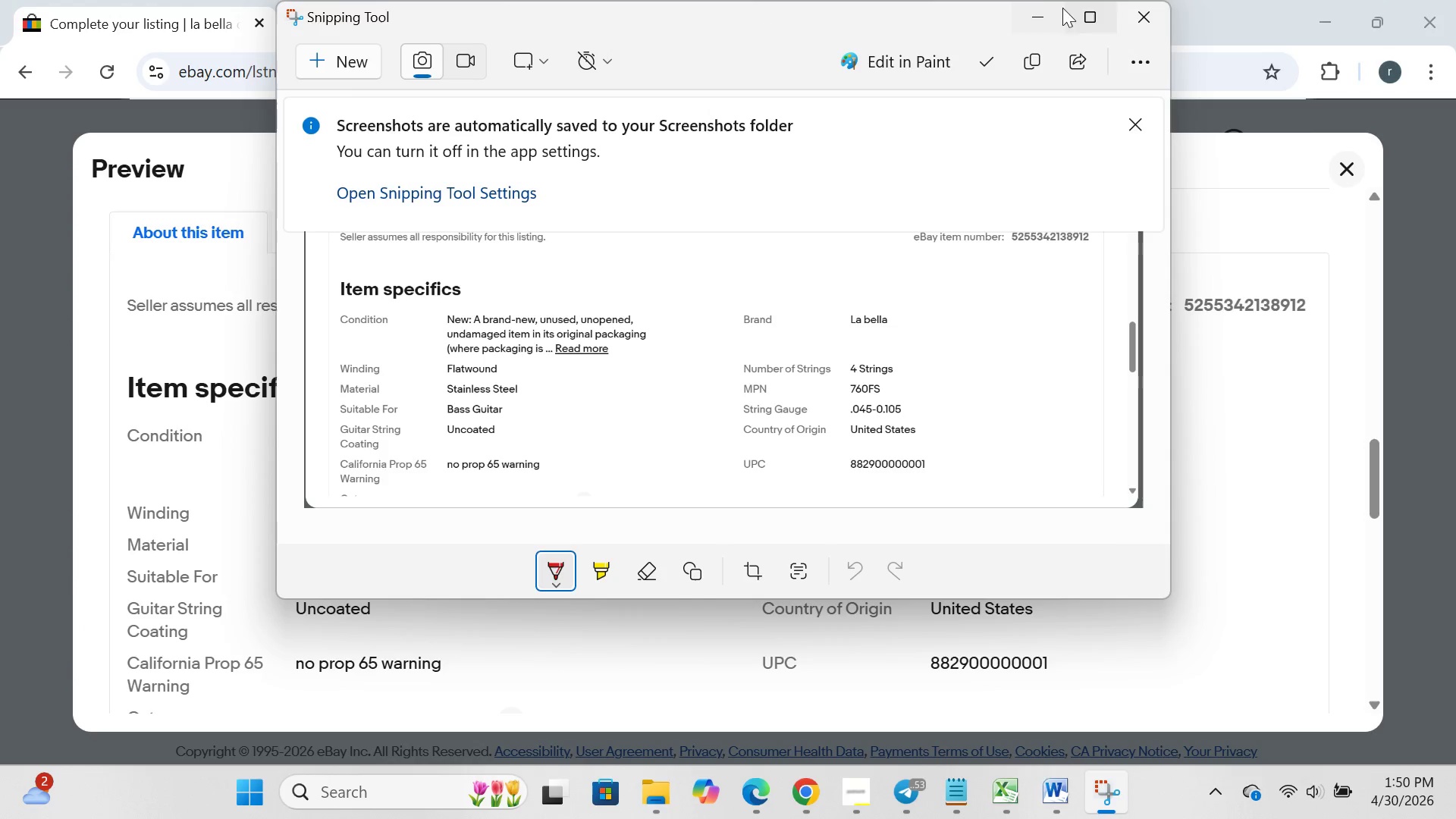 
left_click([1048, 8])
 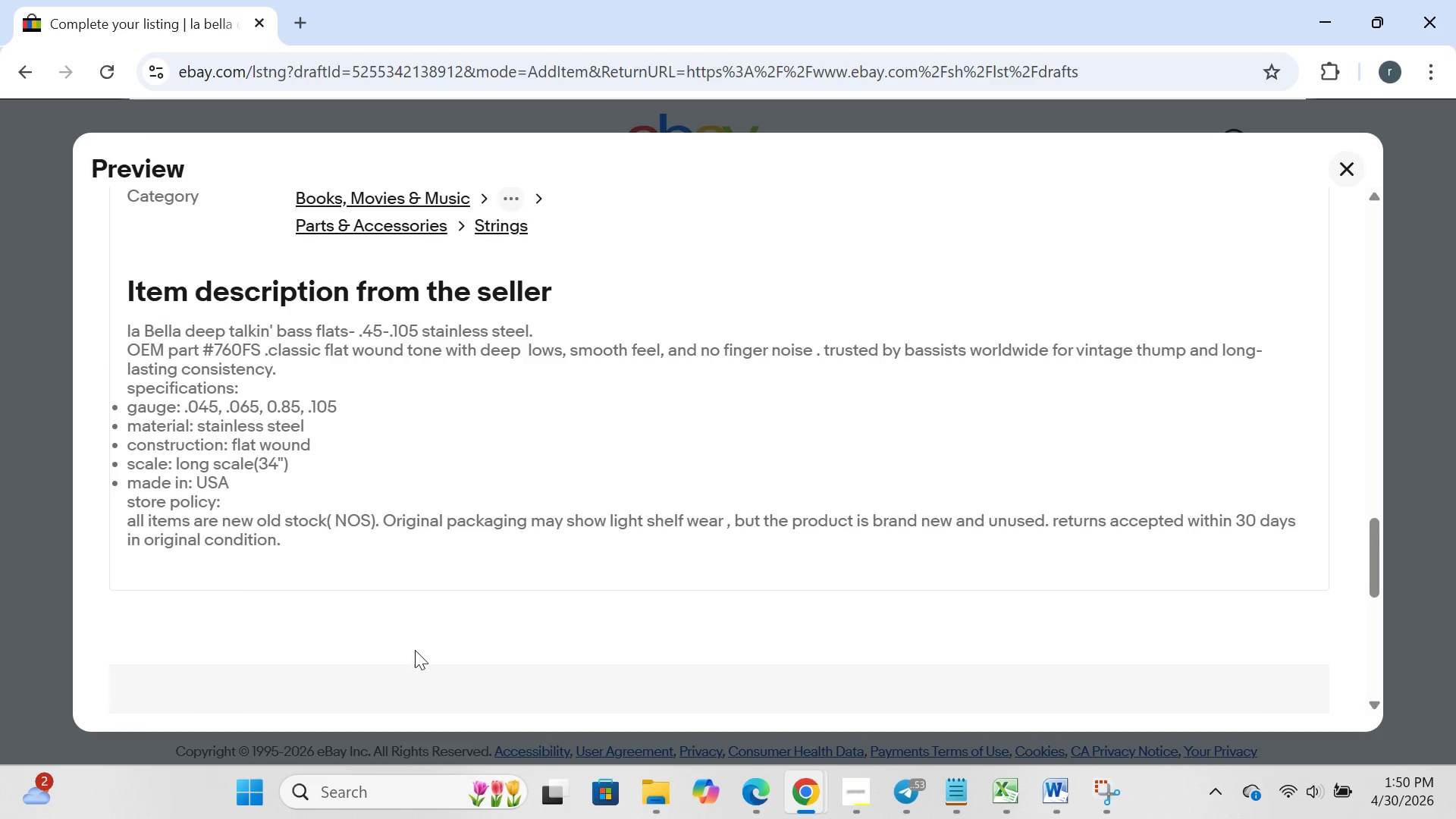 
left_click([245, 769])
 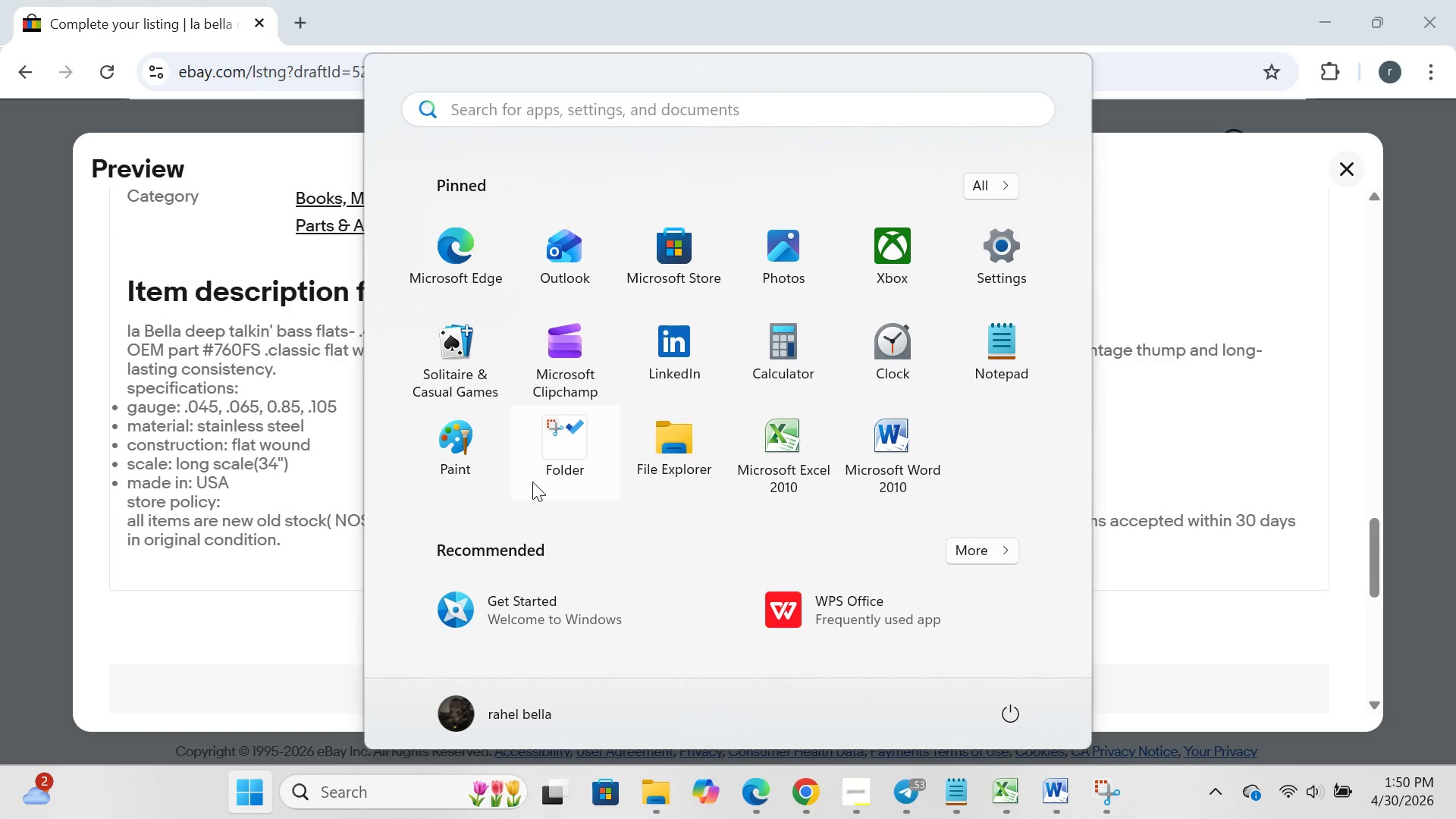 
left_click([538, 475])
 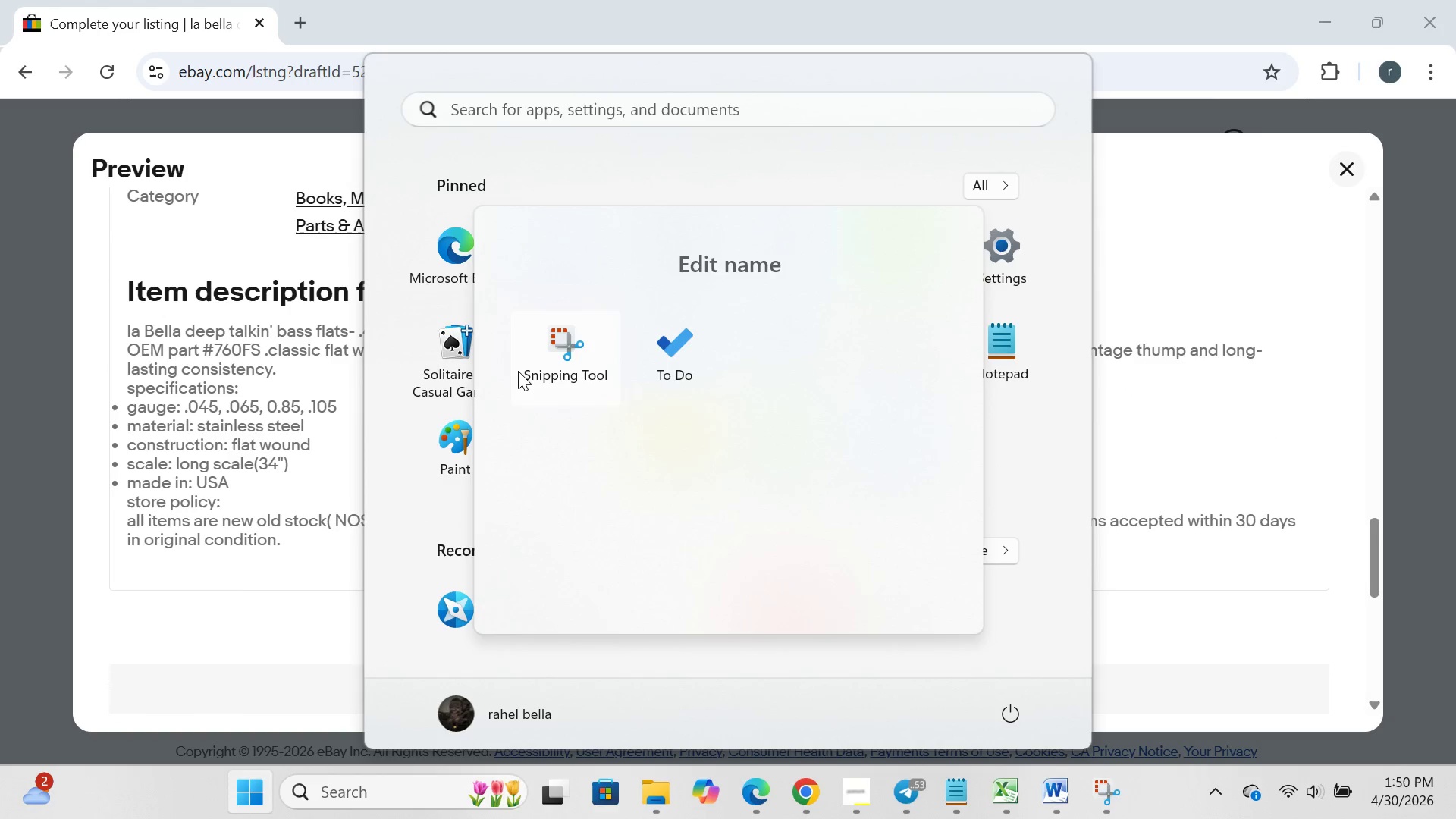 
left_click([518, 371])
 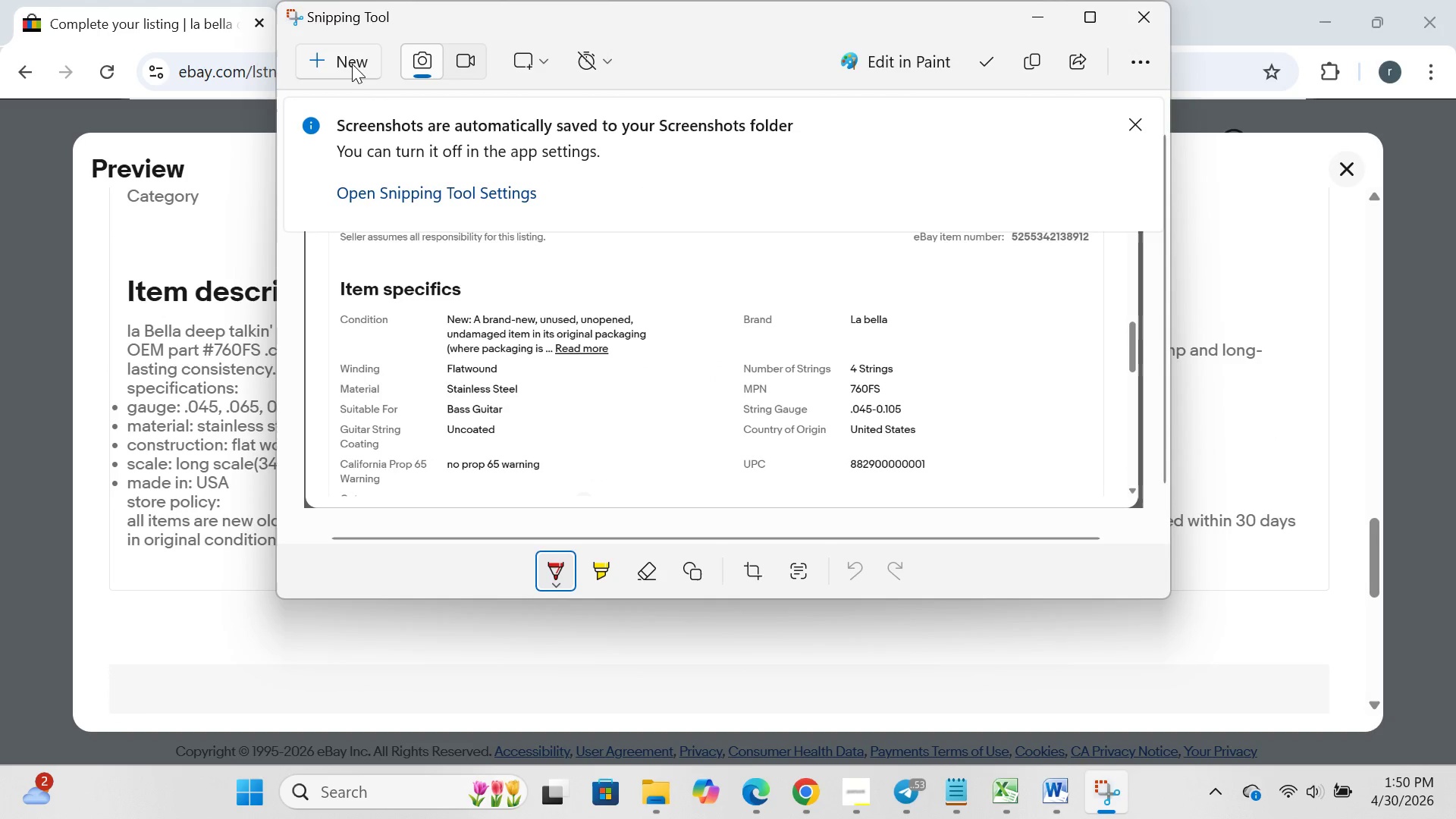 
left_click([352, 64])
 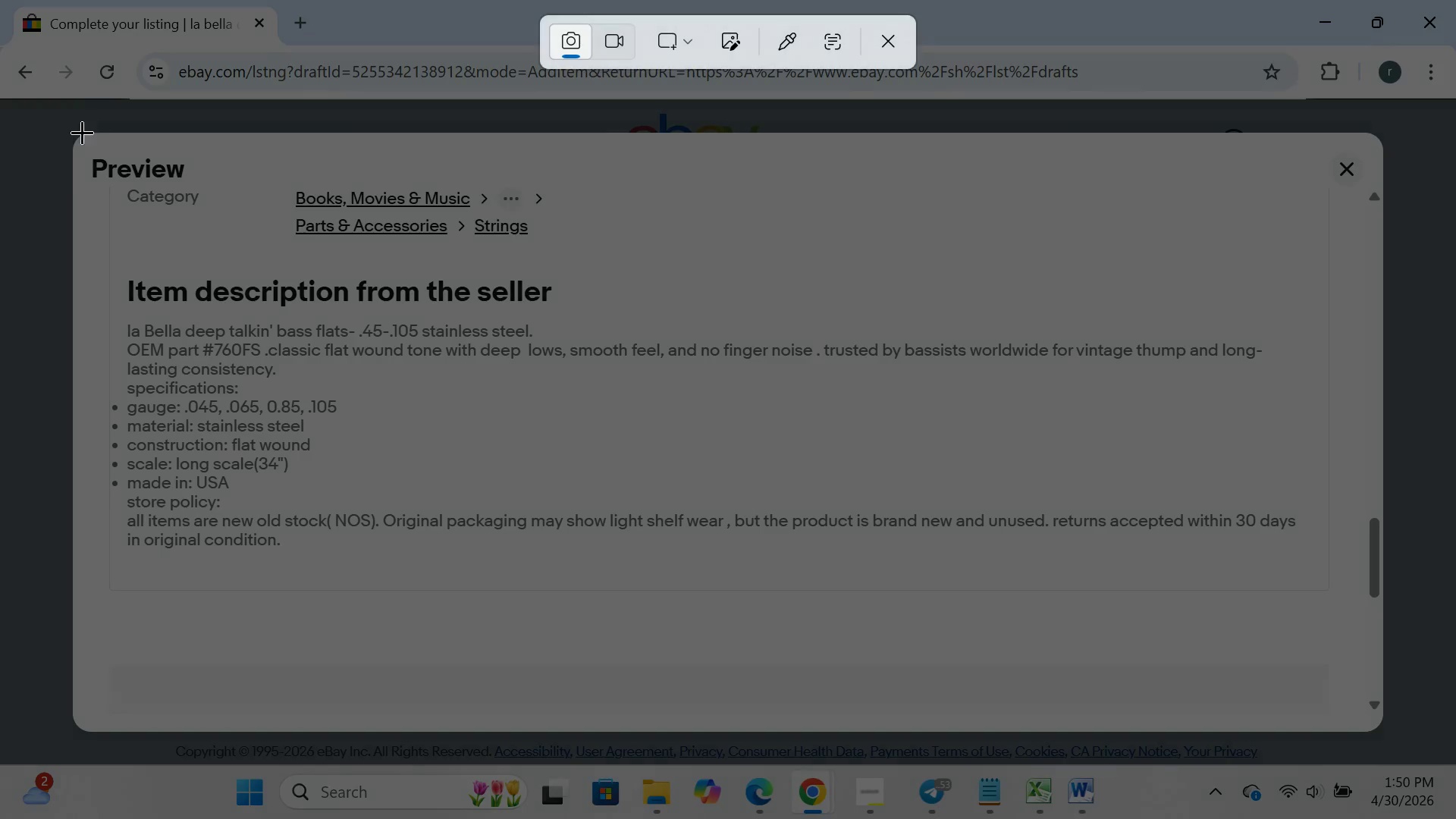 
left_click_drag(start_coordinate=[71, 134], to_coordinate=[1407, 733])
 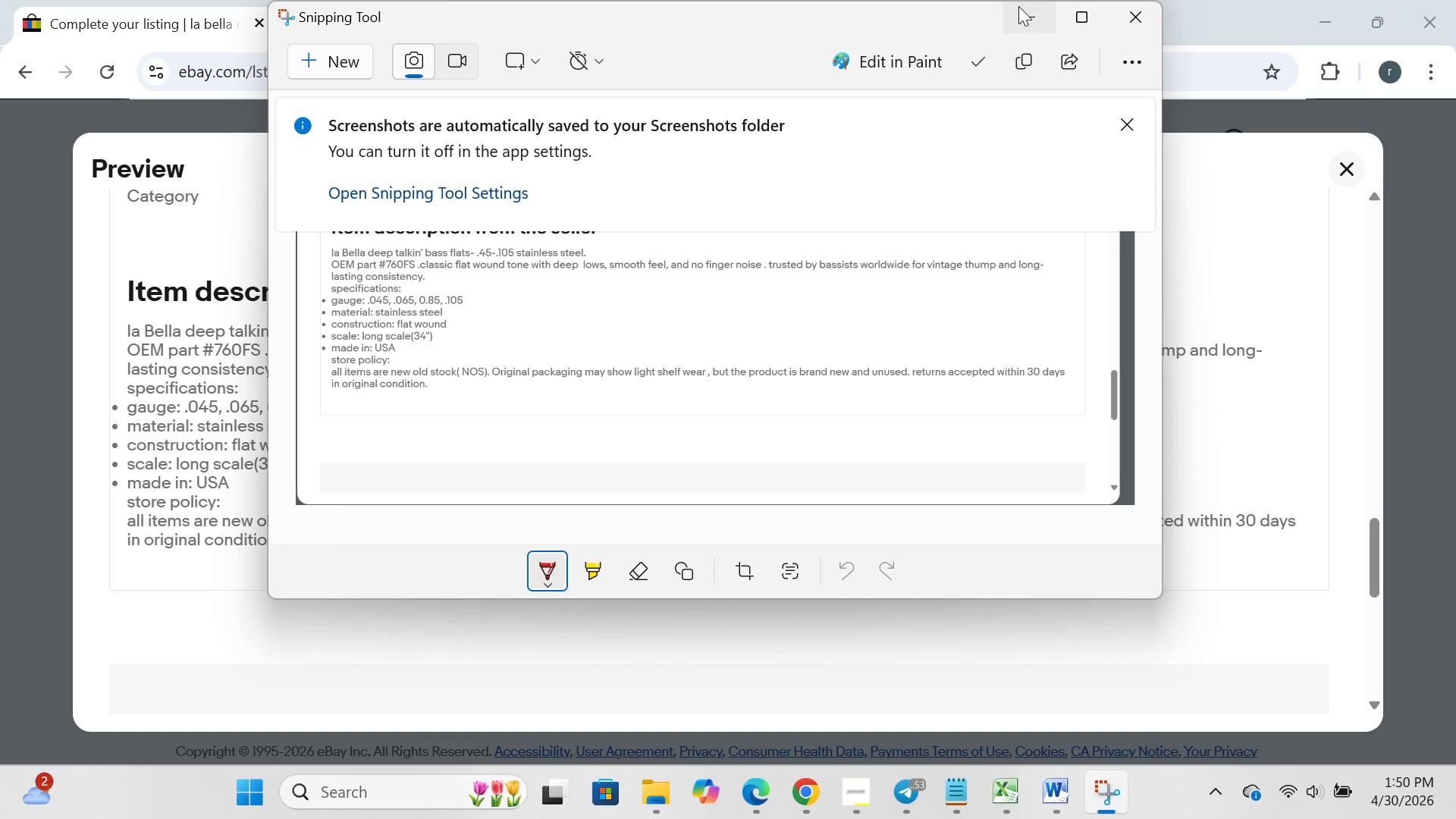 
left_click([1018, 6])
 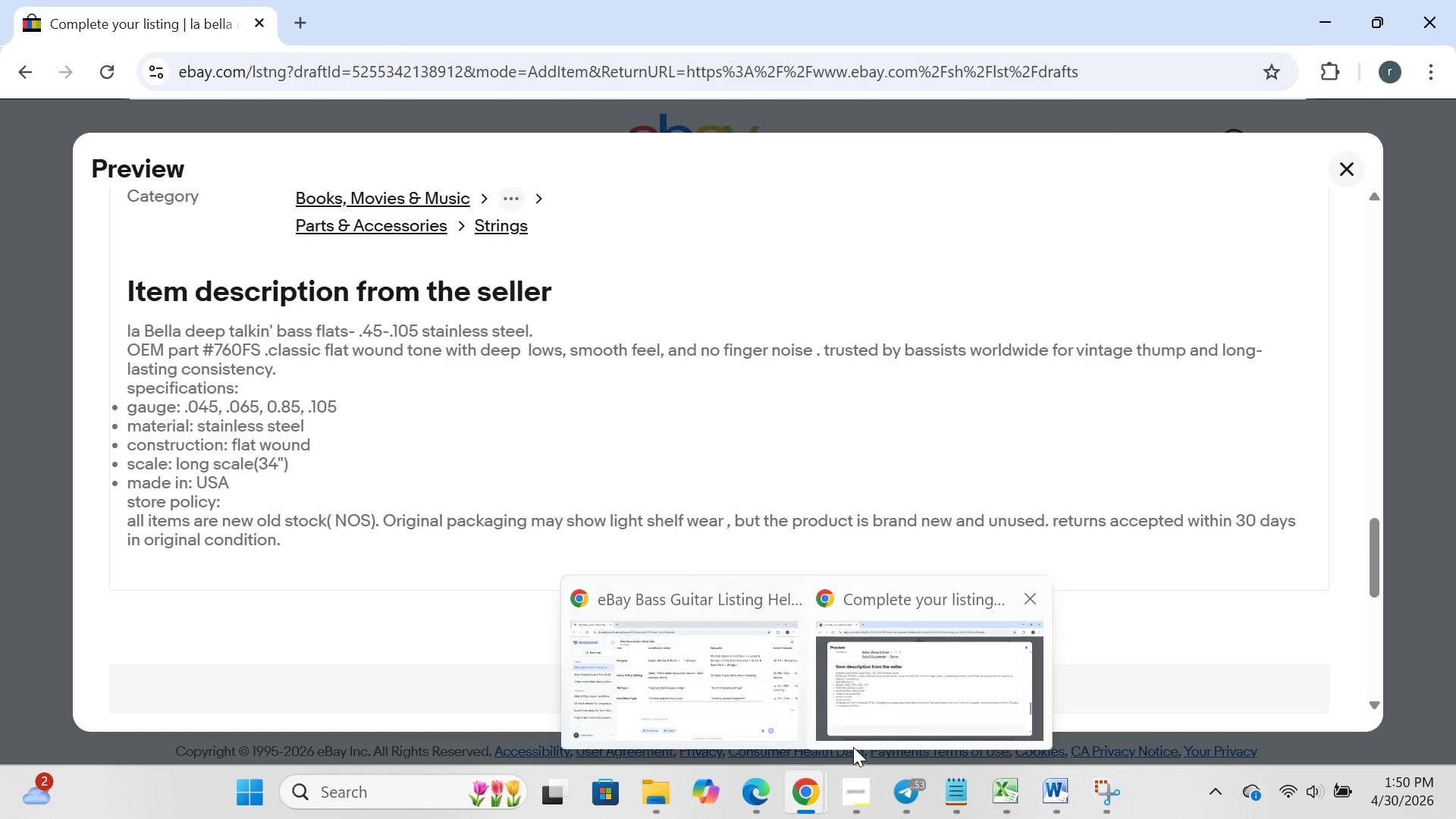 
left_click([690, 692])
 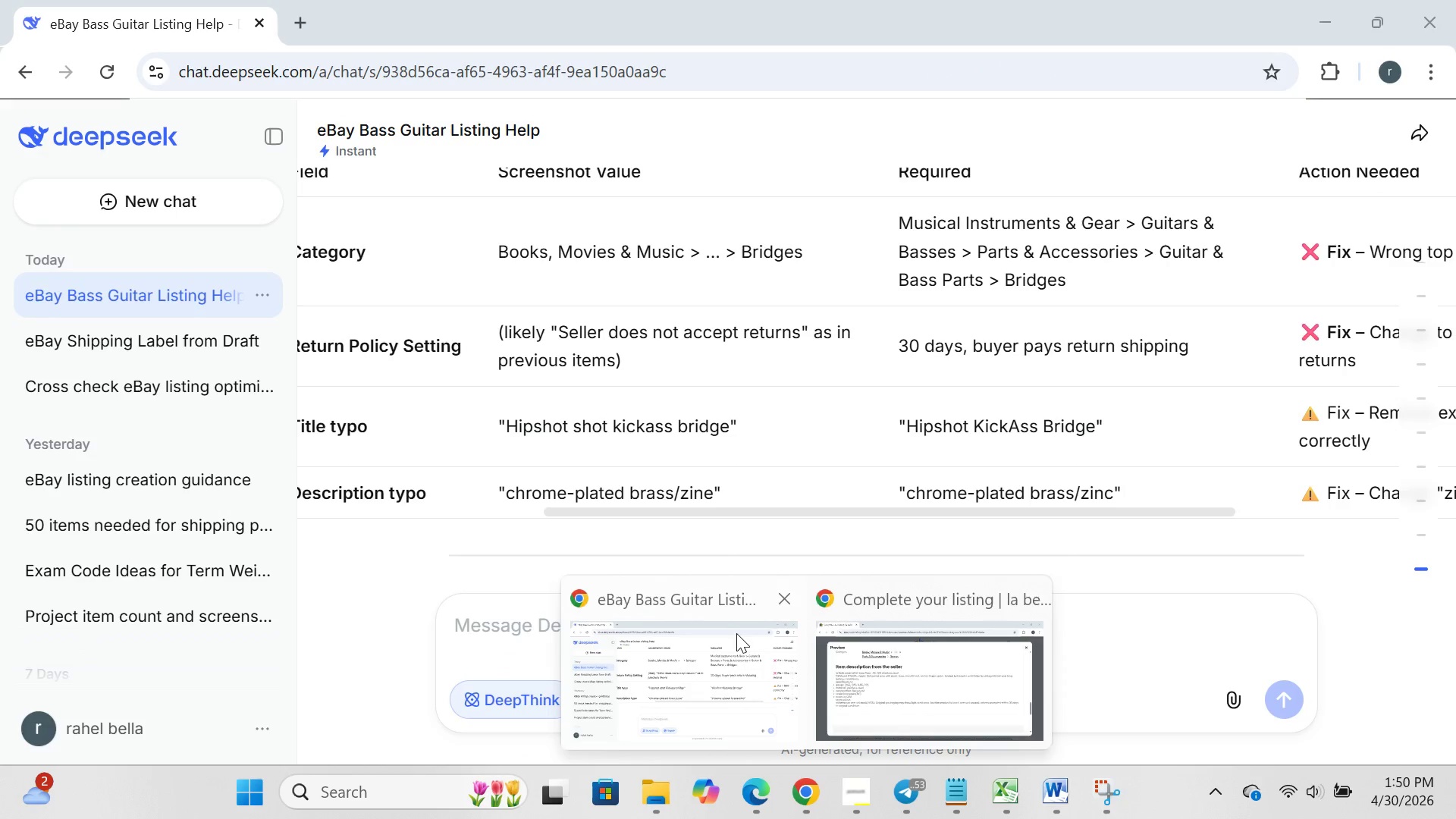 
left_click([736, 642])
 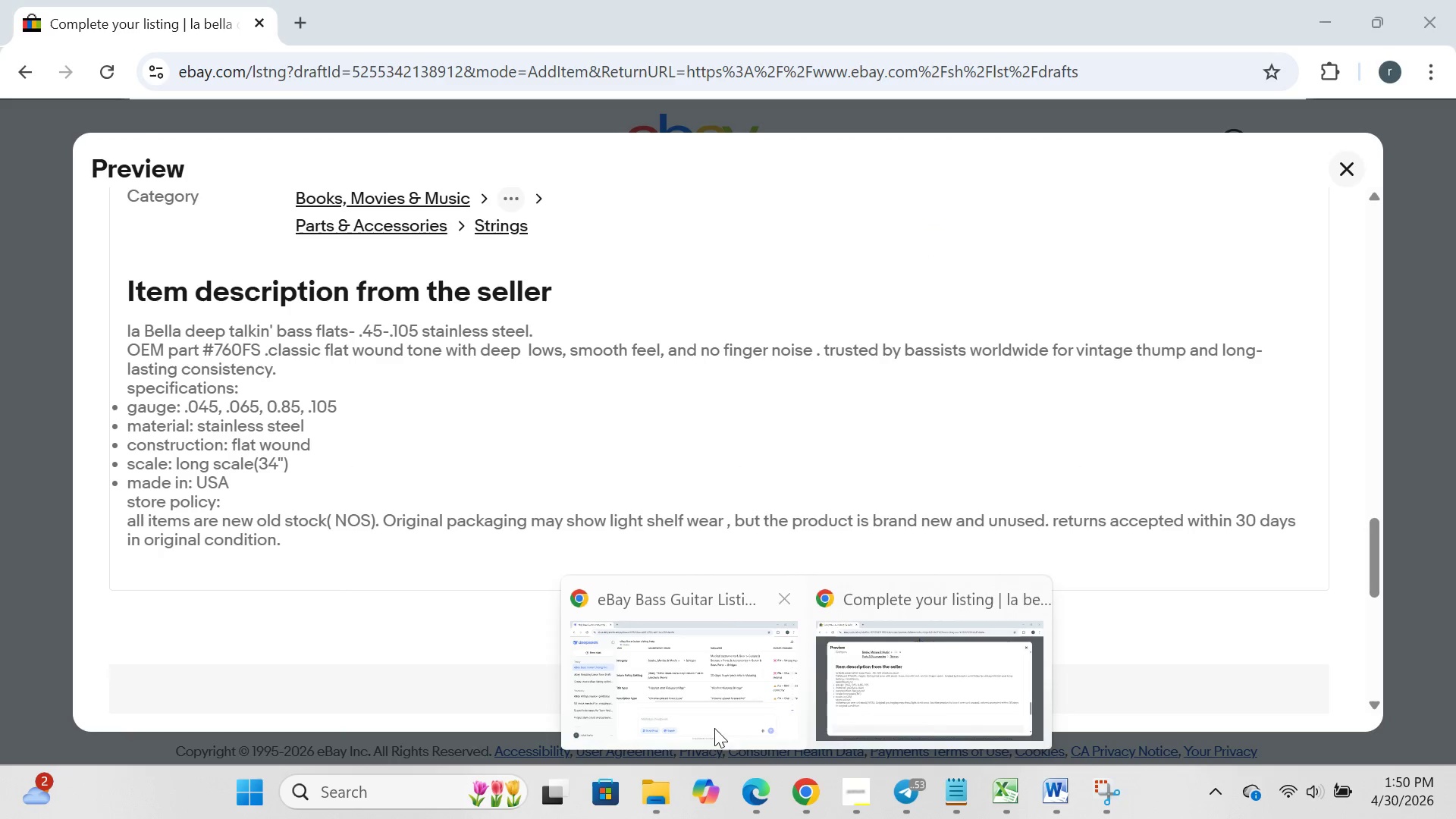 
left_click([686, 723])
 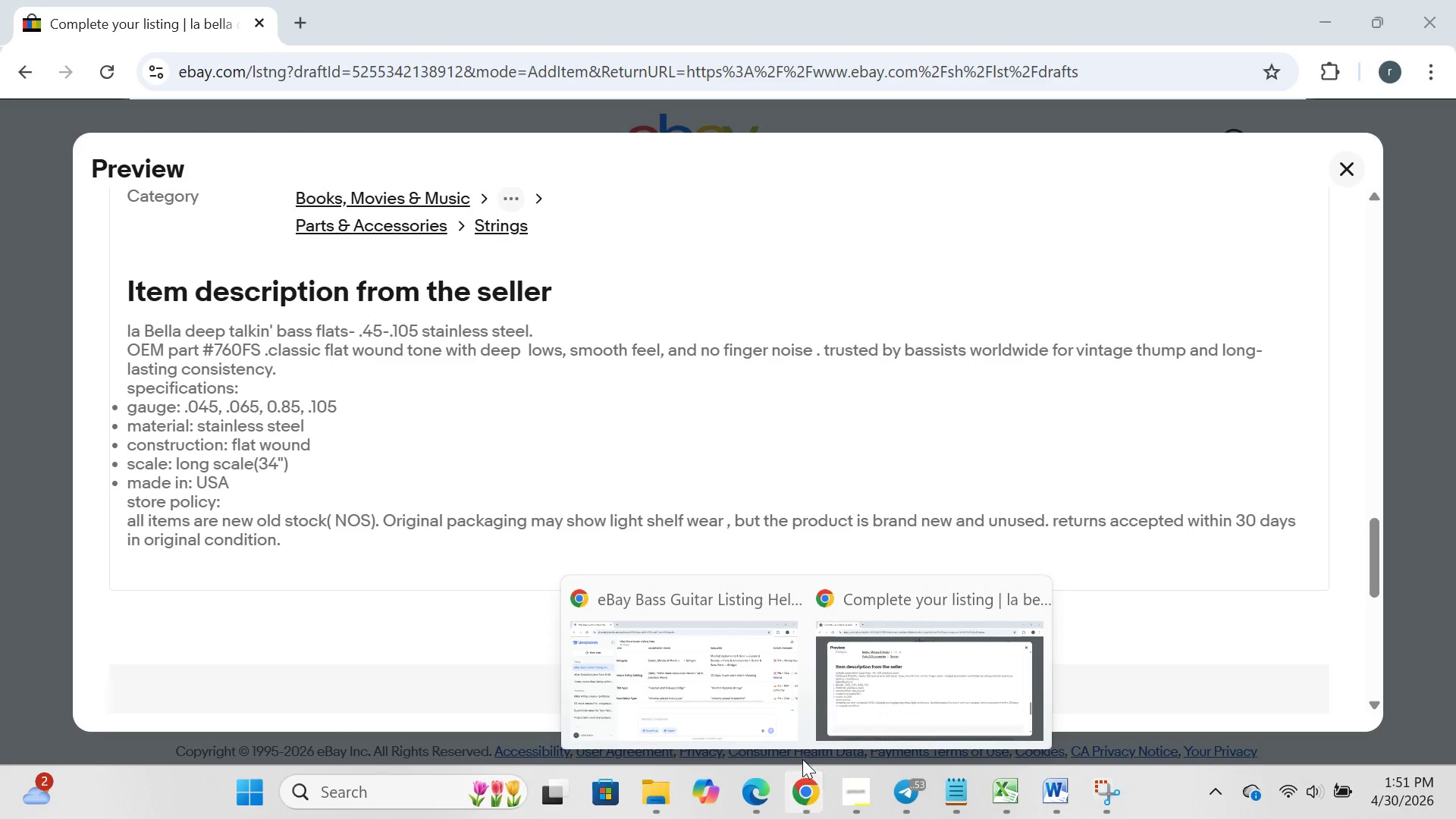 
left_click([790, 739])
 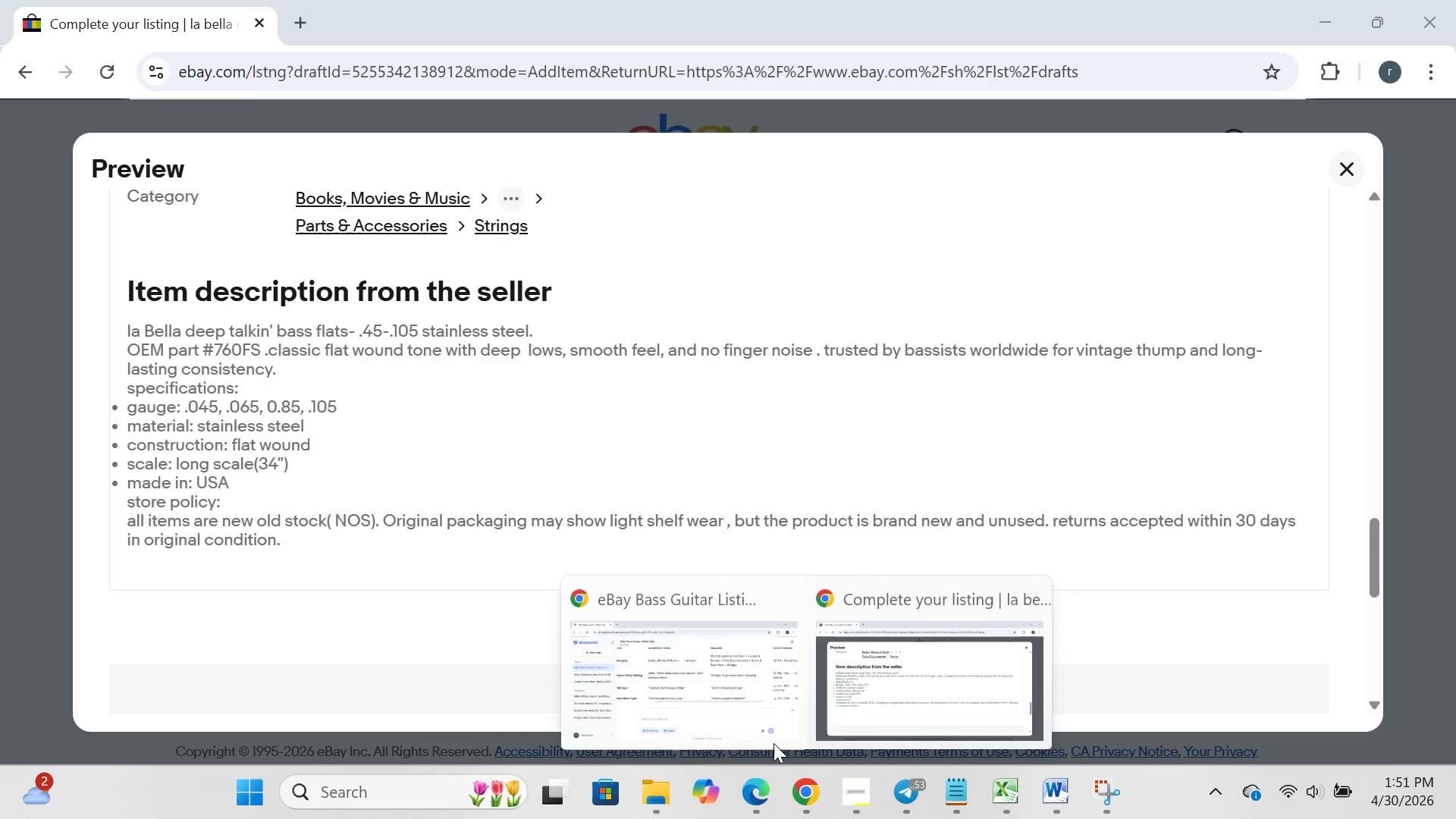 
left_click([756, 717])
 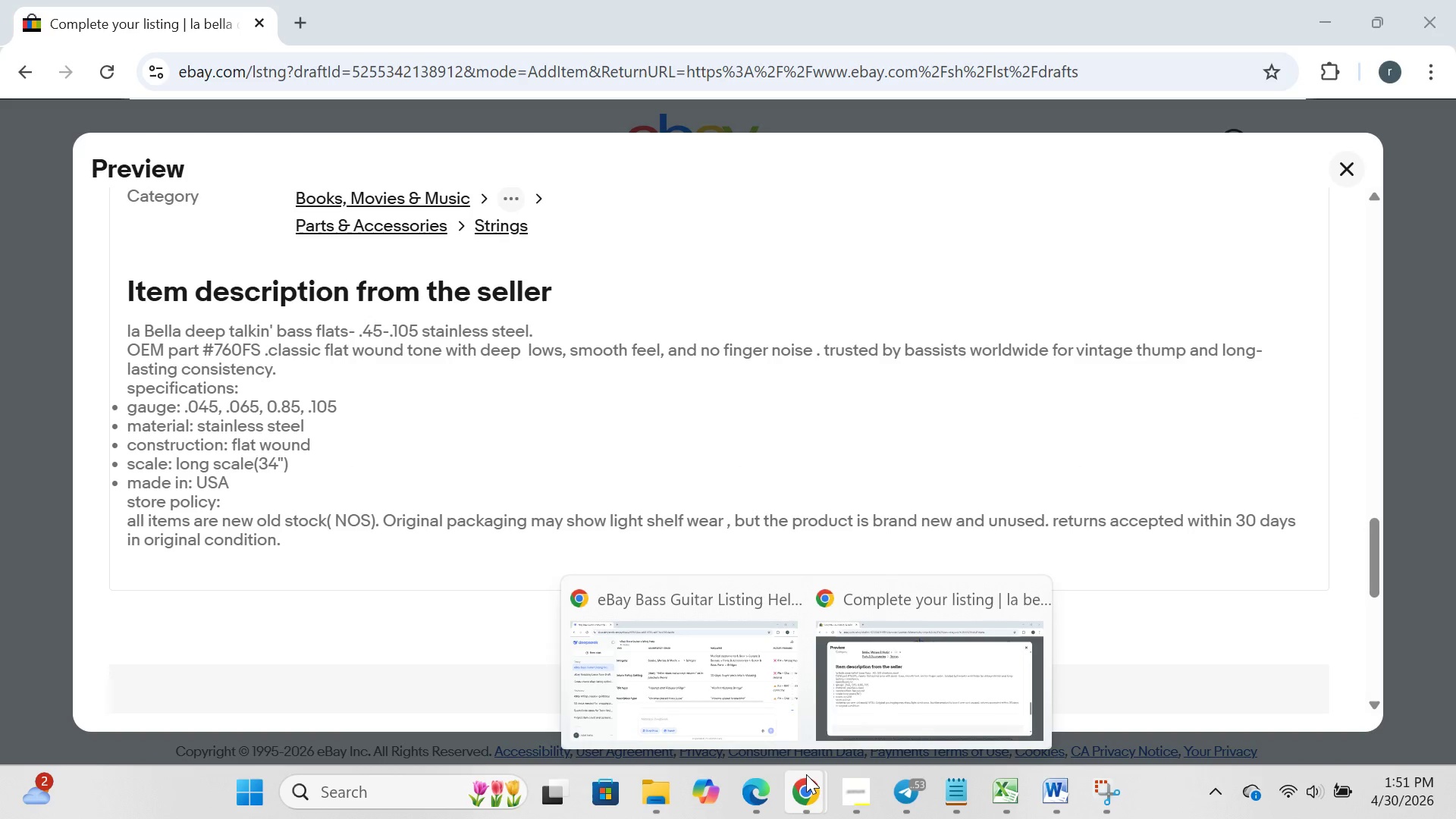 
left_click([806, 774])
 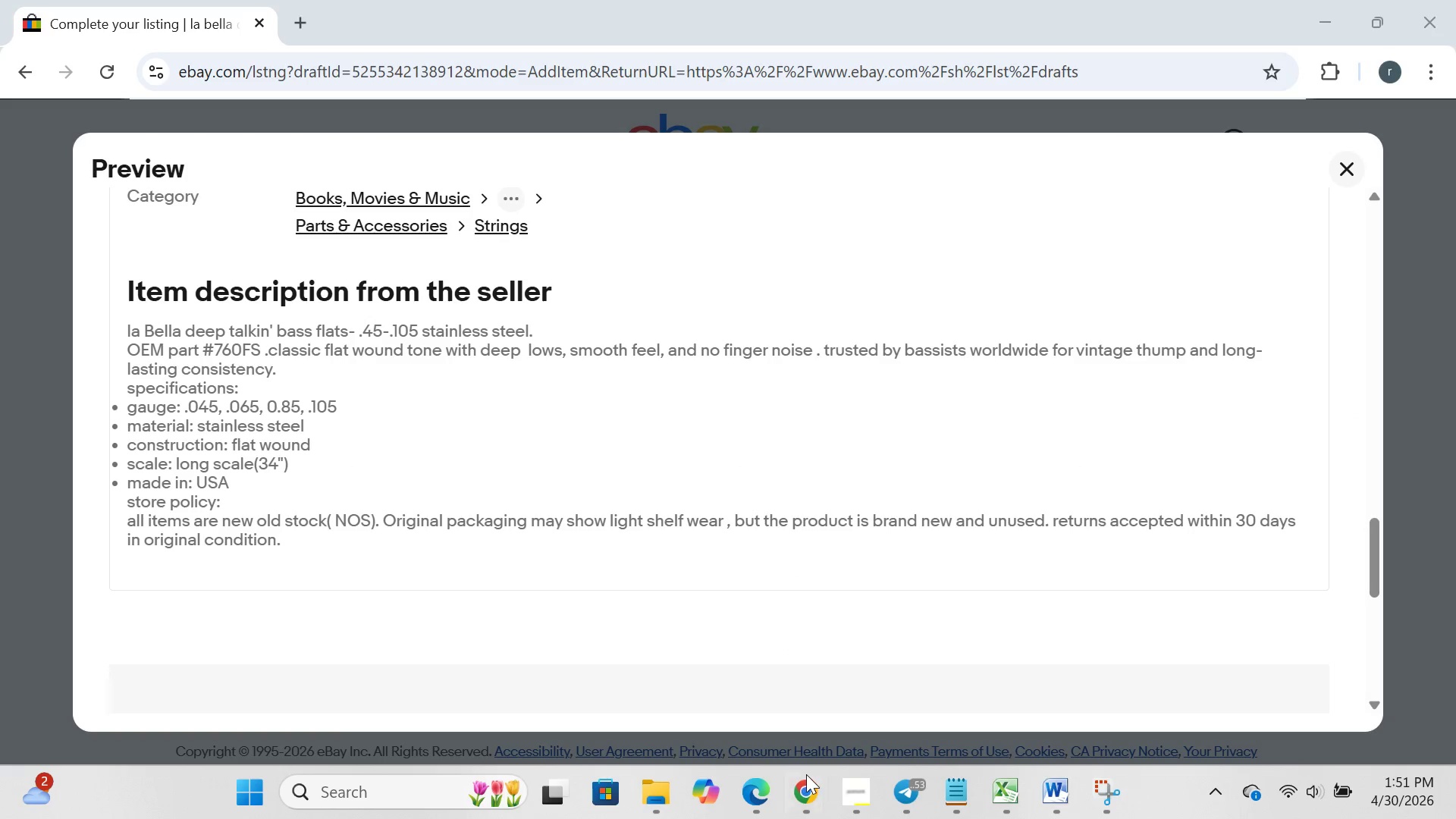 
left_click([806, 774])
 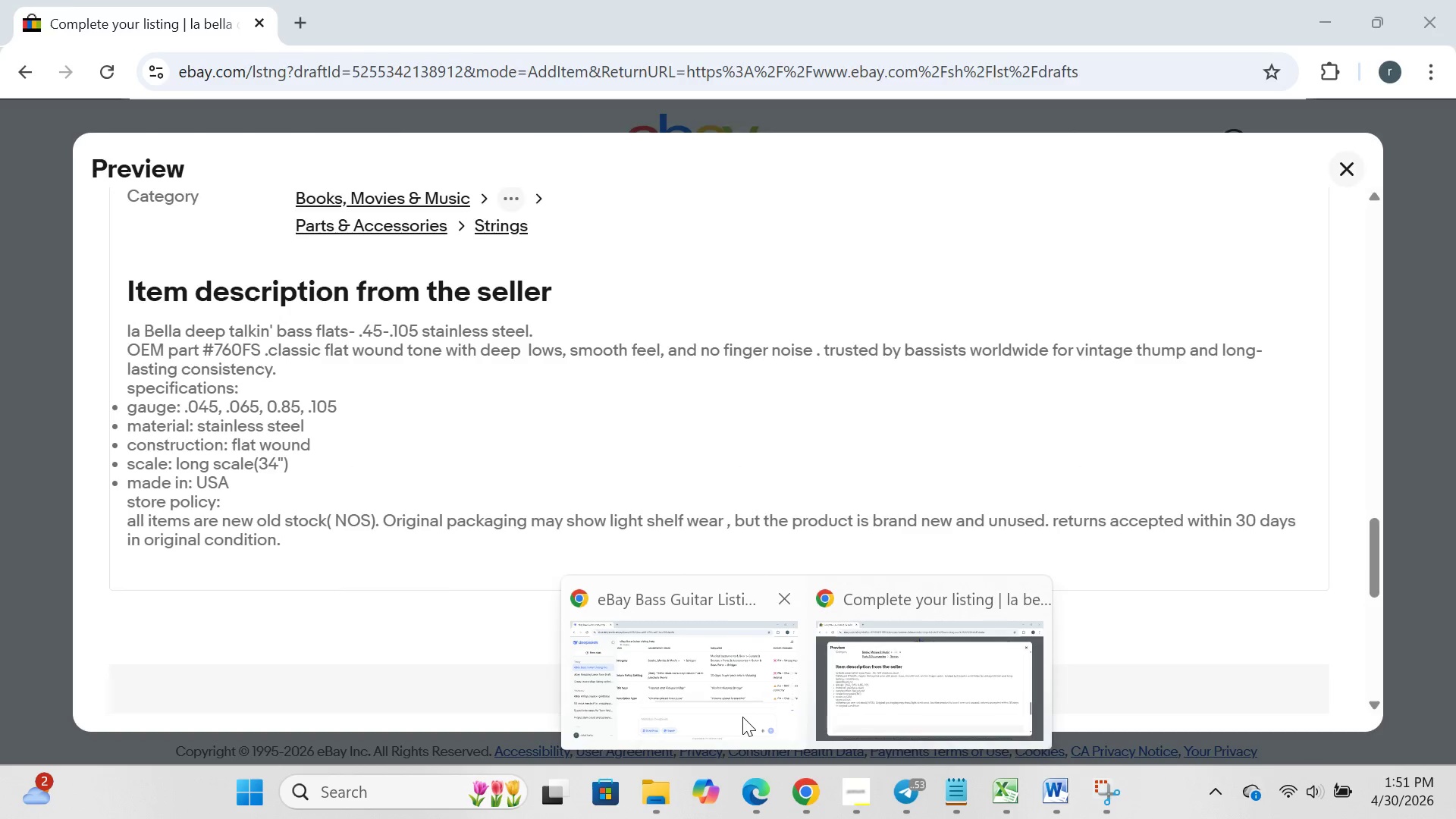 
left_click([742, 717])
 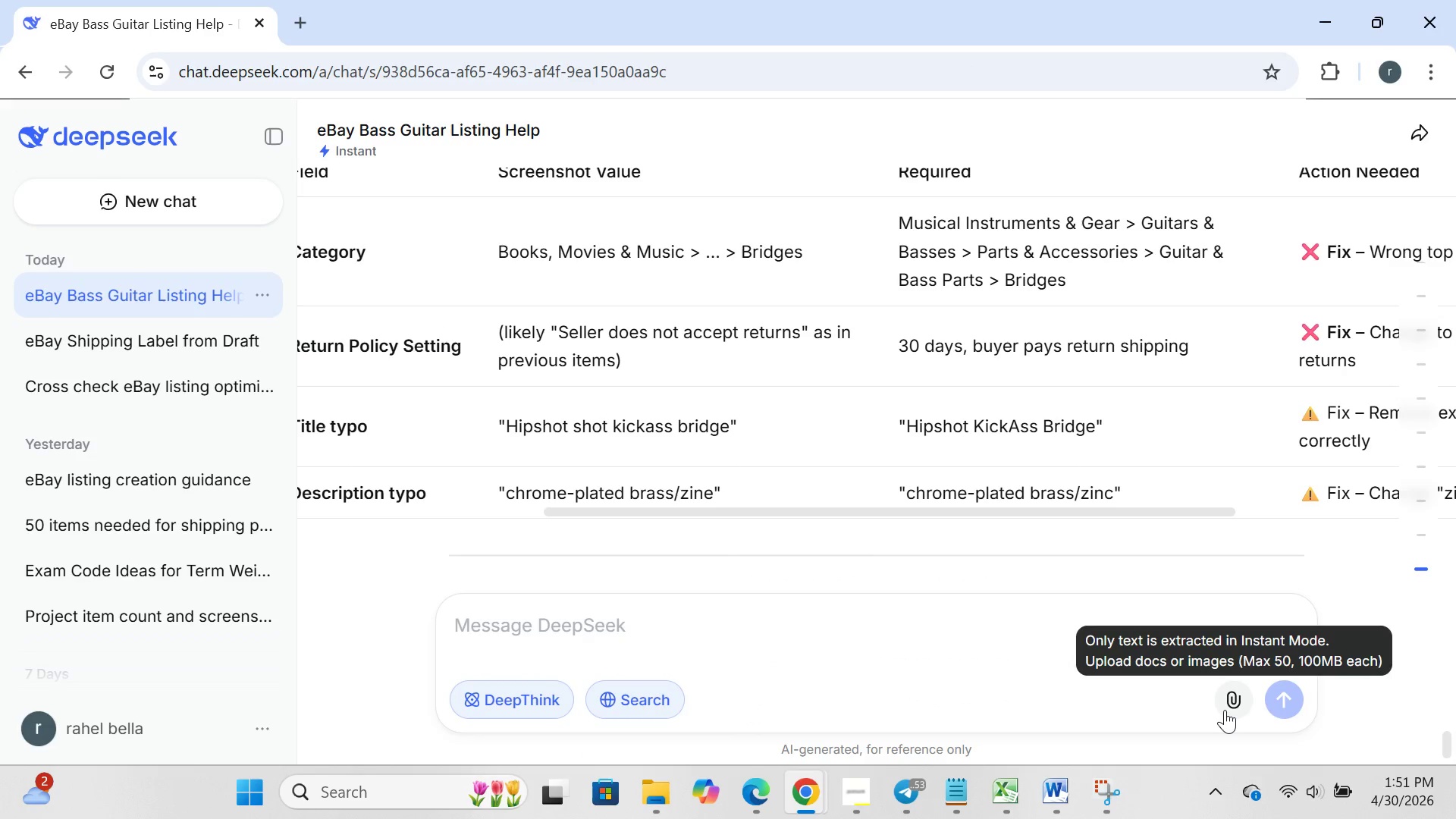 
left_click([1225, 711])
 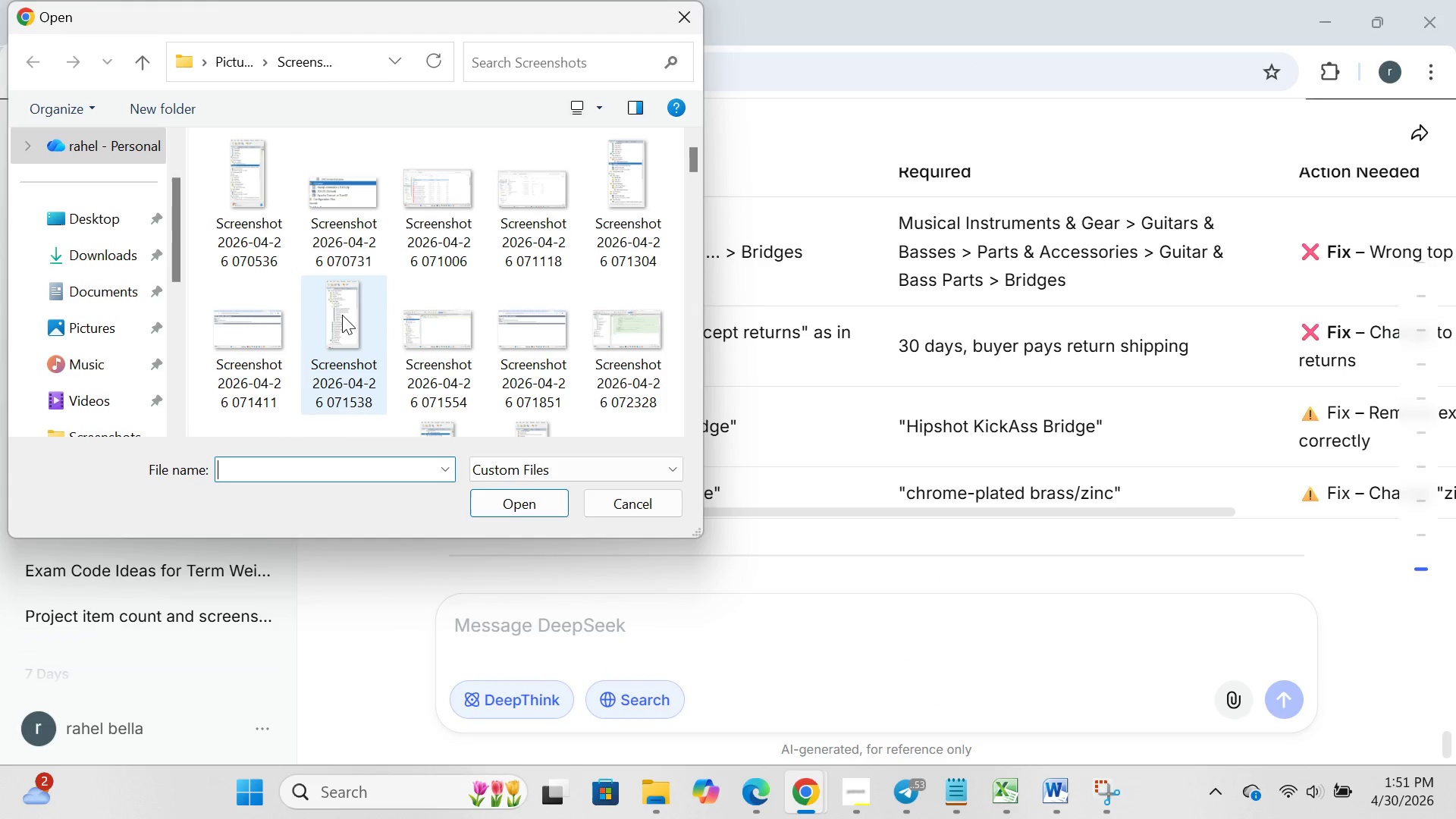 
scroll: coordinate [342, 315], scroll_direction: down, amount: 204.0
 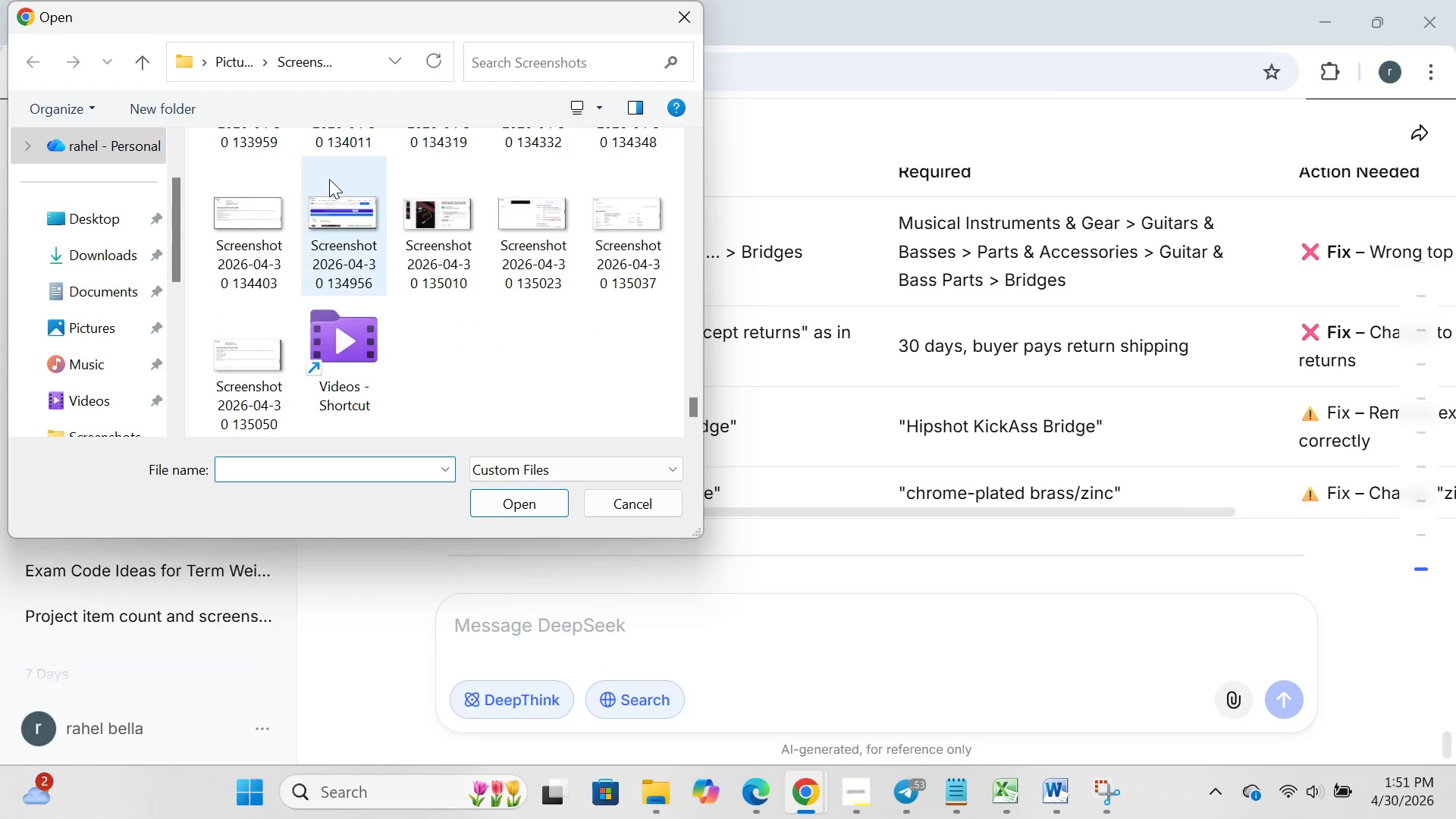 
left_click_drag(start_coordinate=[328, 180], to_coordinate=[701, 275])
 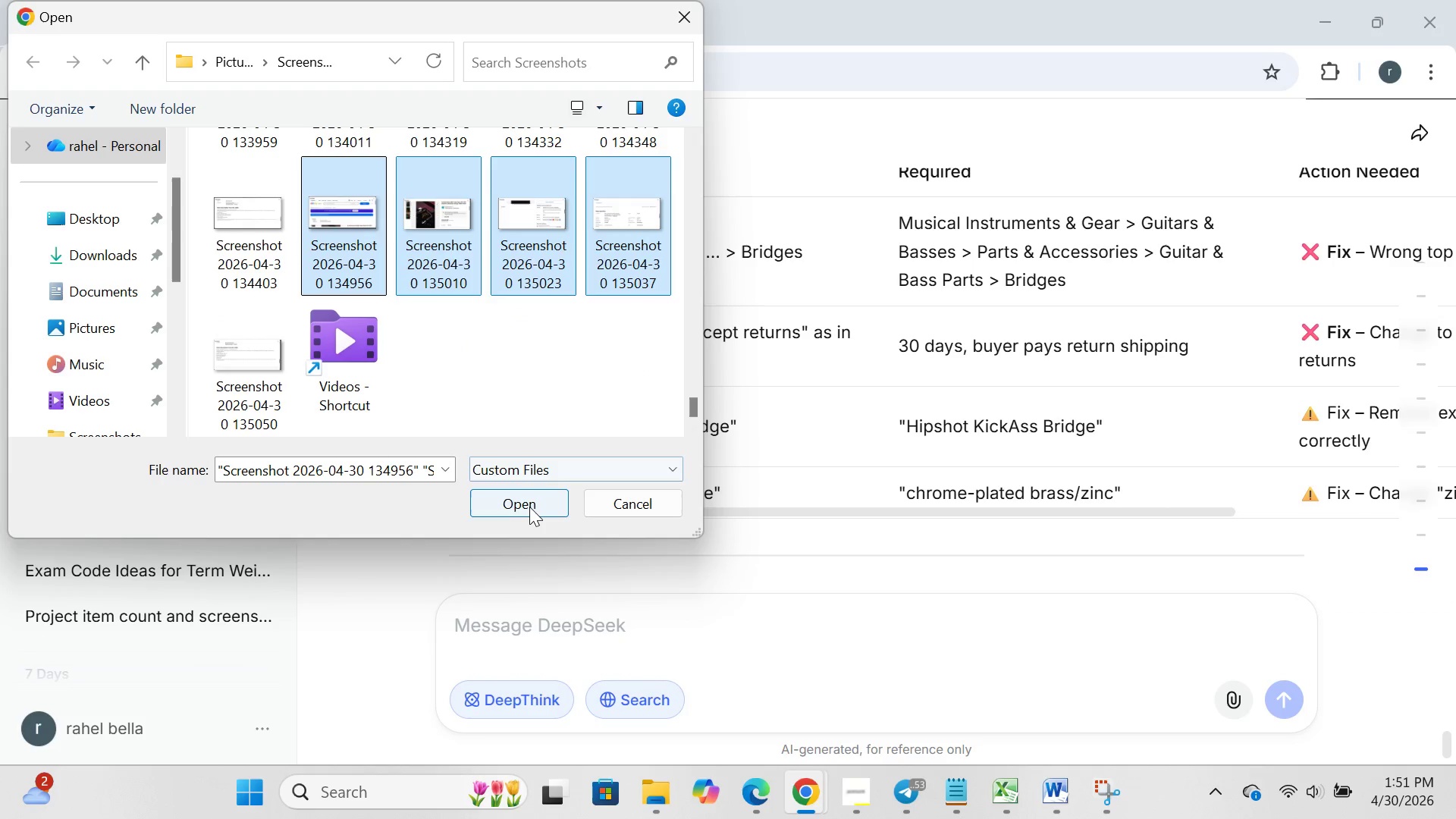 
left_click([529, 507])
 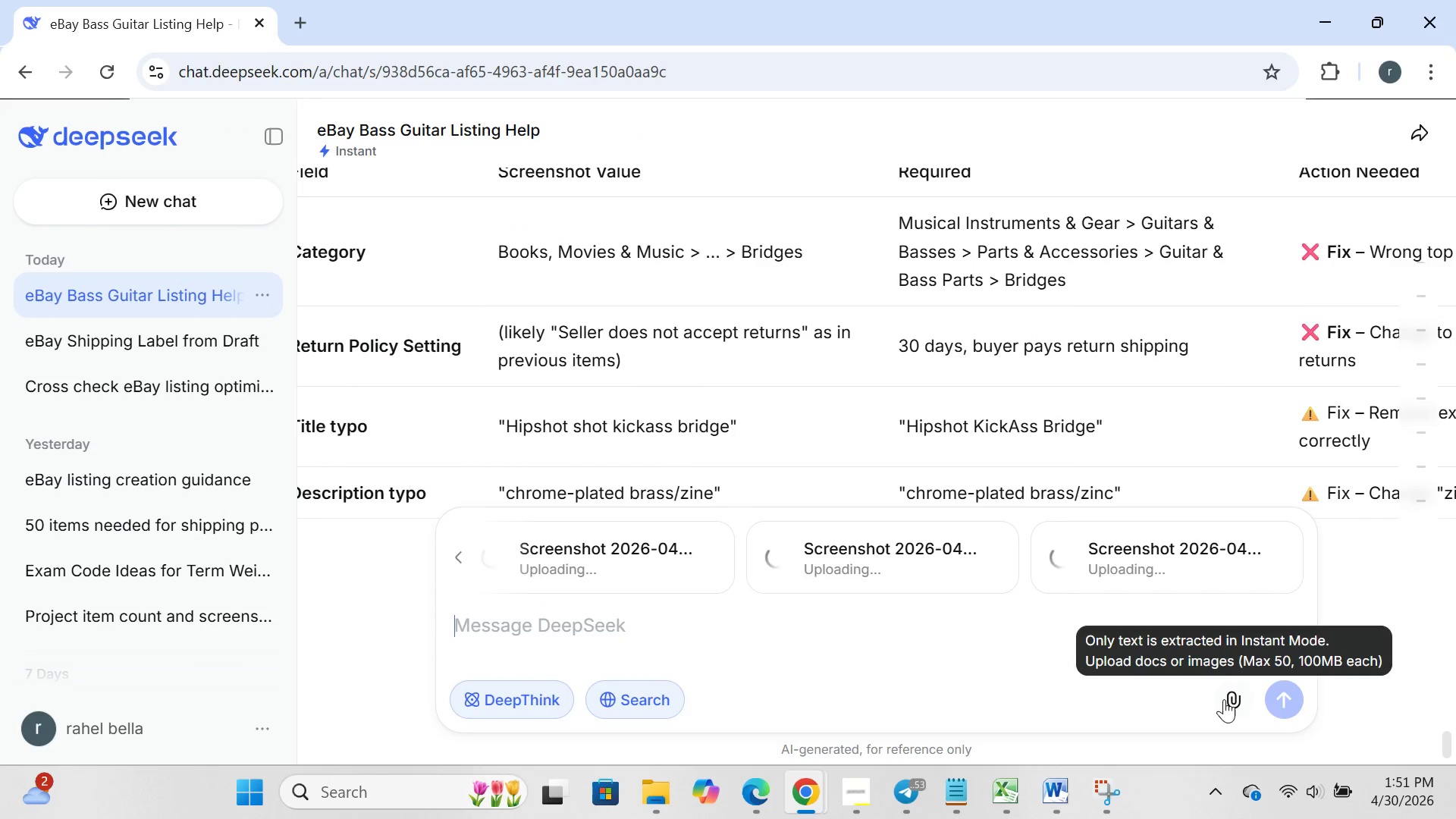 
left_click([1234, 698])
 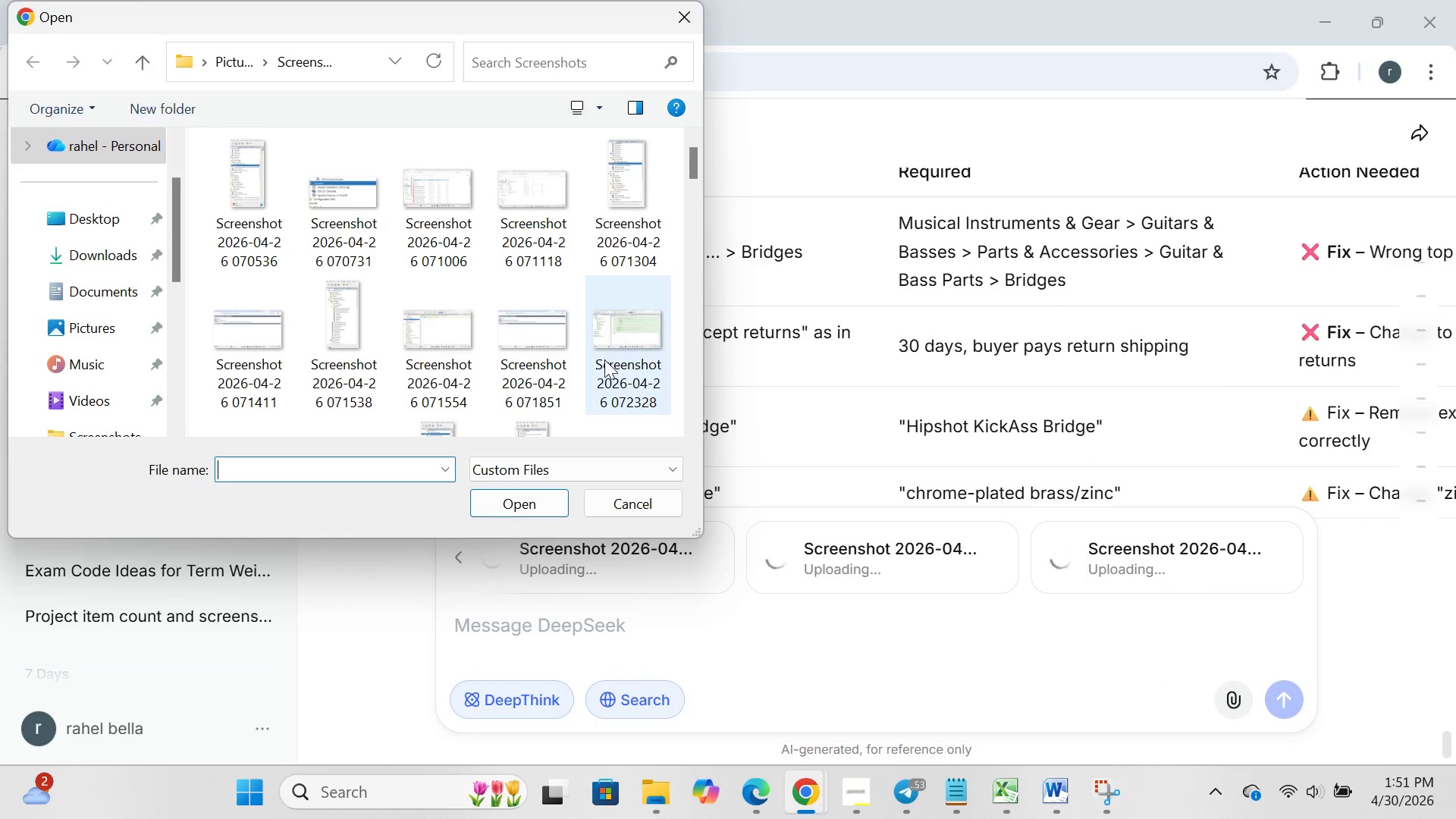 
scroll: coordinate [600, 364], scroll_direction: down, amount: 174.0
 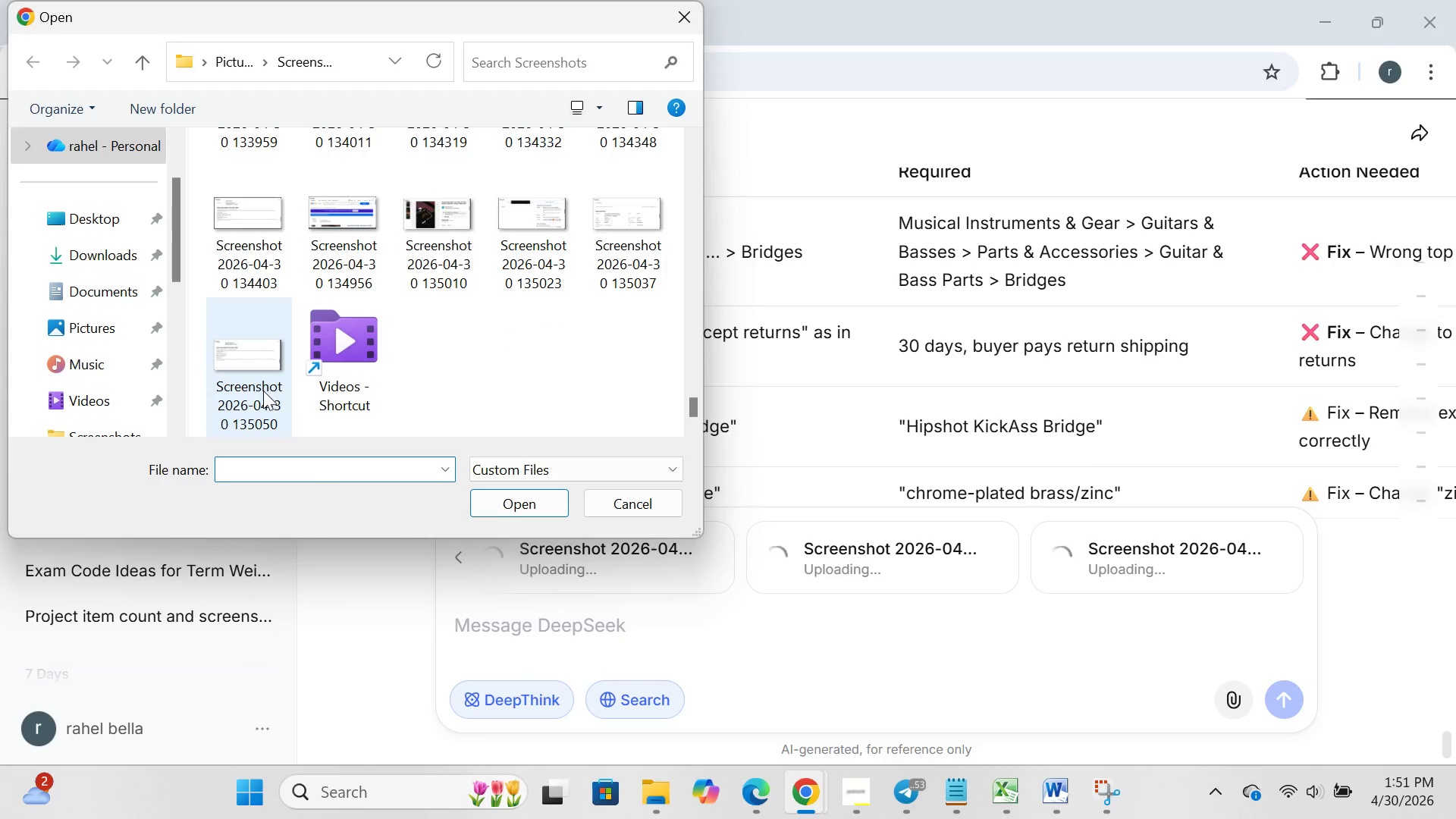 
left_click([263, 391])
 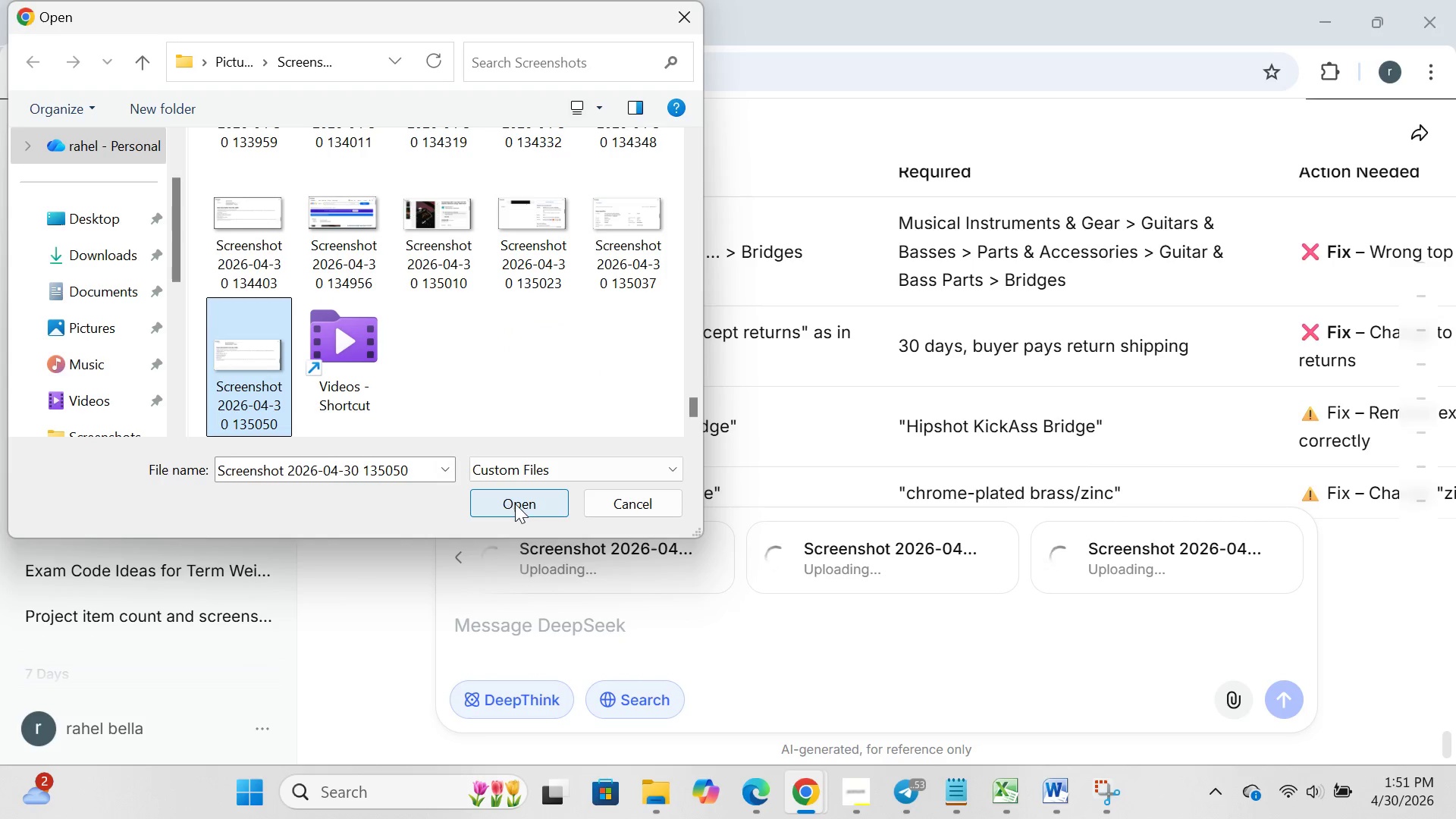 
left_click([515, 504])
 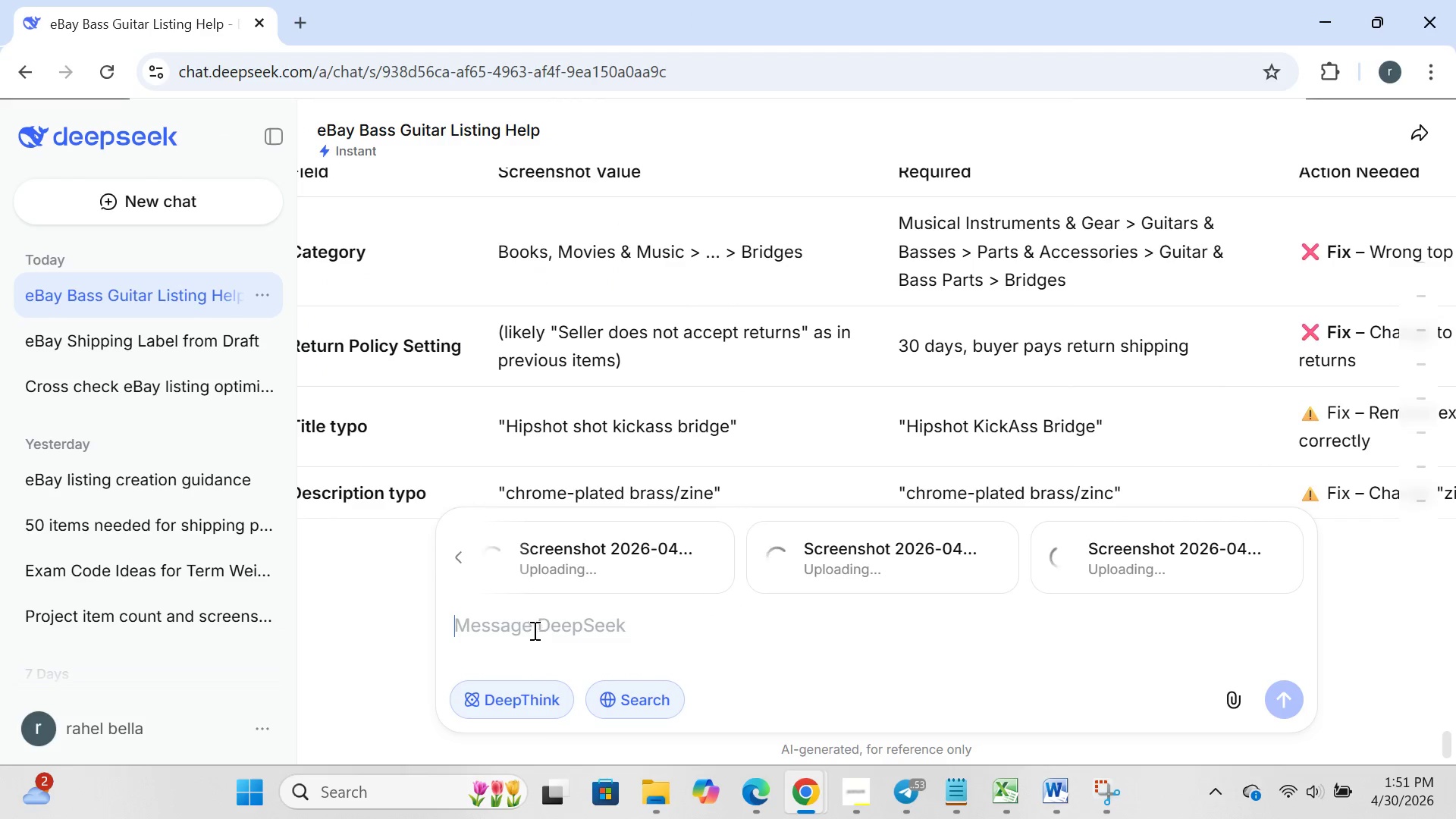 
left_click([533, 630])
 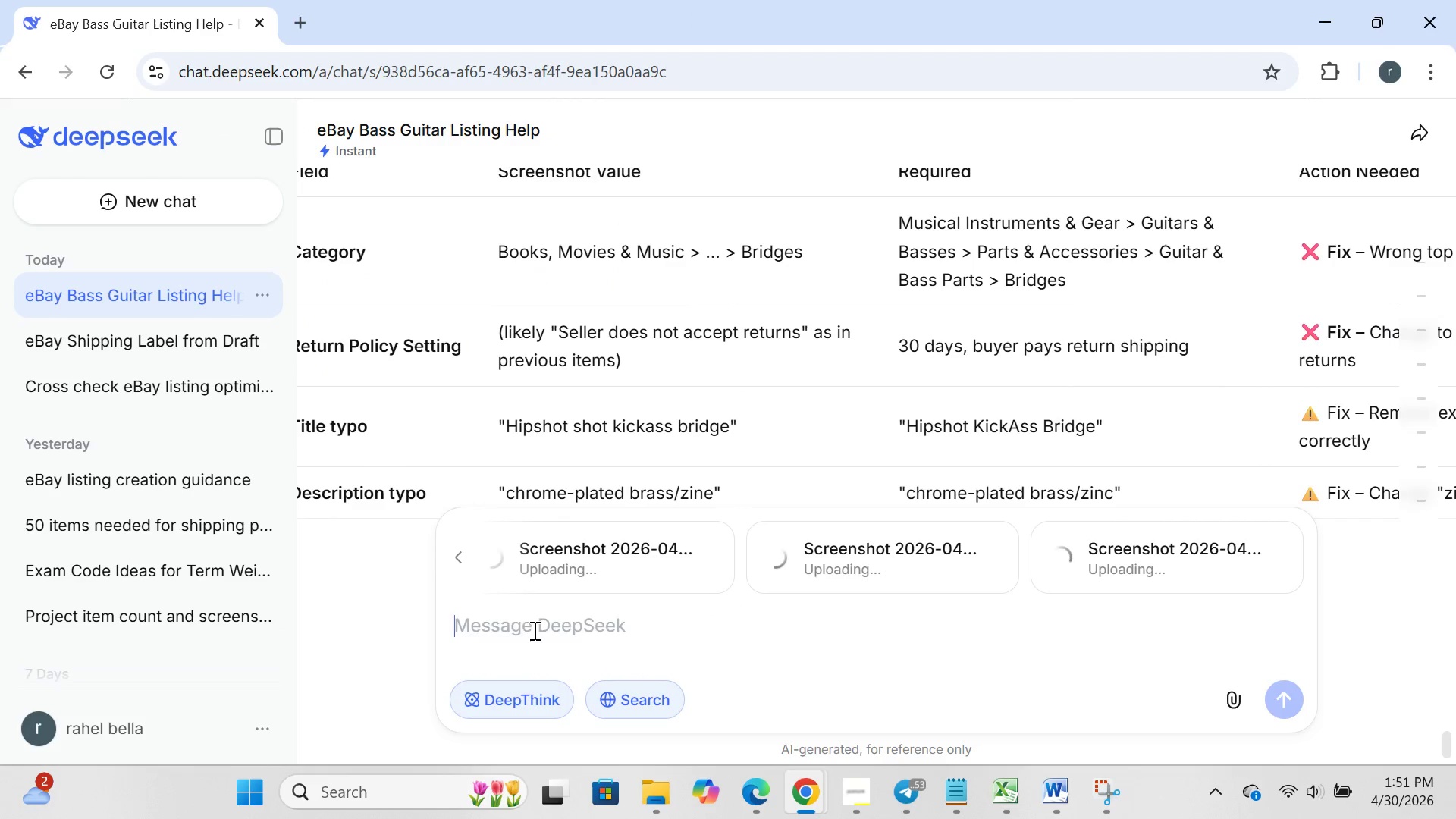 
type(cross check the files )
 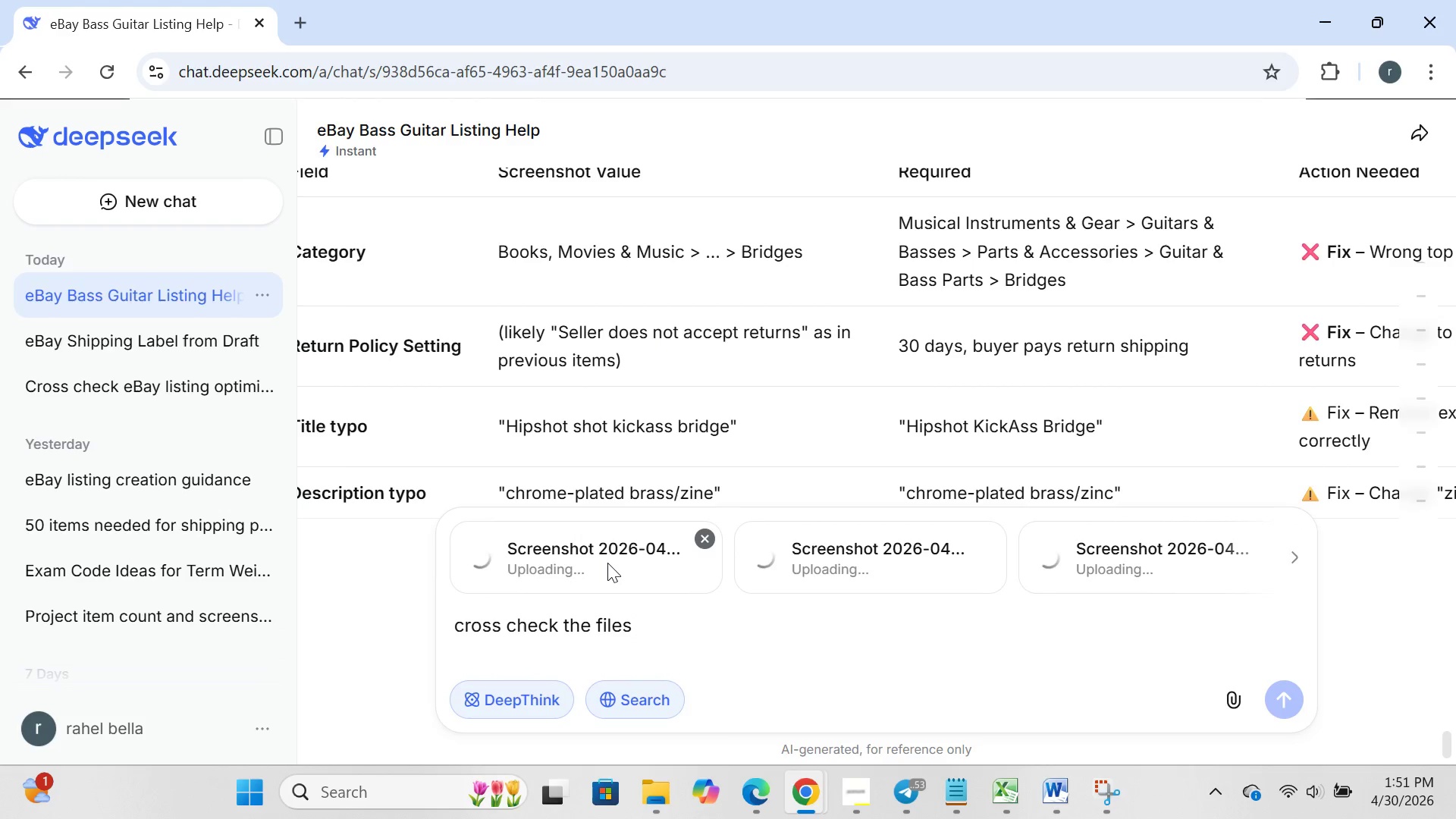 
wait(17.2)
 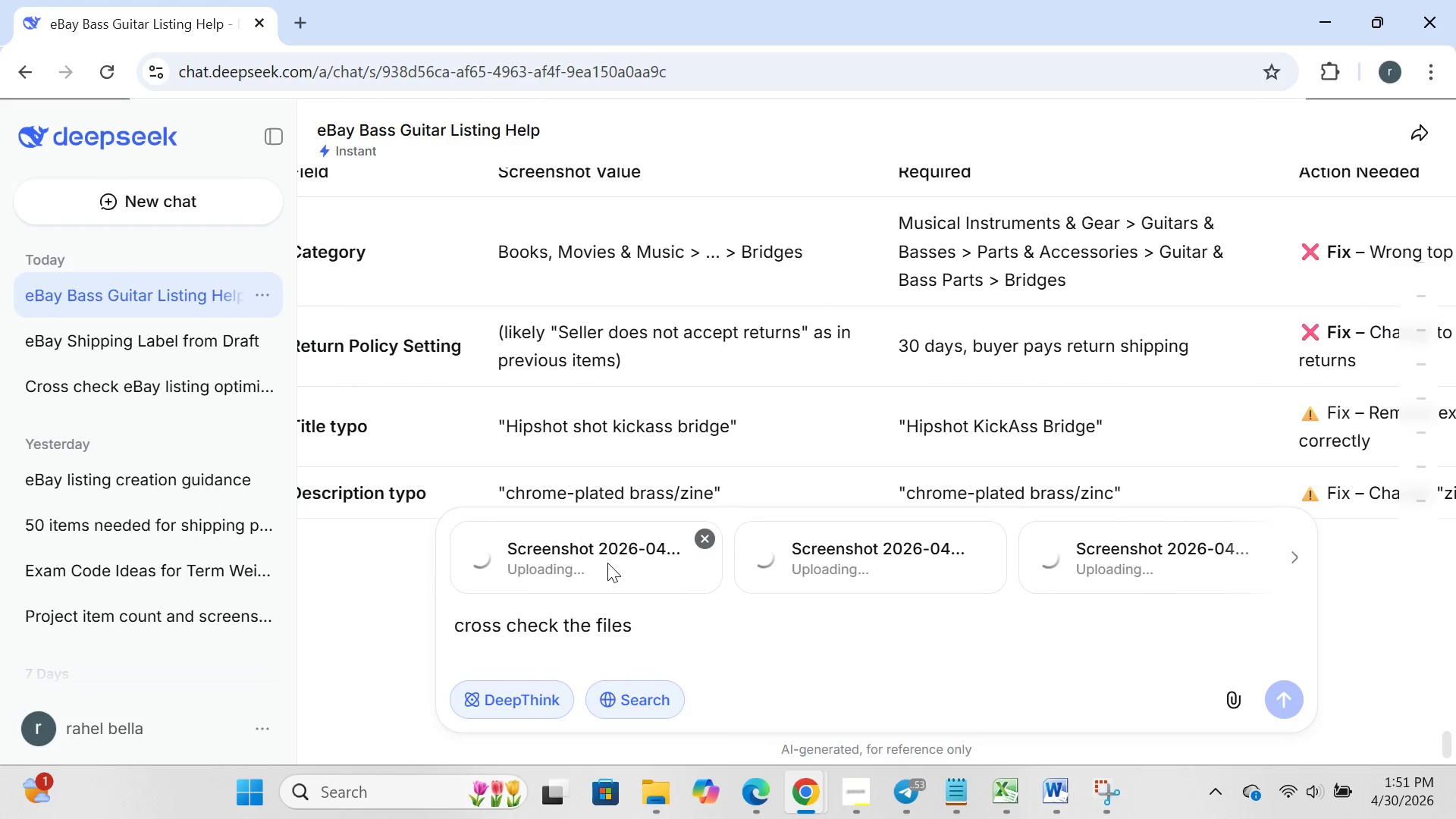 
left_click([153, 298])
 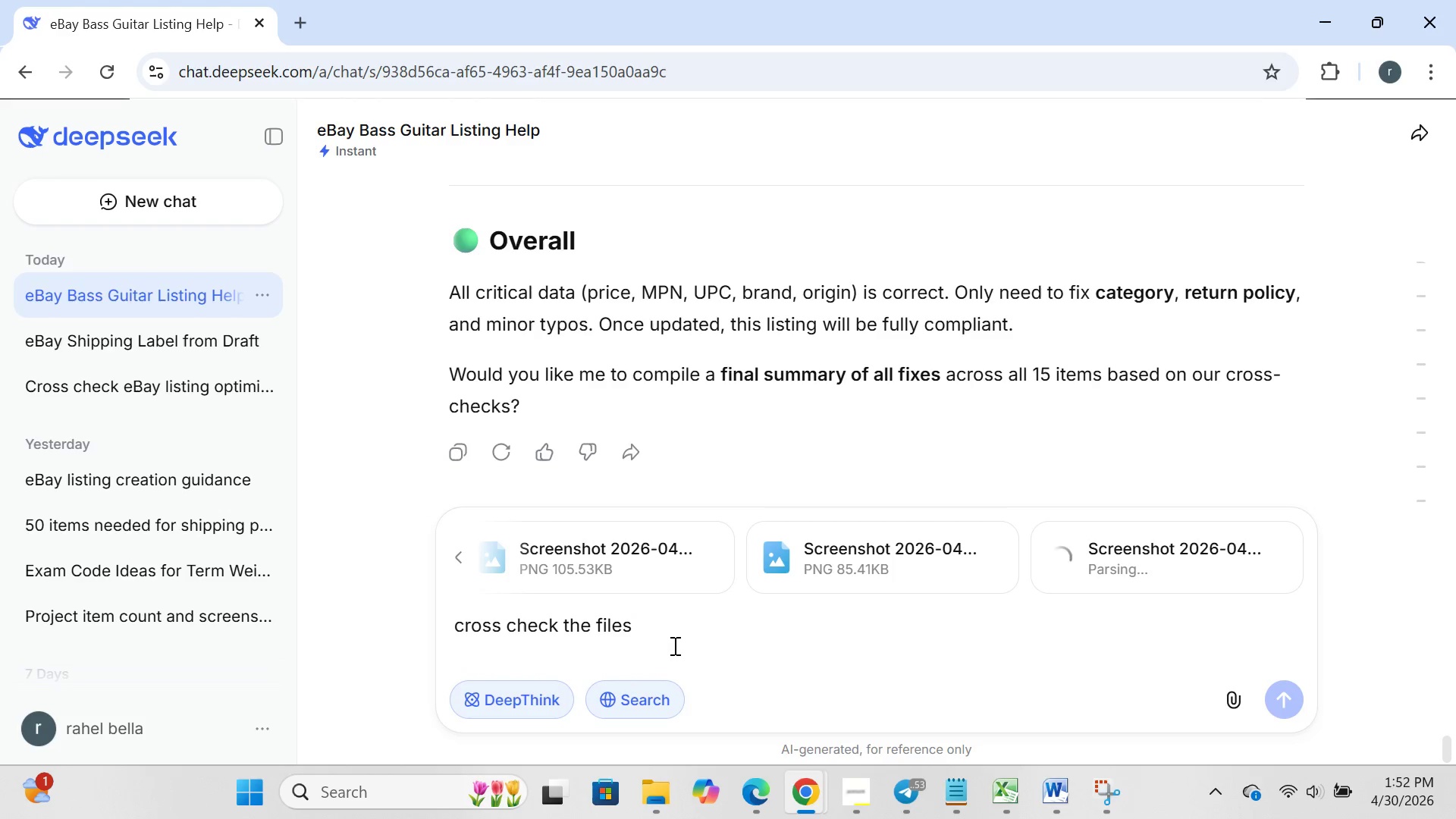 
wait(23.16)
 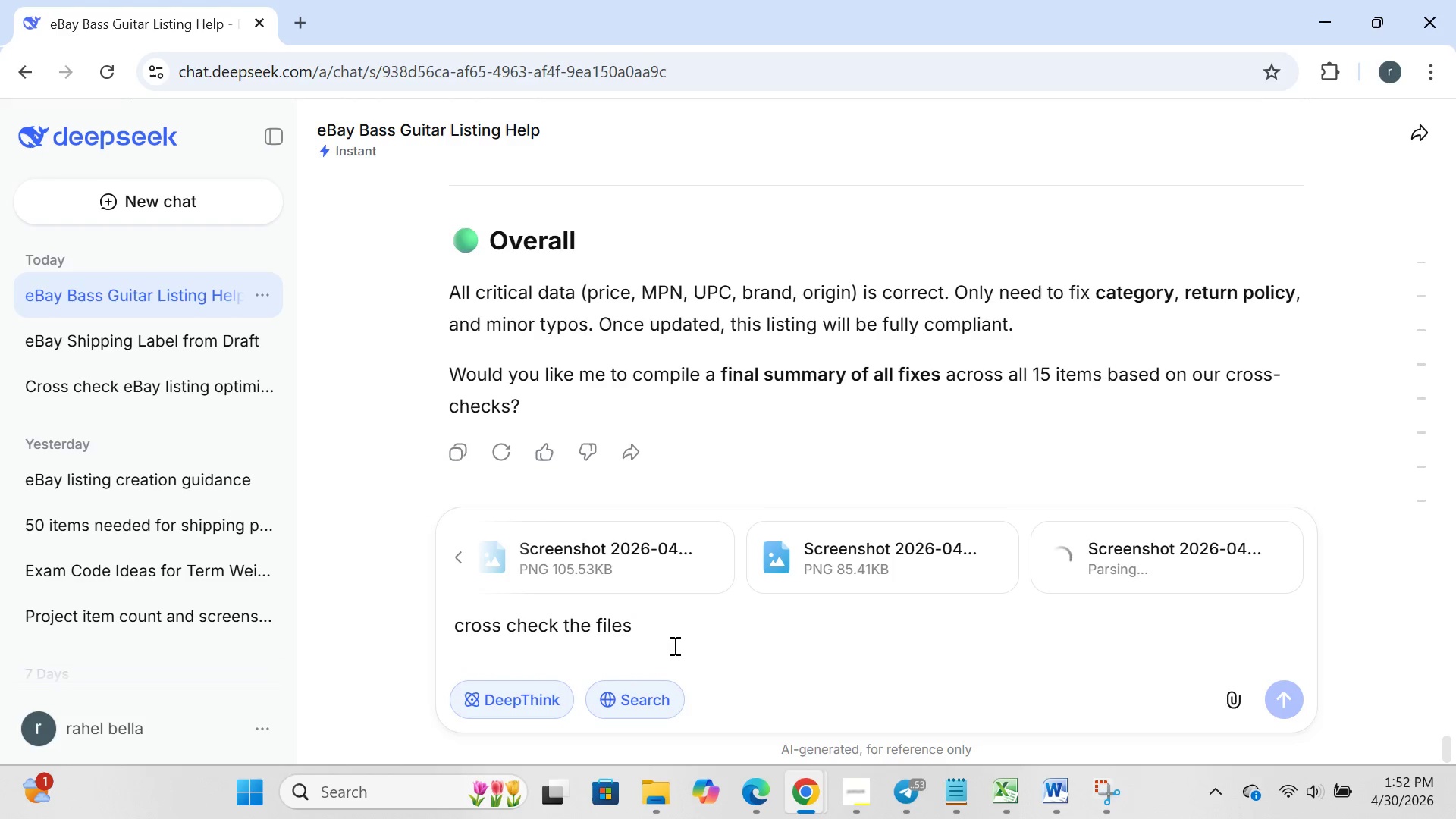 
key(Enter)
 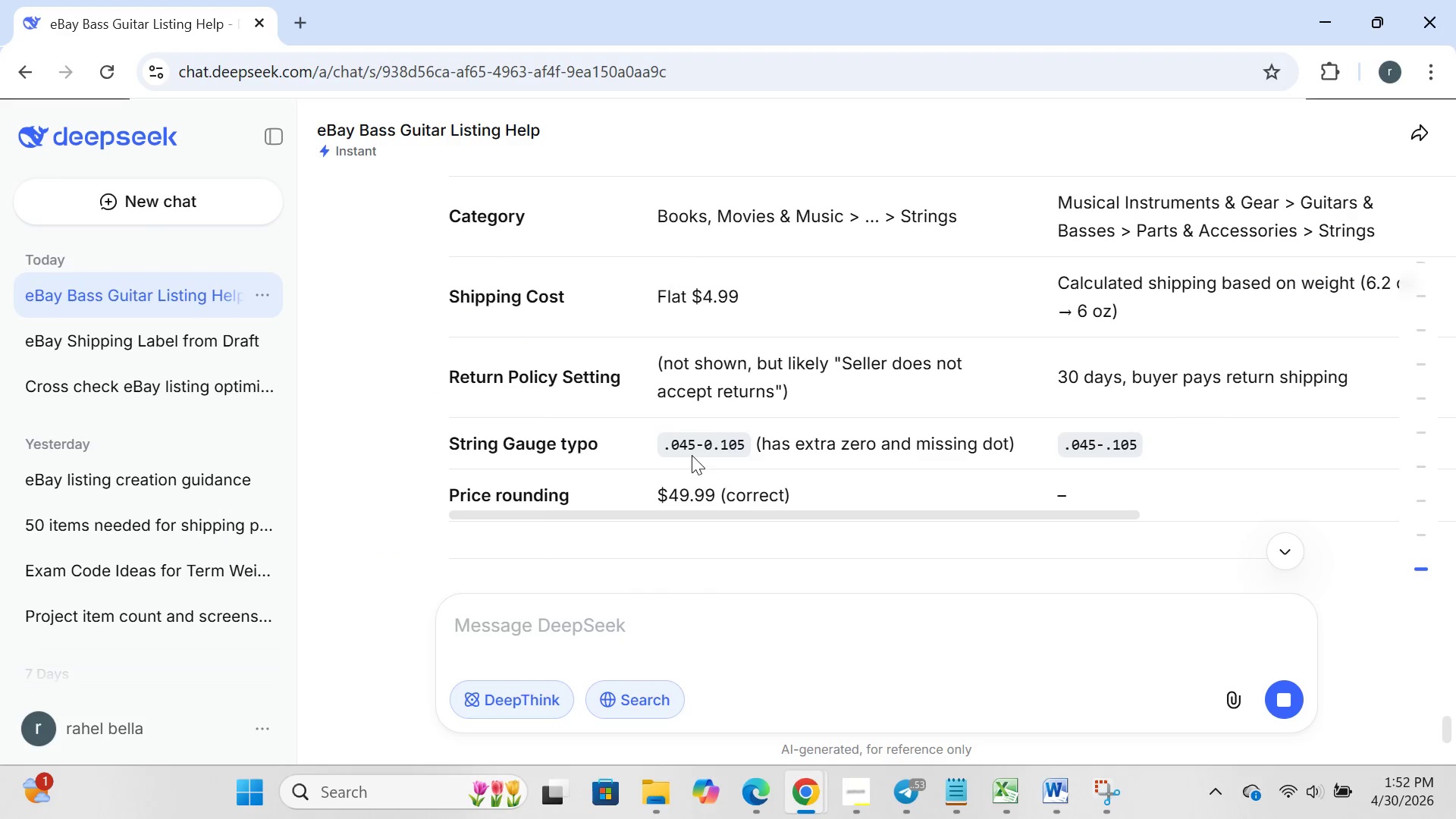 
wait(26.45)
 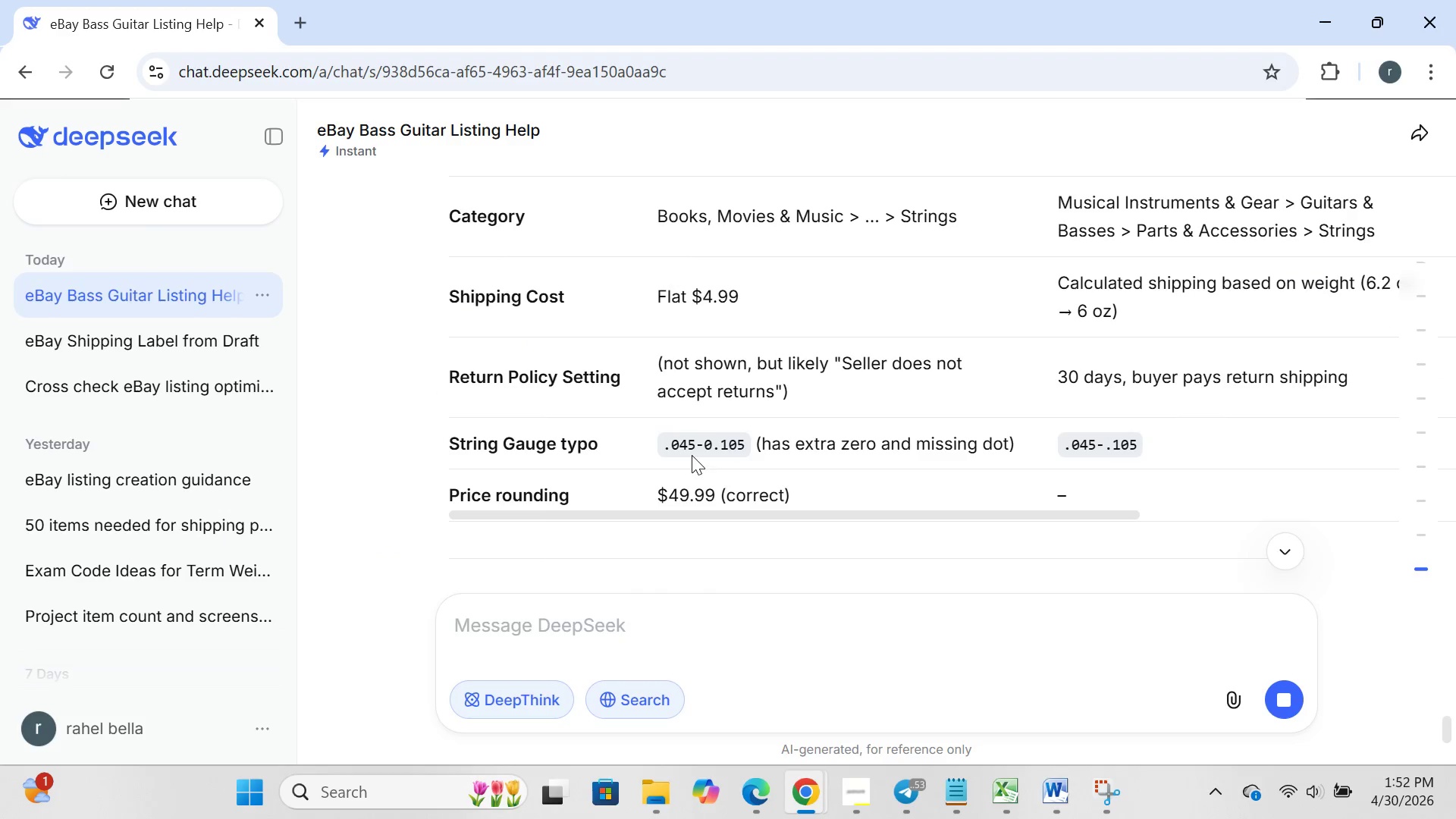 
left_click_drag(start_coordinate=[729, 387], to_coordinate=[825, 385])
 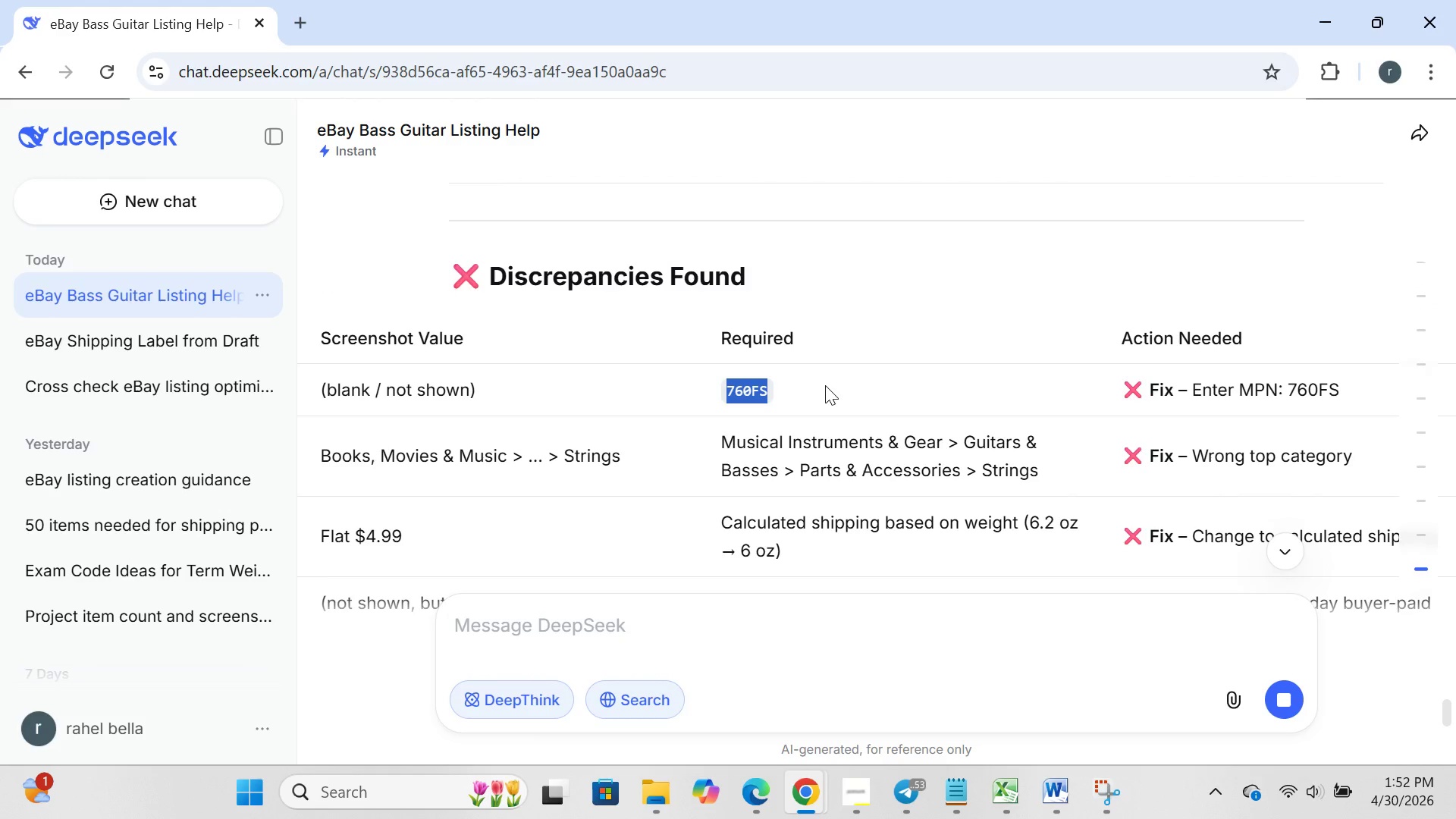 
key(Control+C)
 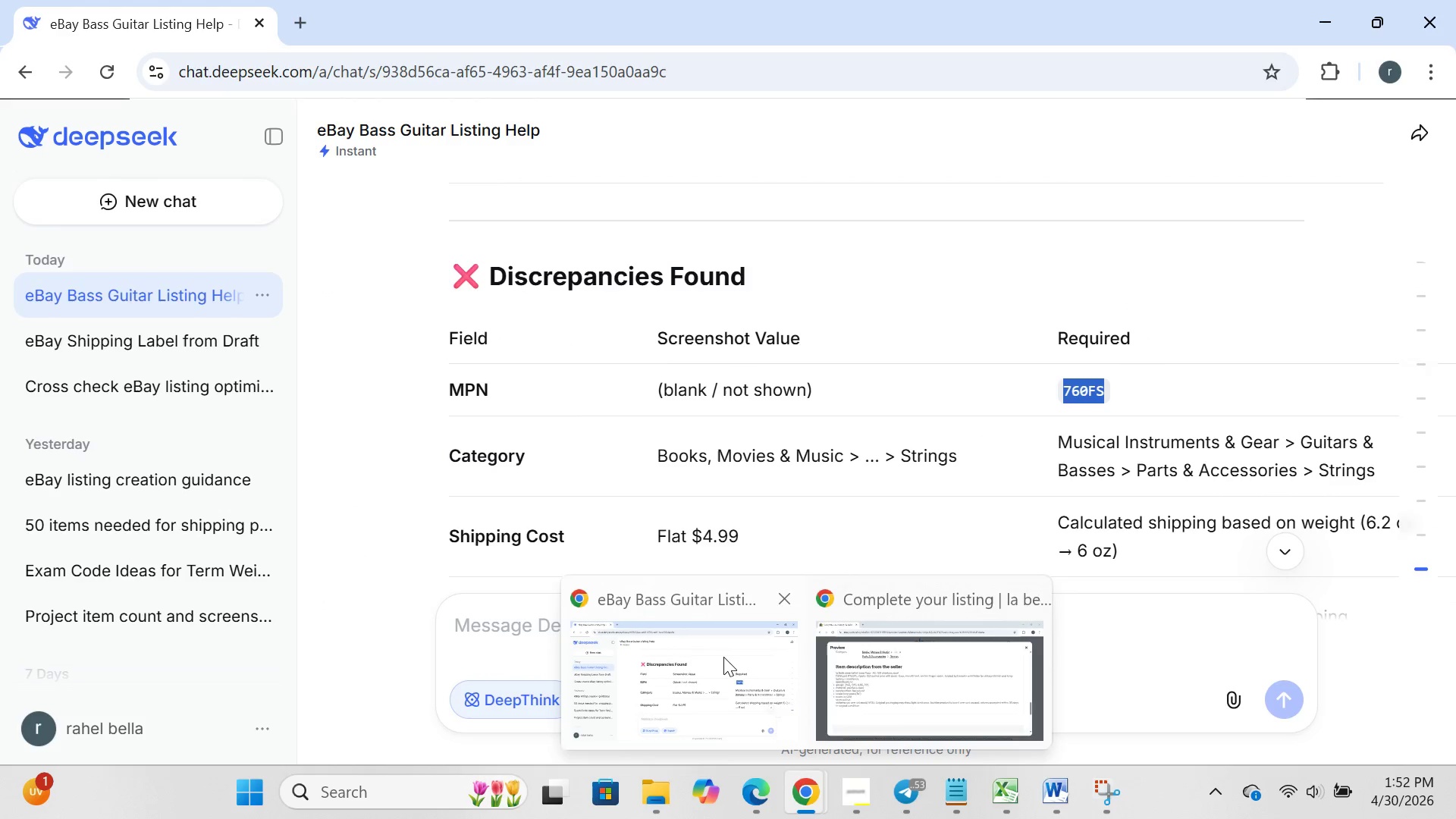 
wait(5.44)
 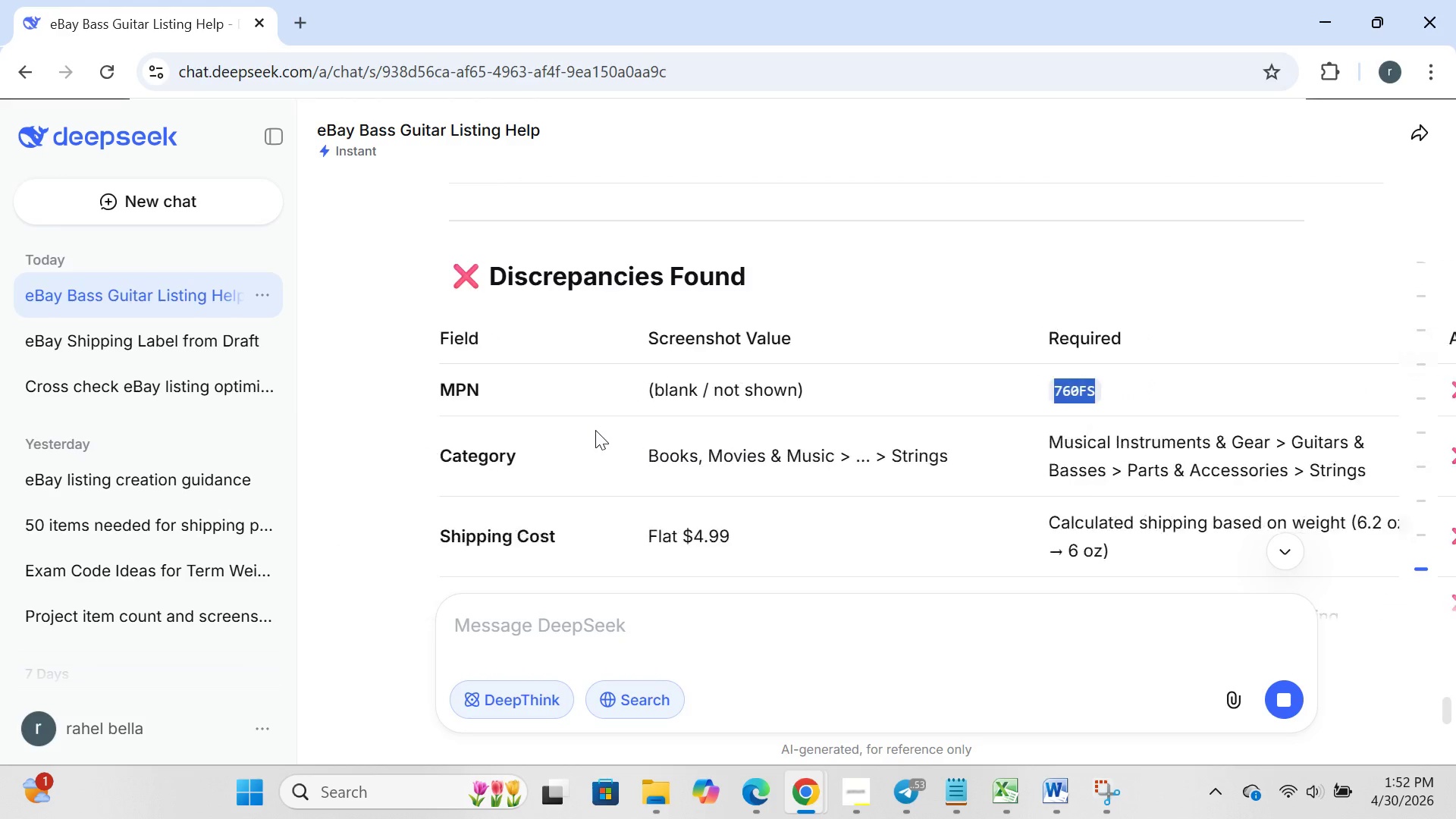 
left_click([915, 685])
 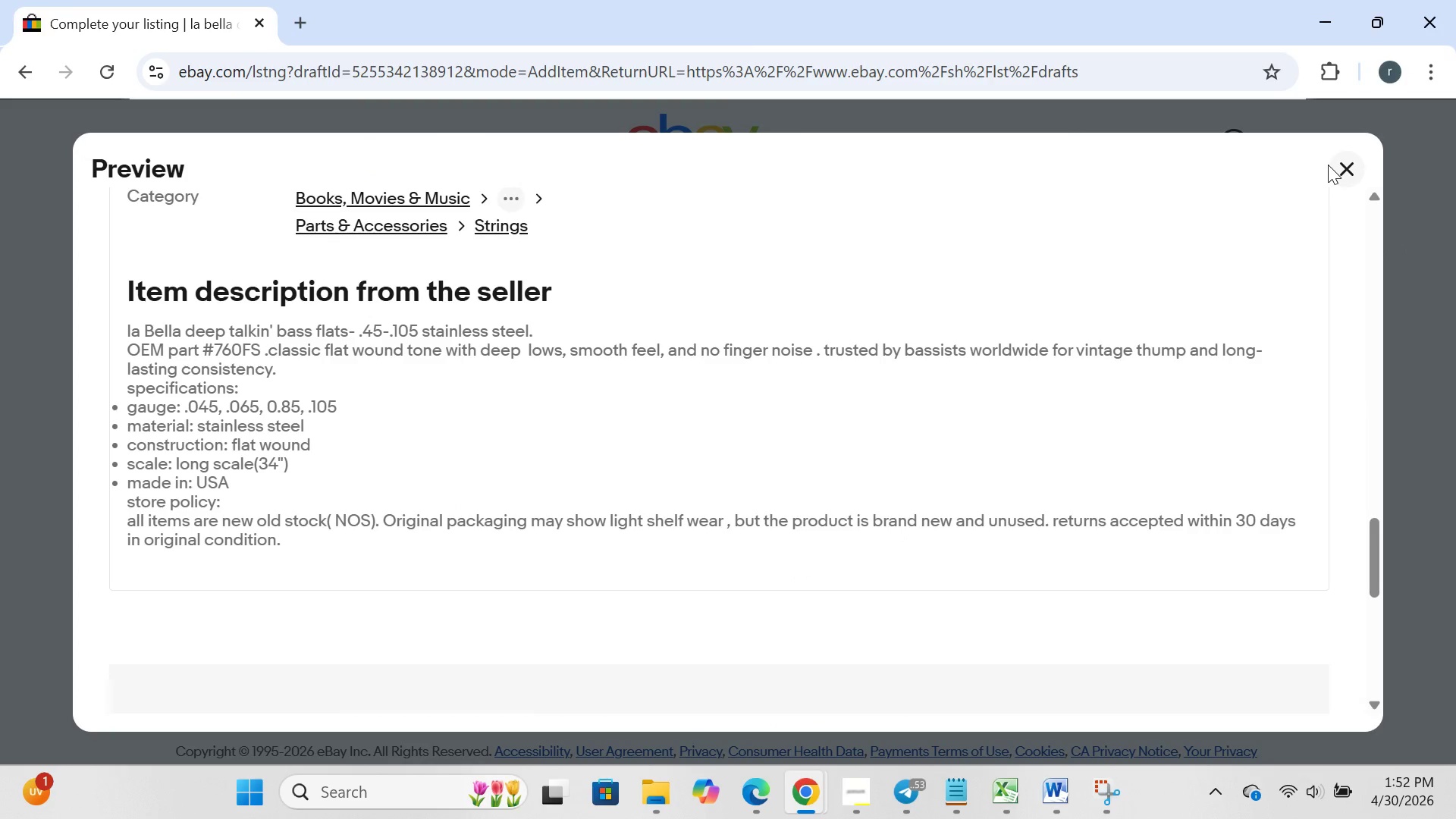 
left_click([1328, 165])
 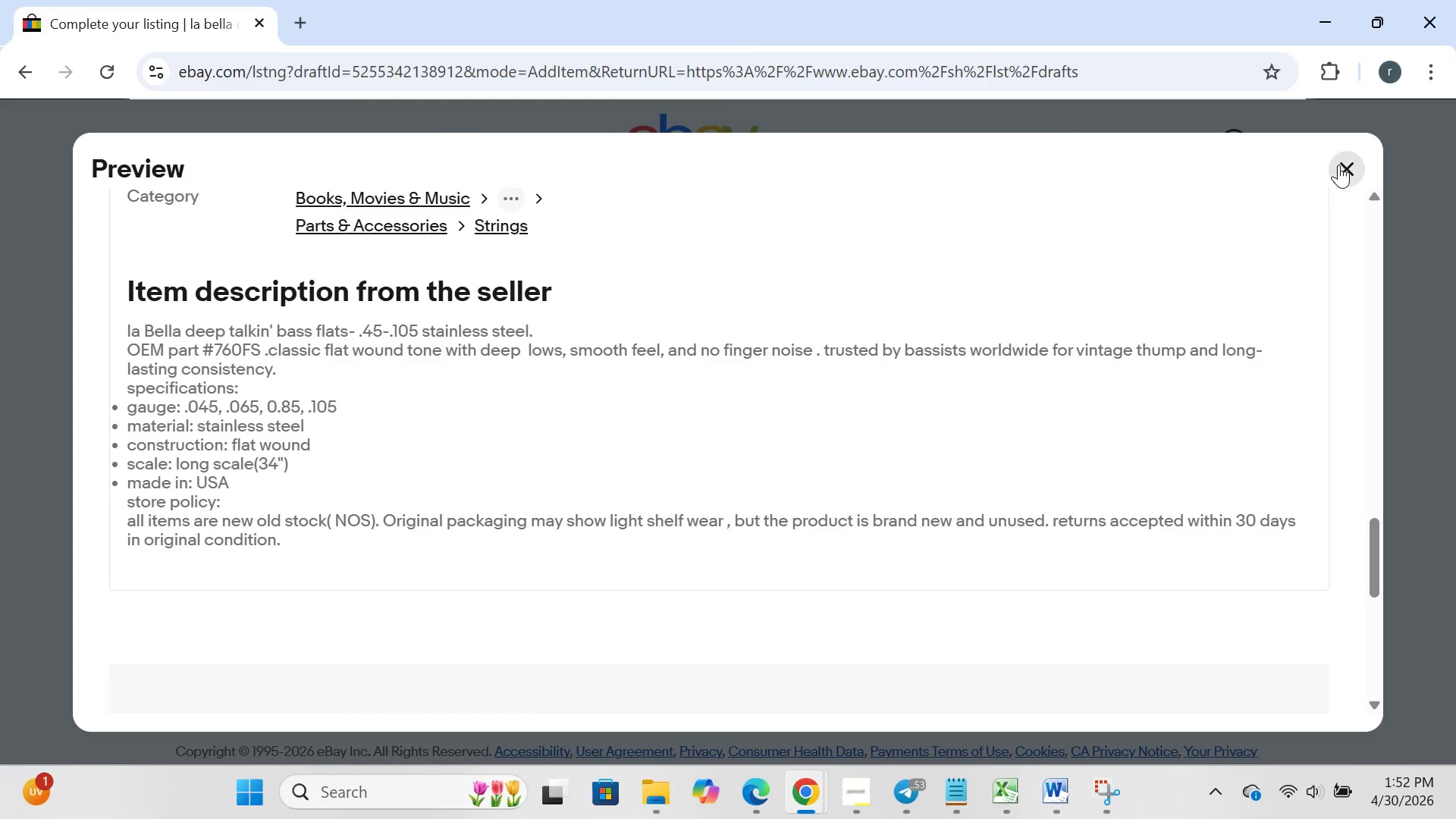 
left_click([1338, 165])
 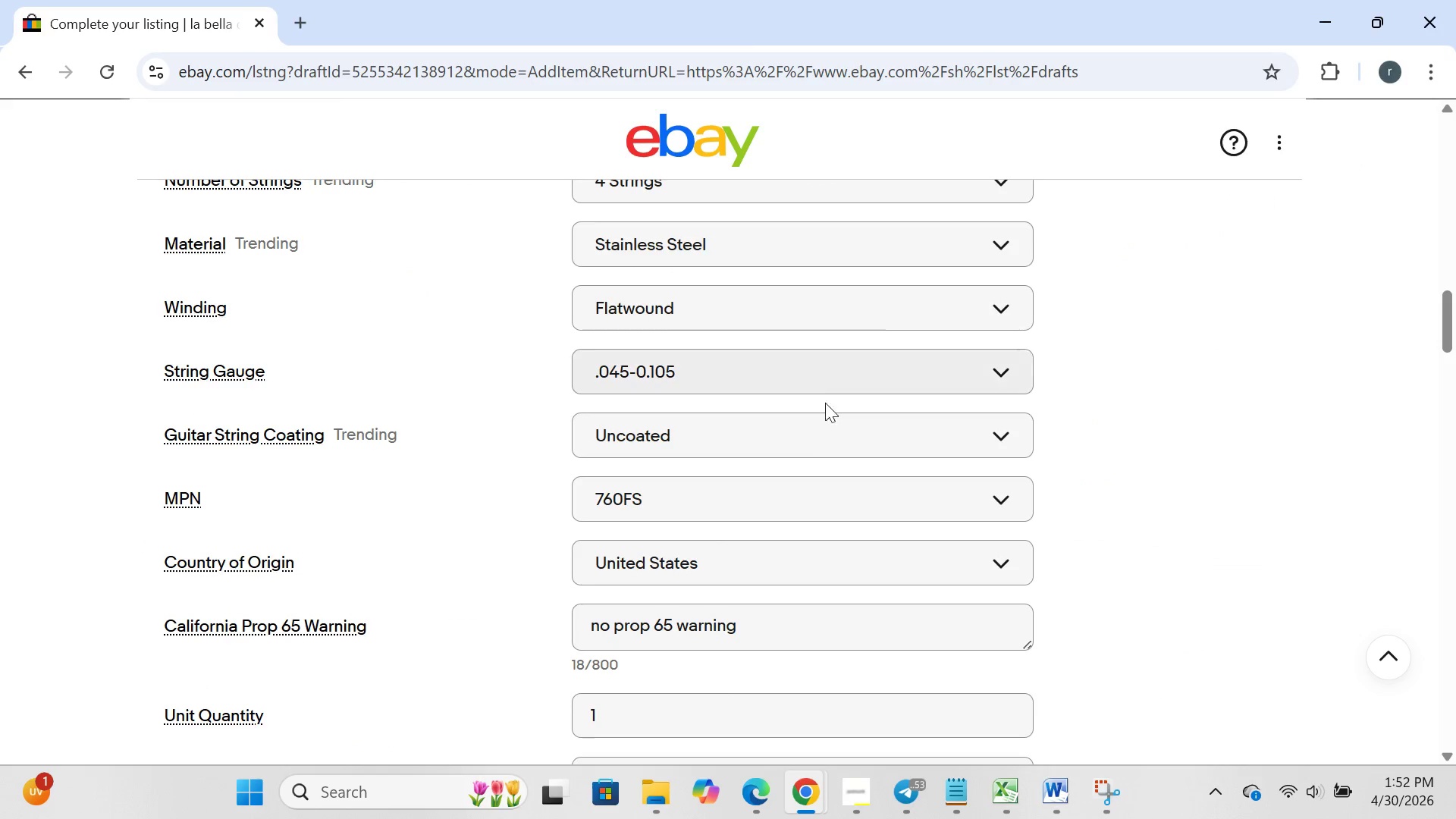 
wait(5.28)
 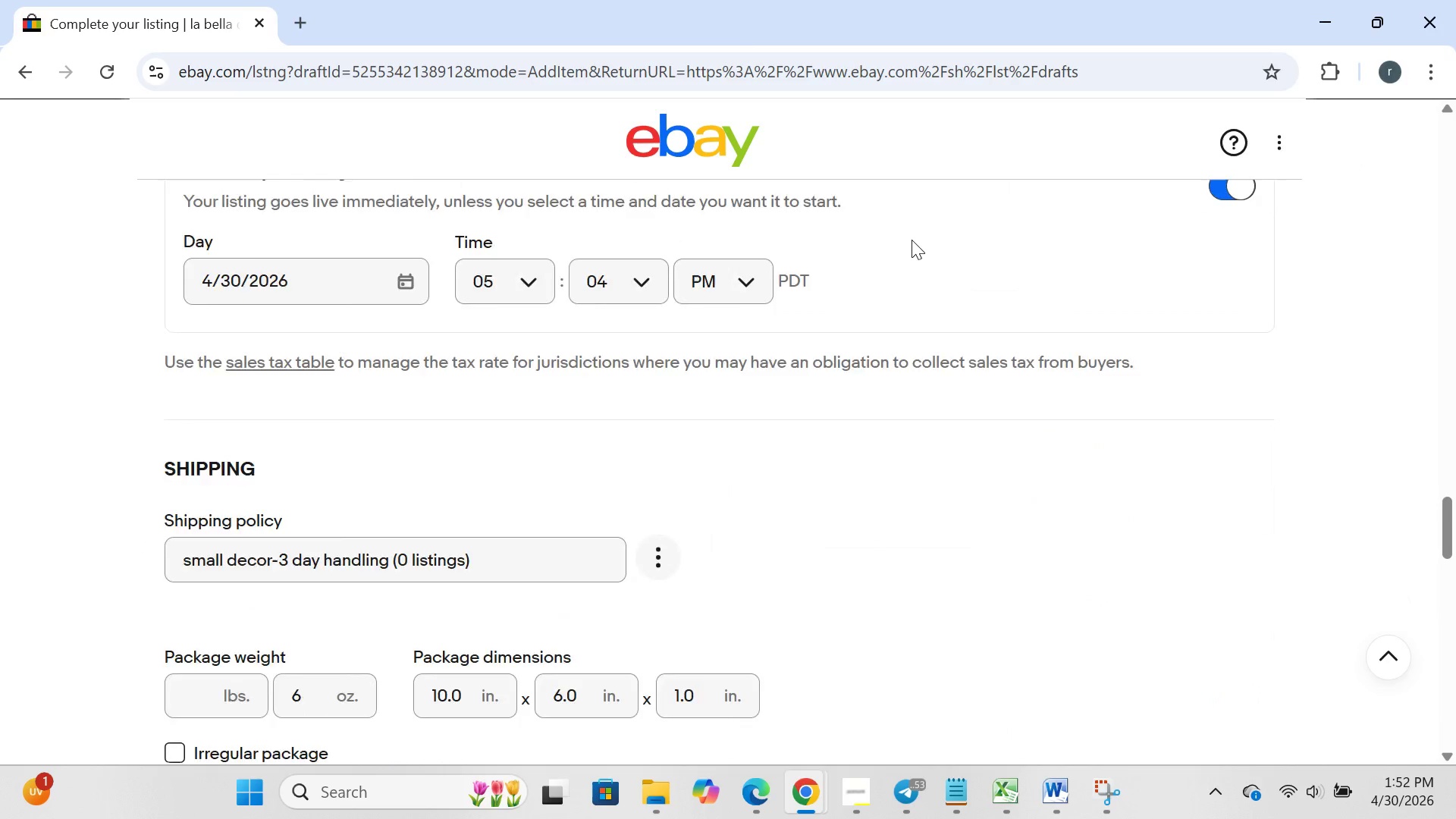 
left_click([710, 496])
 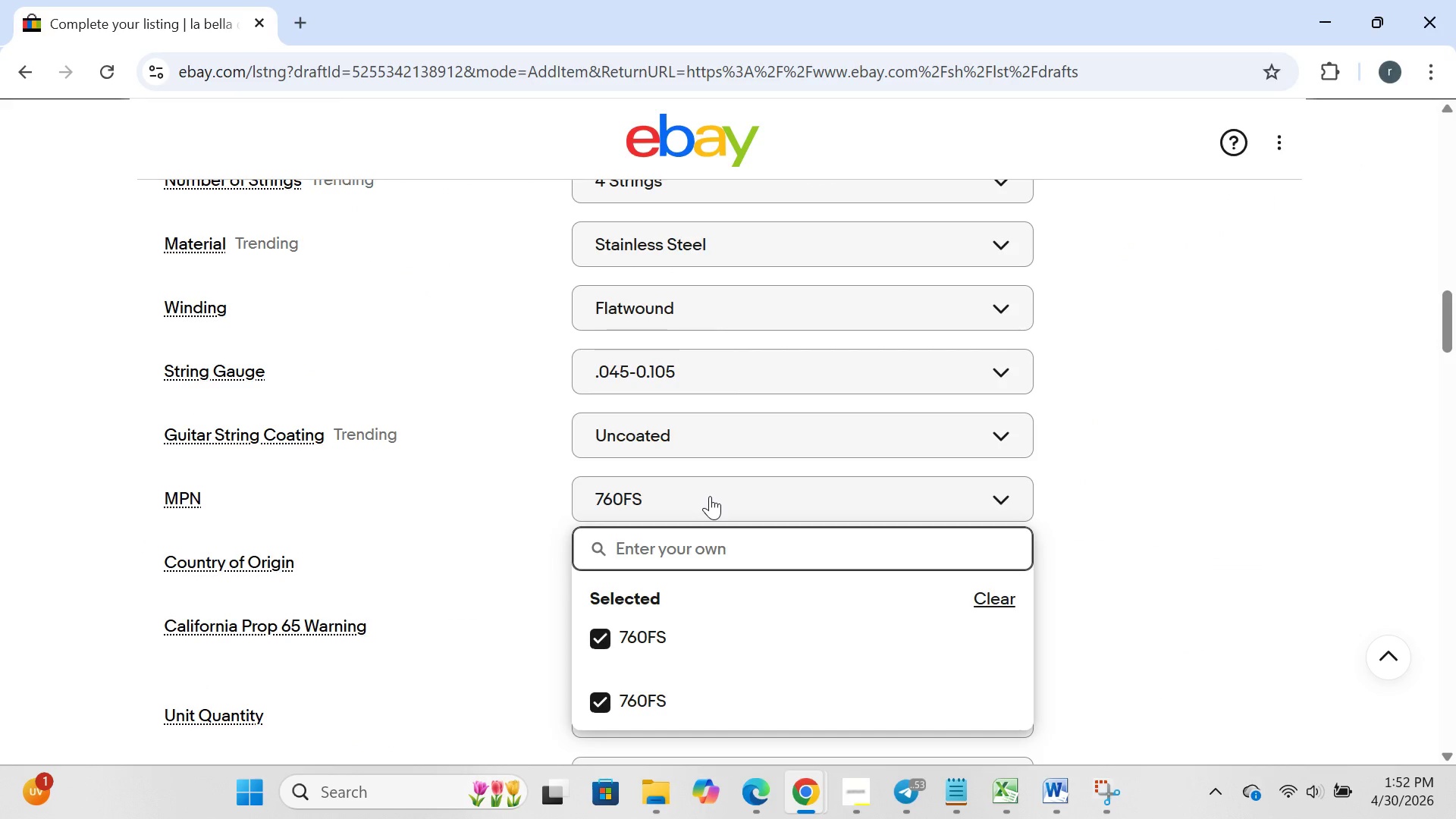 
key(Control+V)
 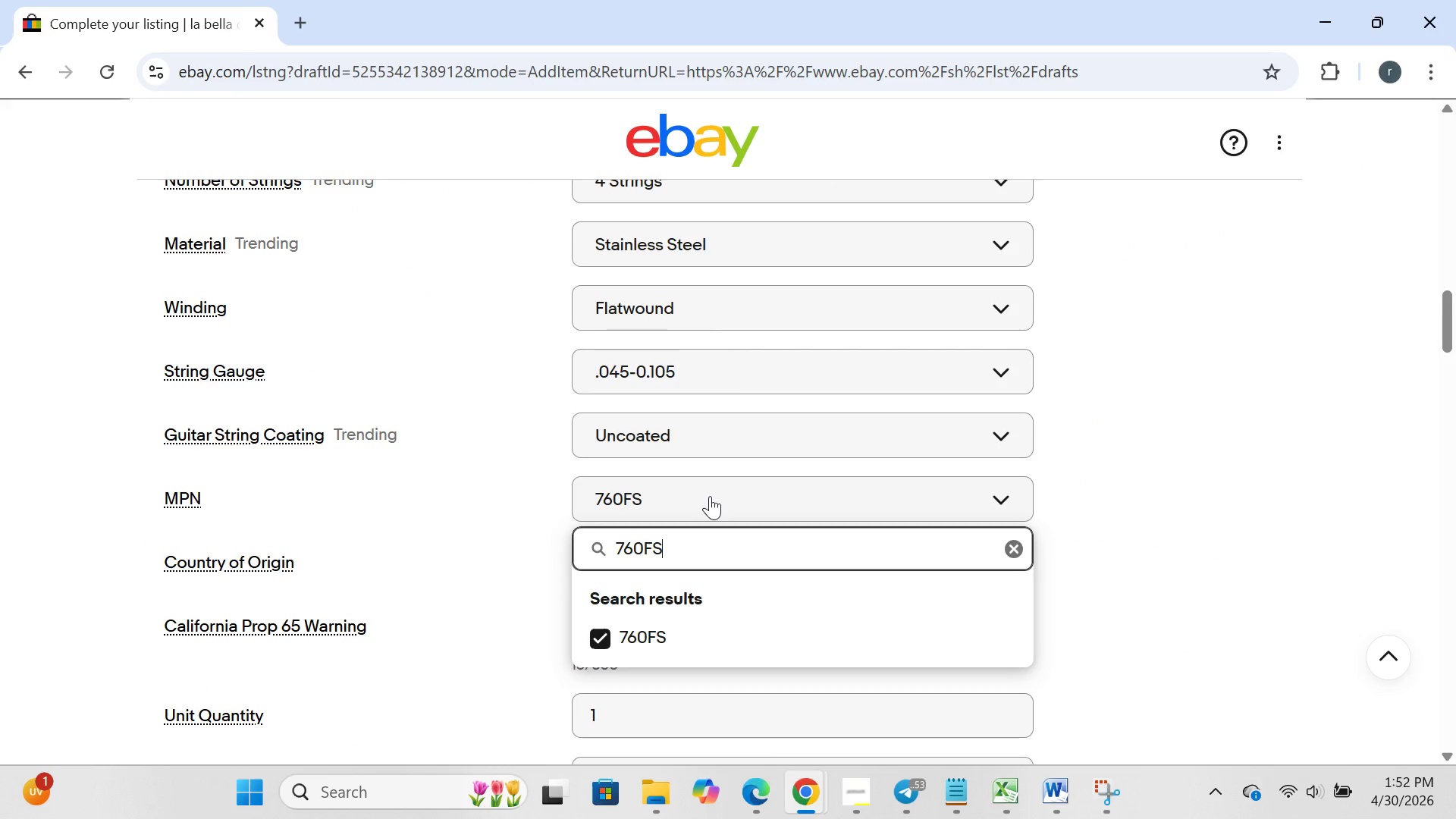 
key(Enter)
 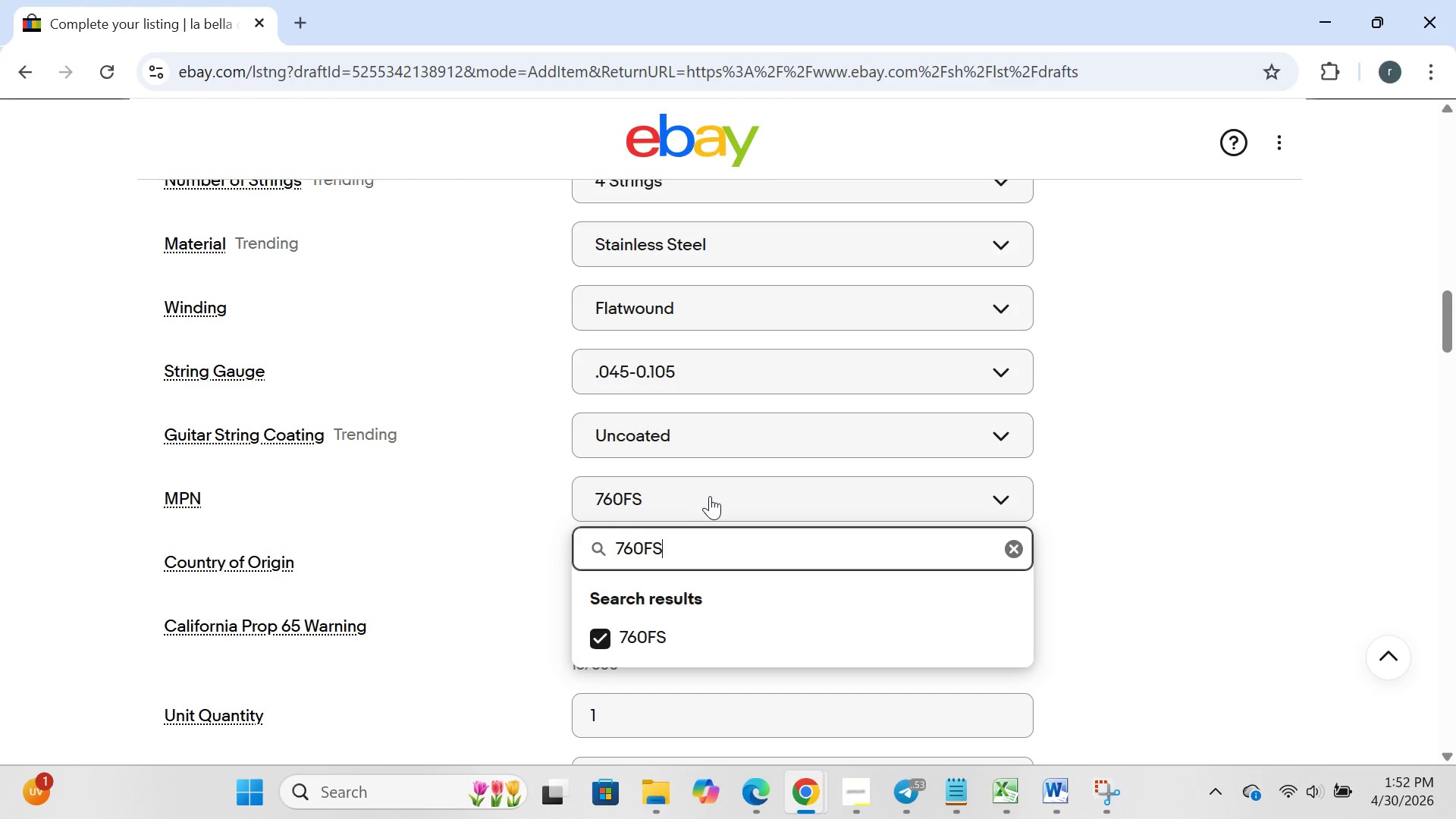 
key(Enter)
 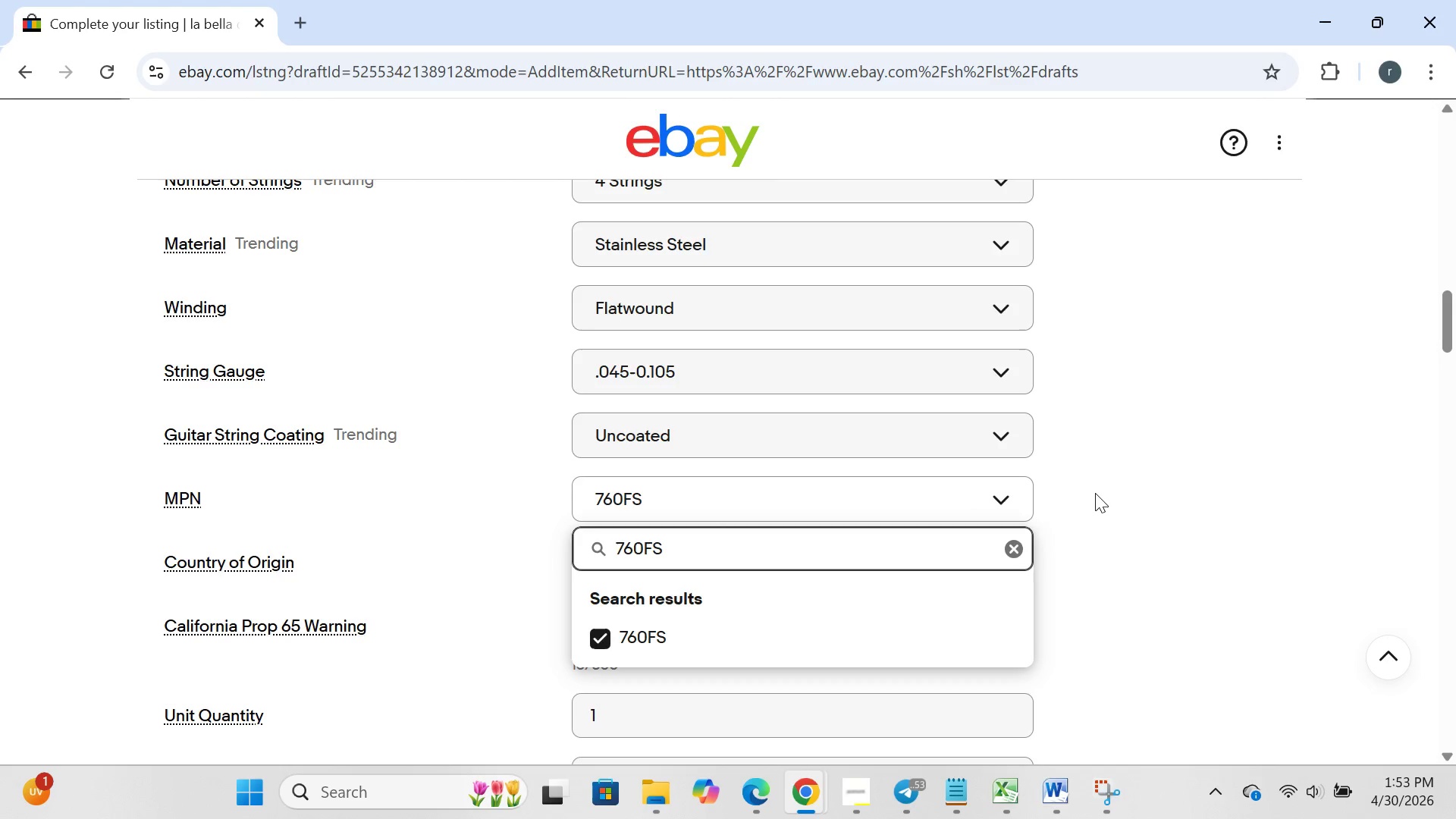 
left_click([1095, 493])
 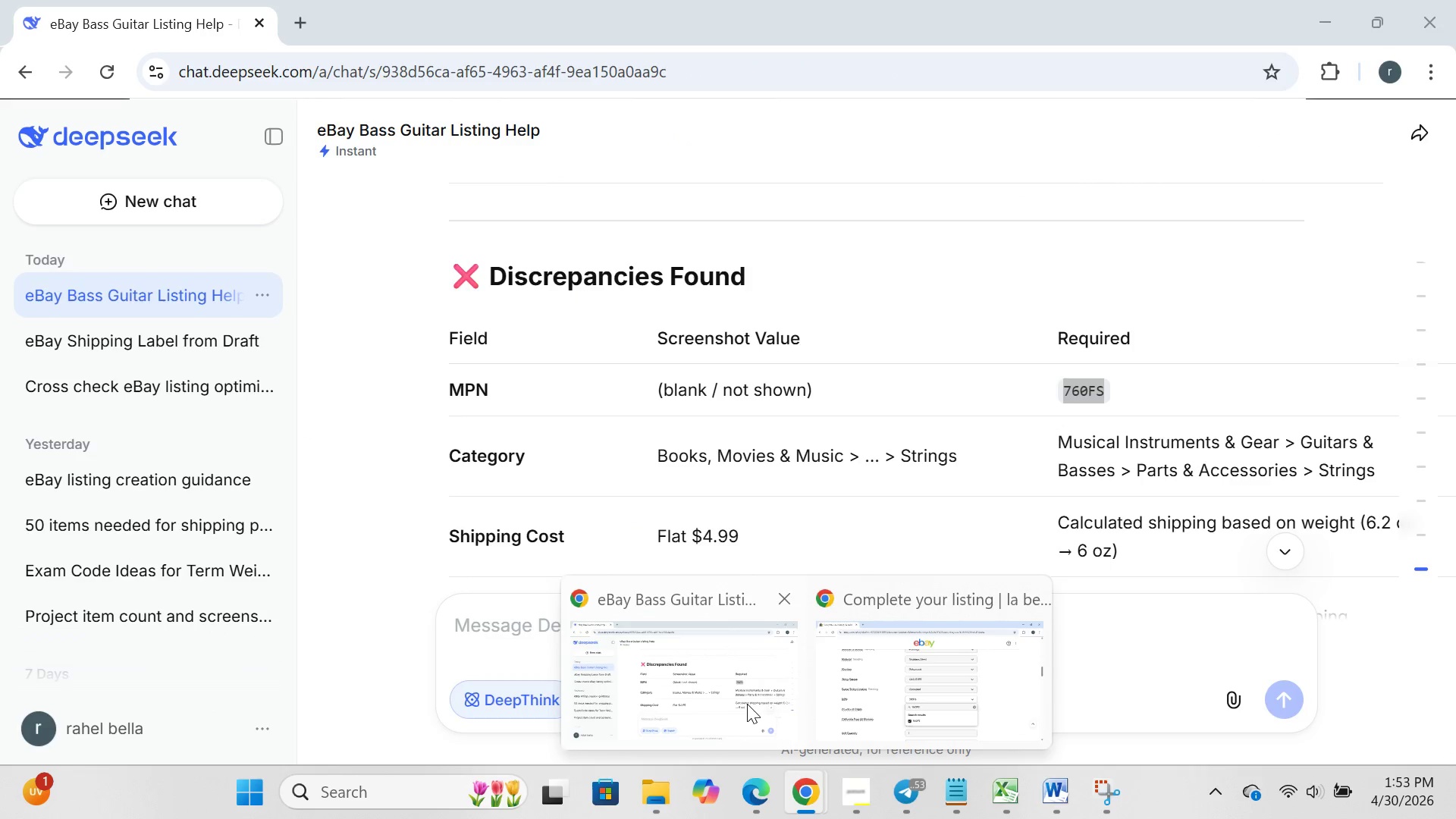 
left_click([747, 704])
 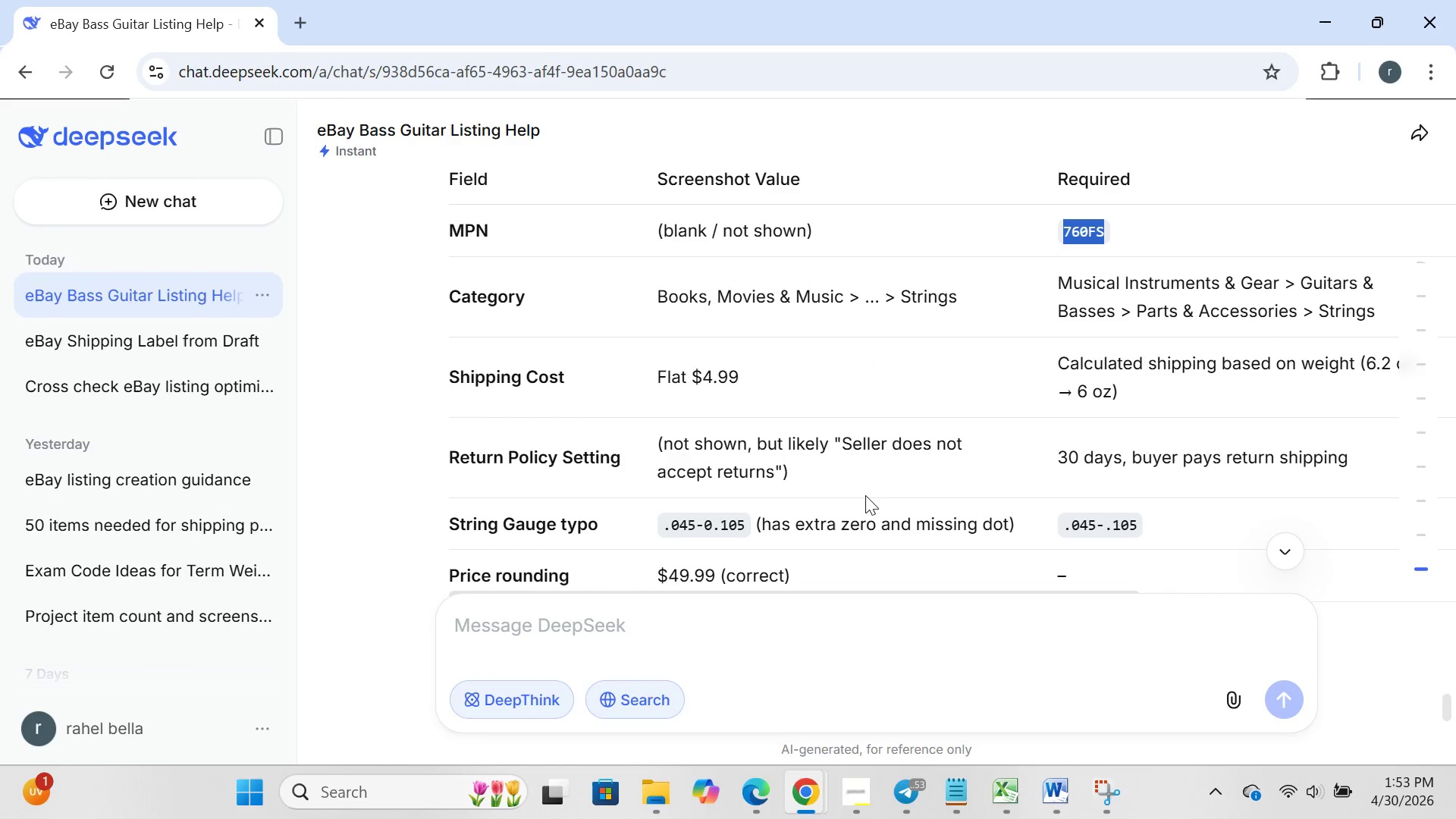 
wait(19.7)
 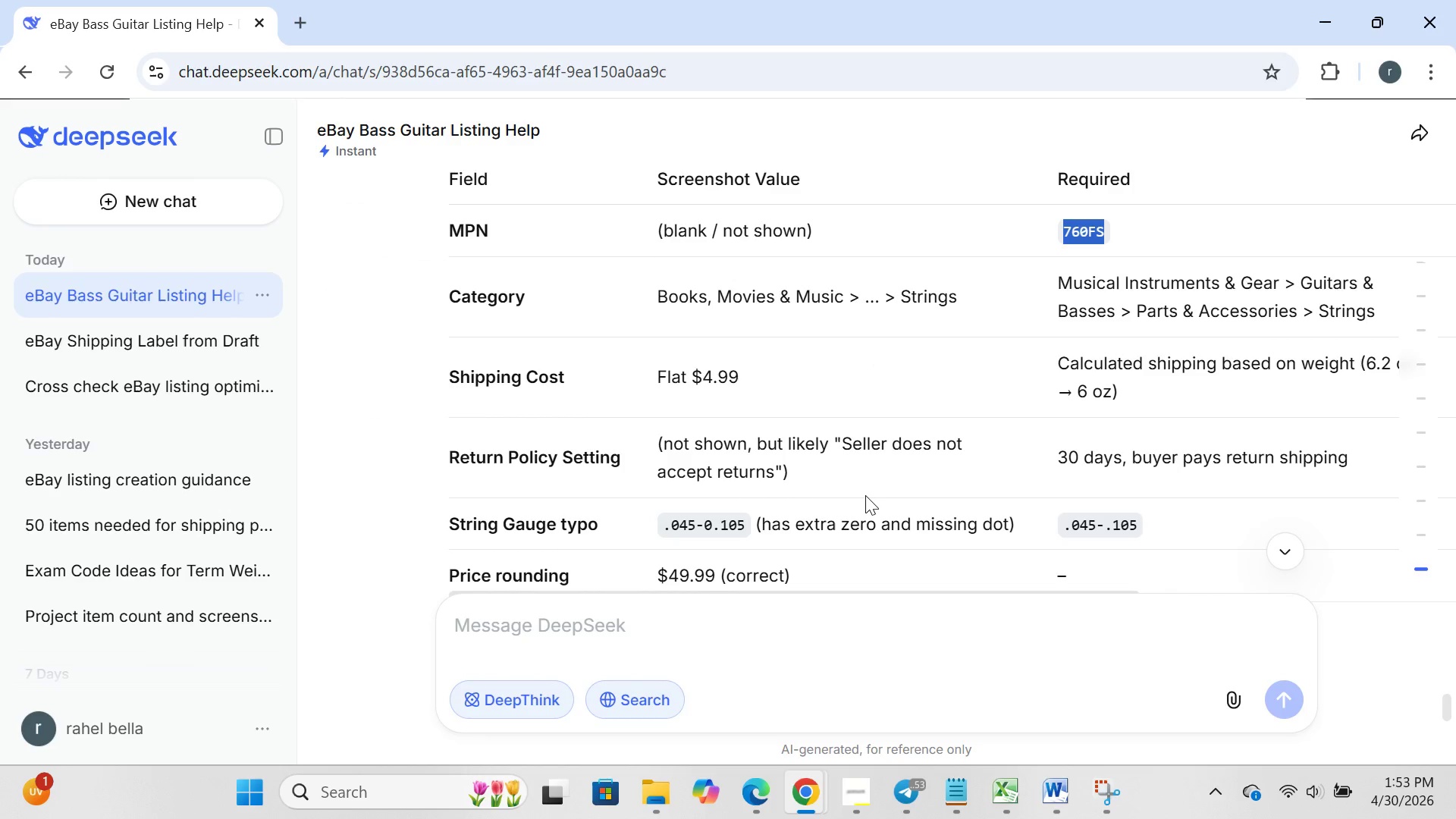 
left_click([1061, 523])
 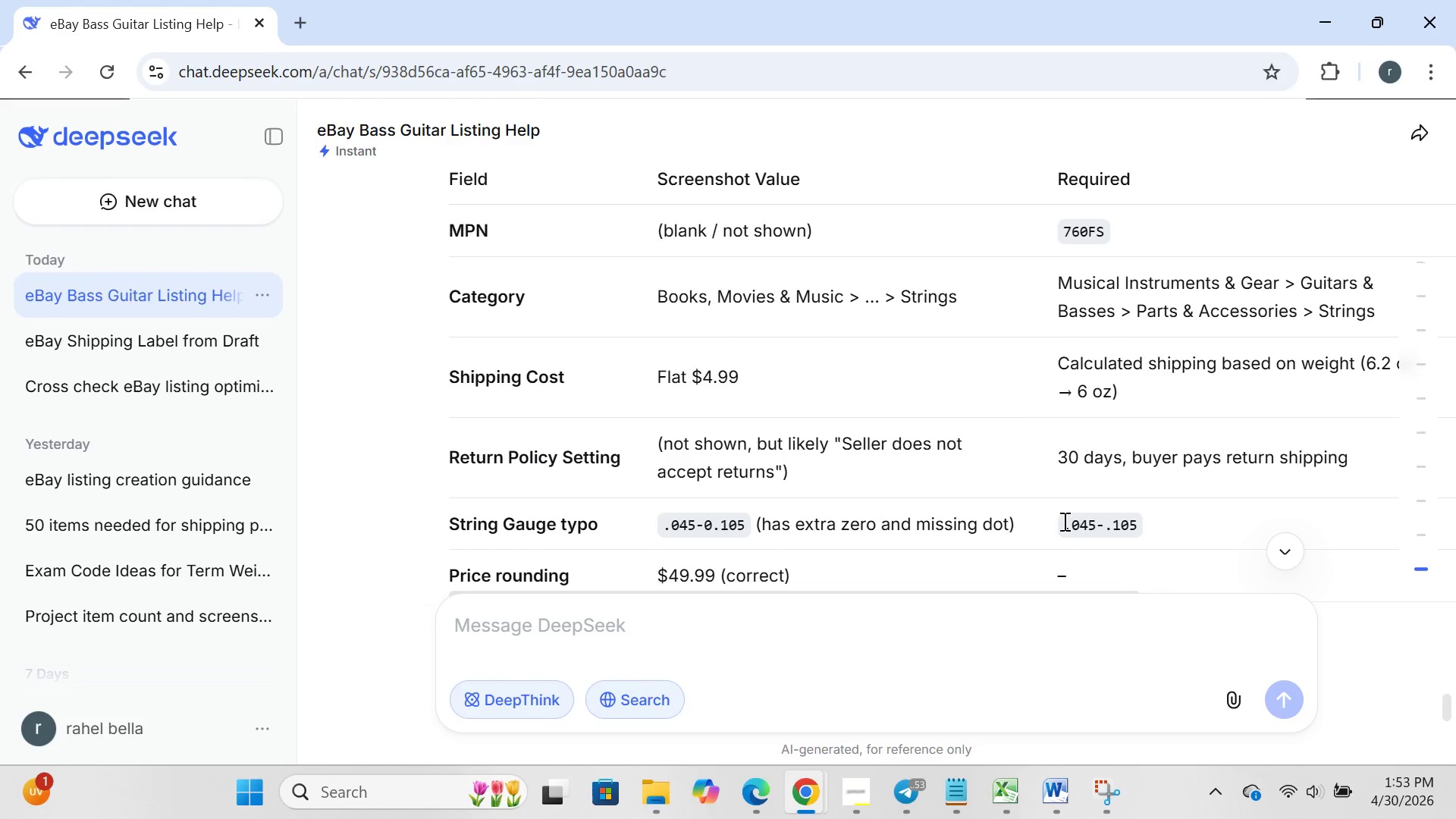 
left_click_drag(start_coordinate=[1063, 521], to_coordinate=[1175, 525])
 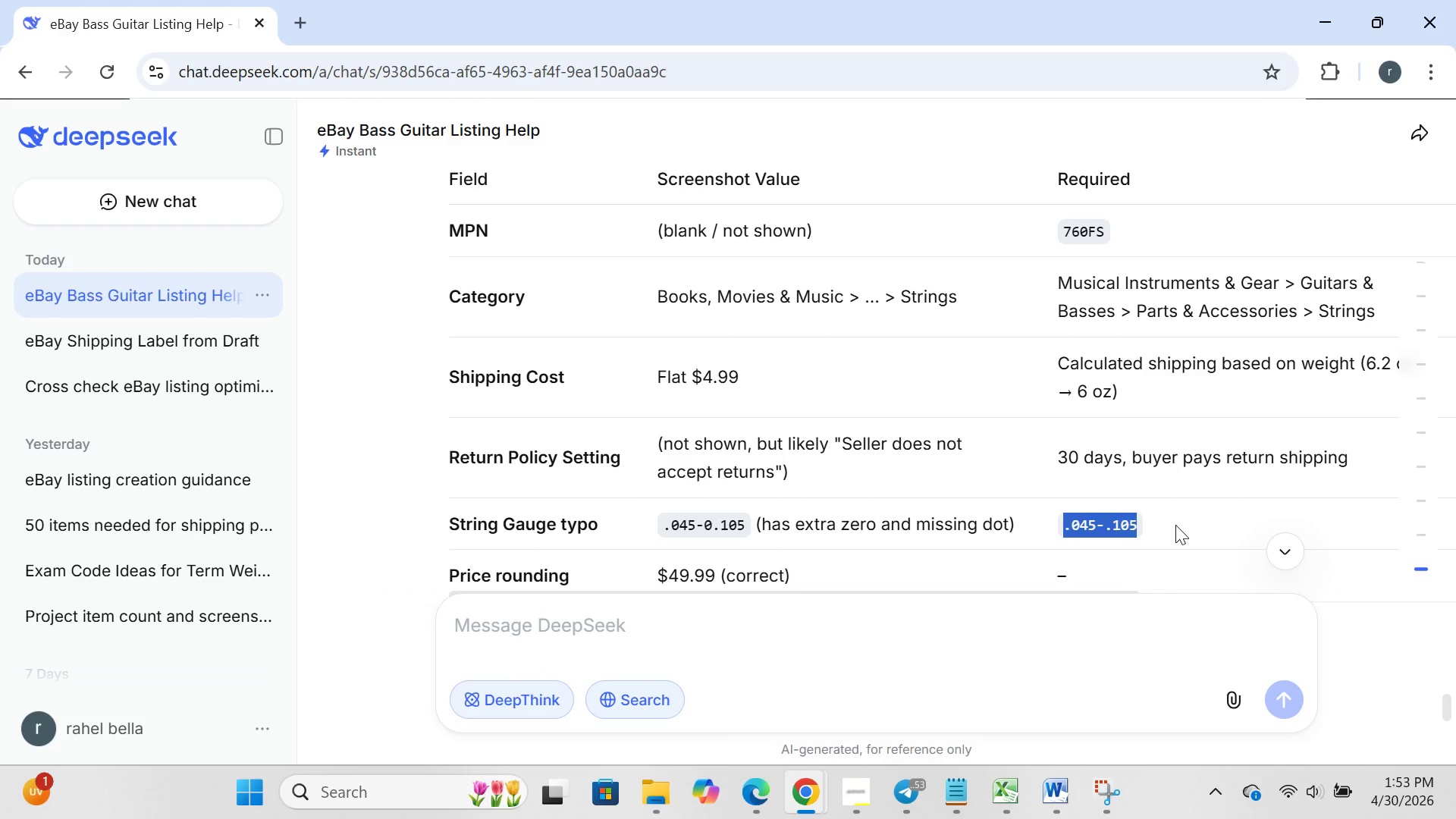 
key(Control+C)
 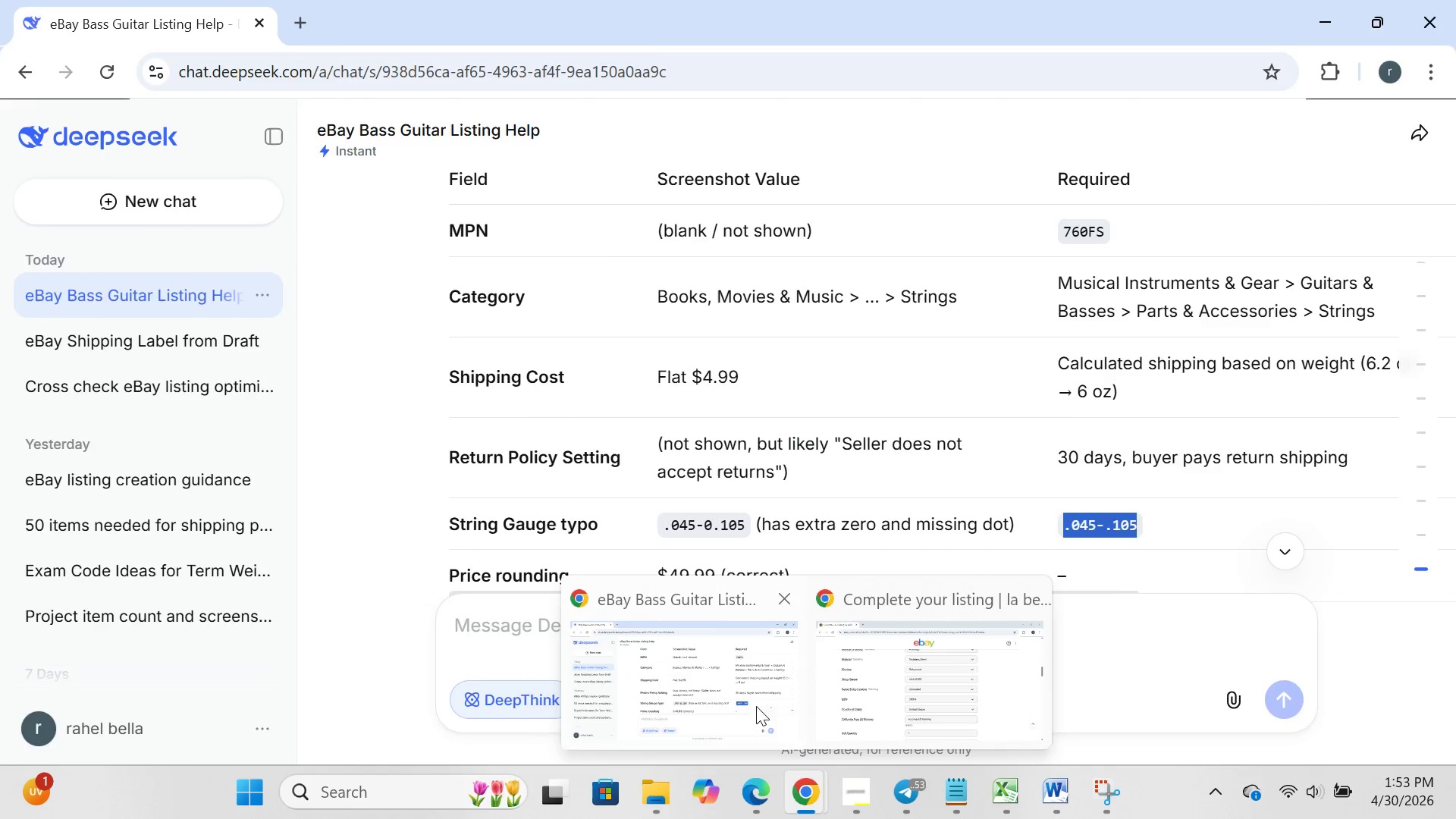 
left_click([960, 679])
 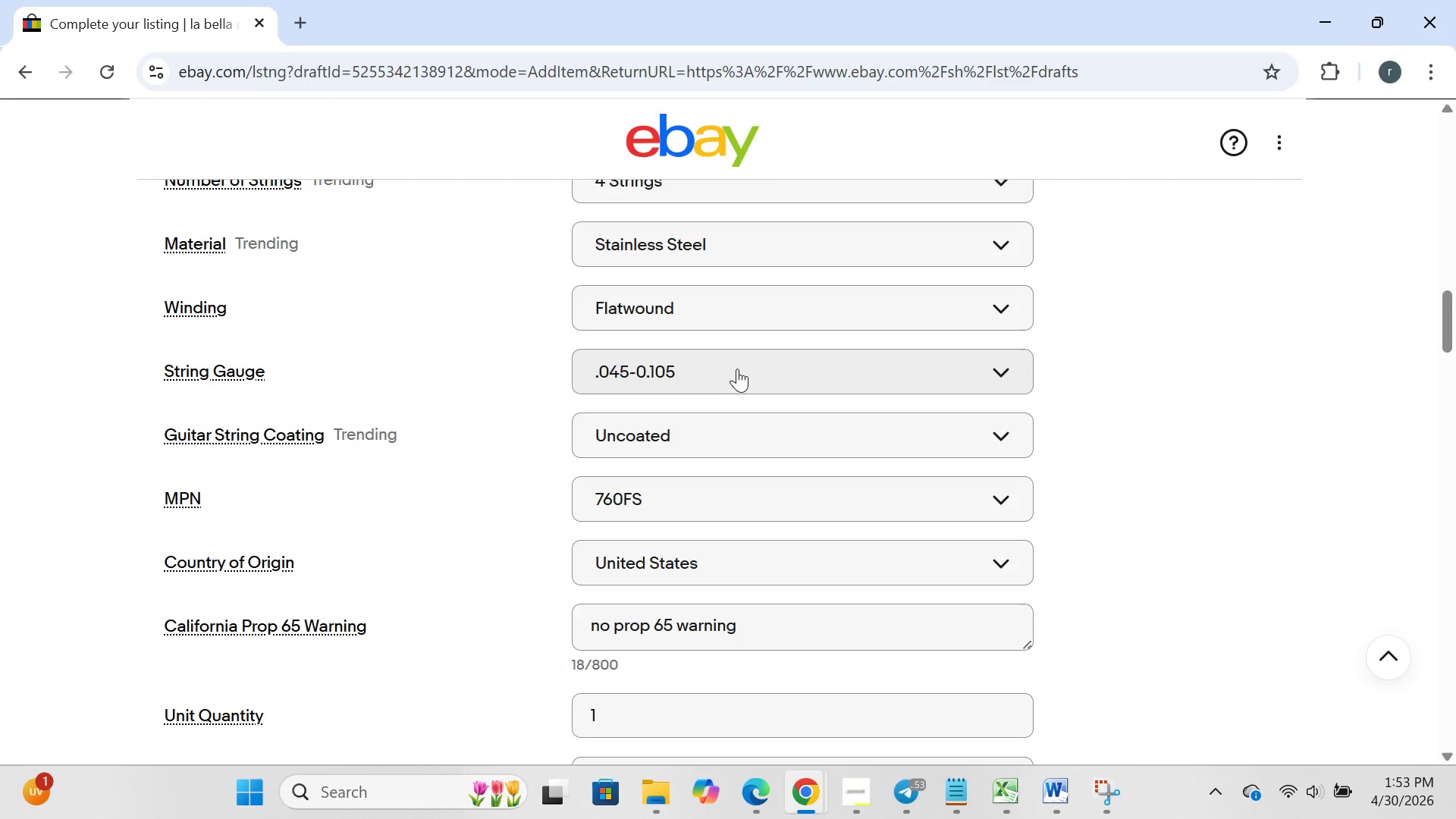 
left_click([726, 368])
 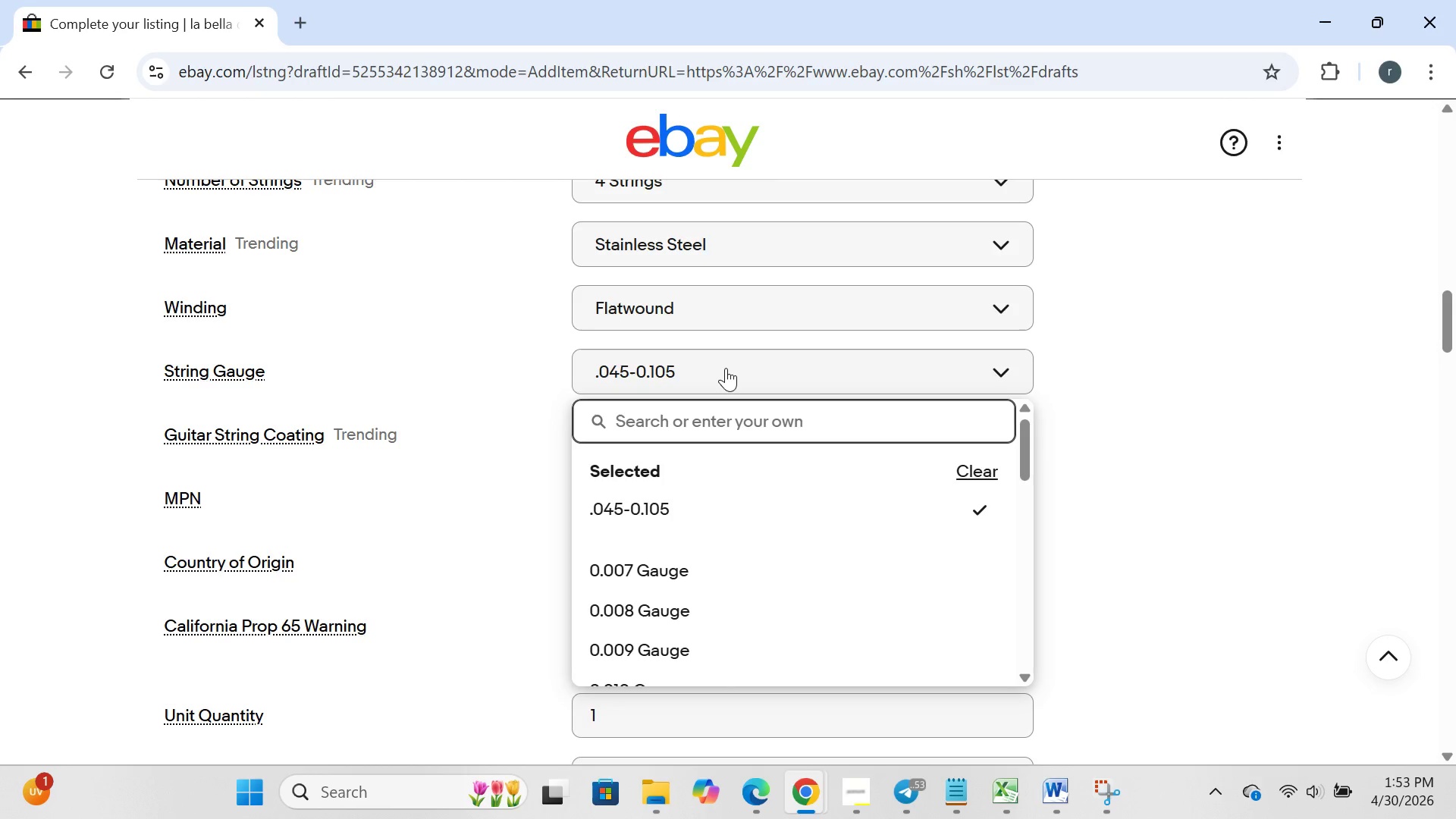 
key(Control+V)
 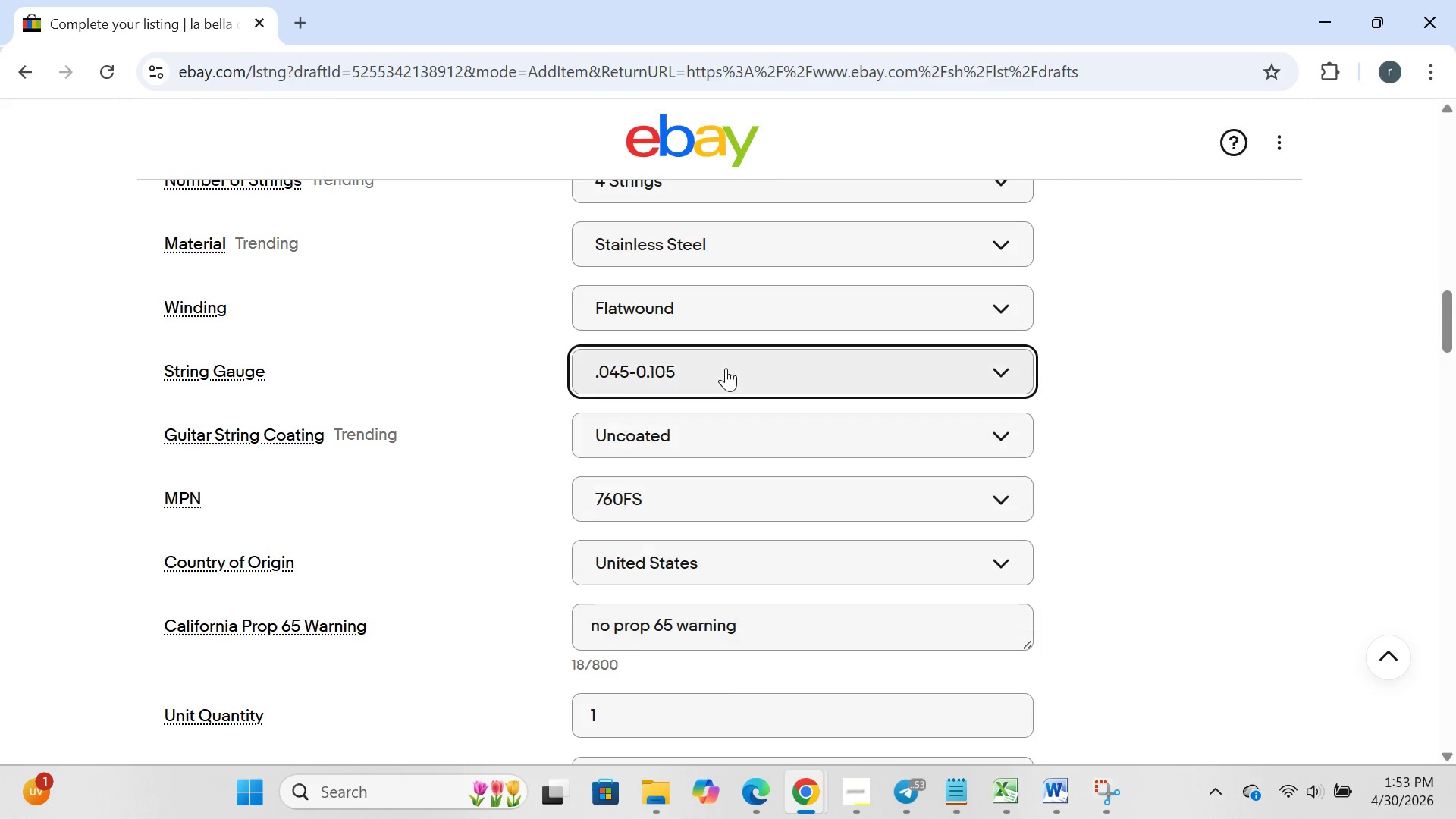 
key(Enter)
 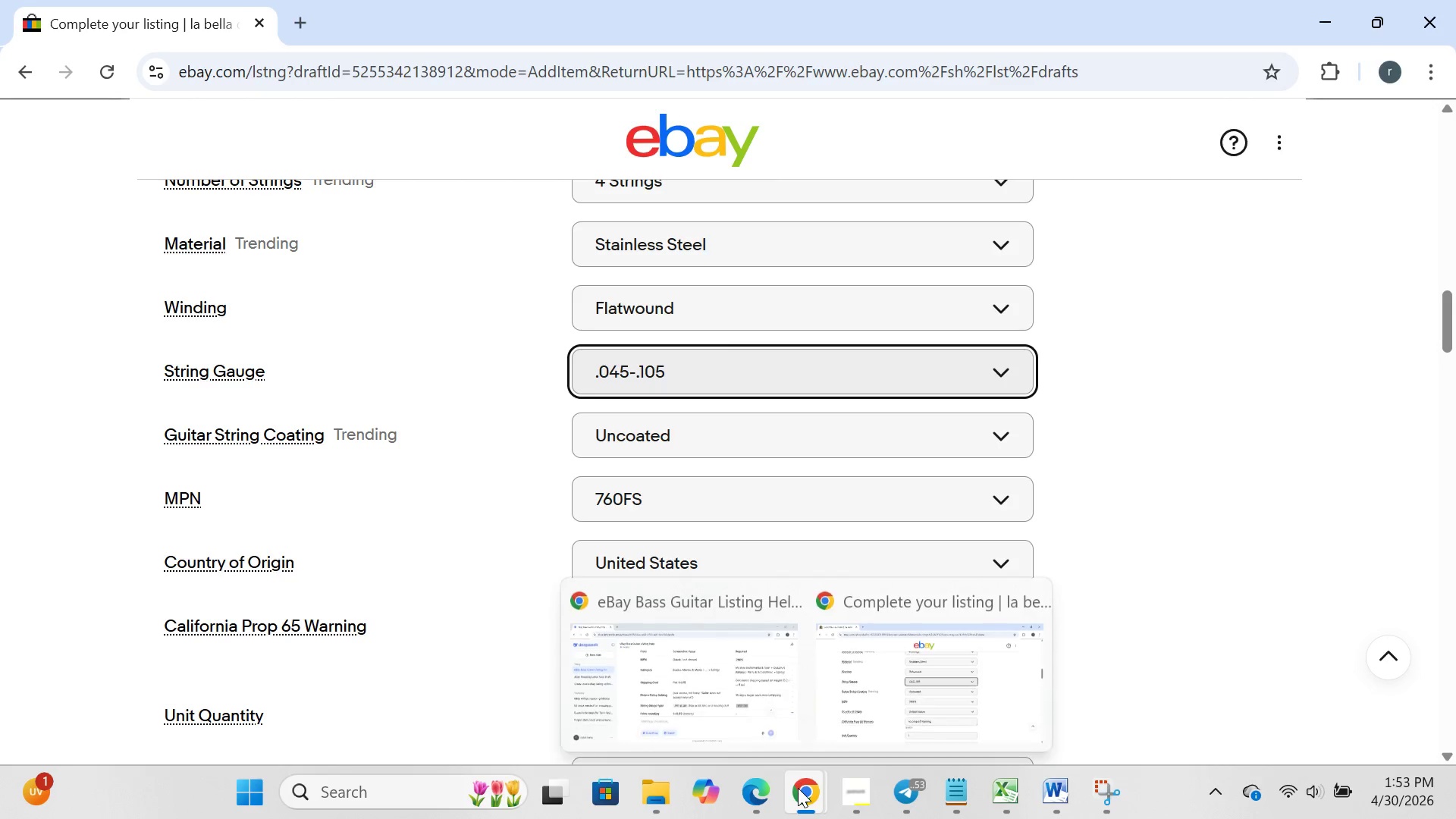 
left_click([704, 686])
 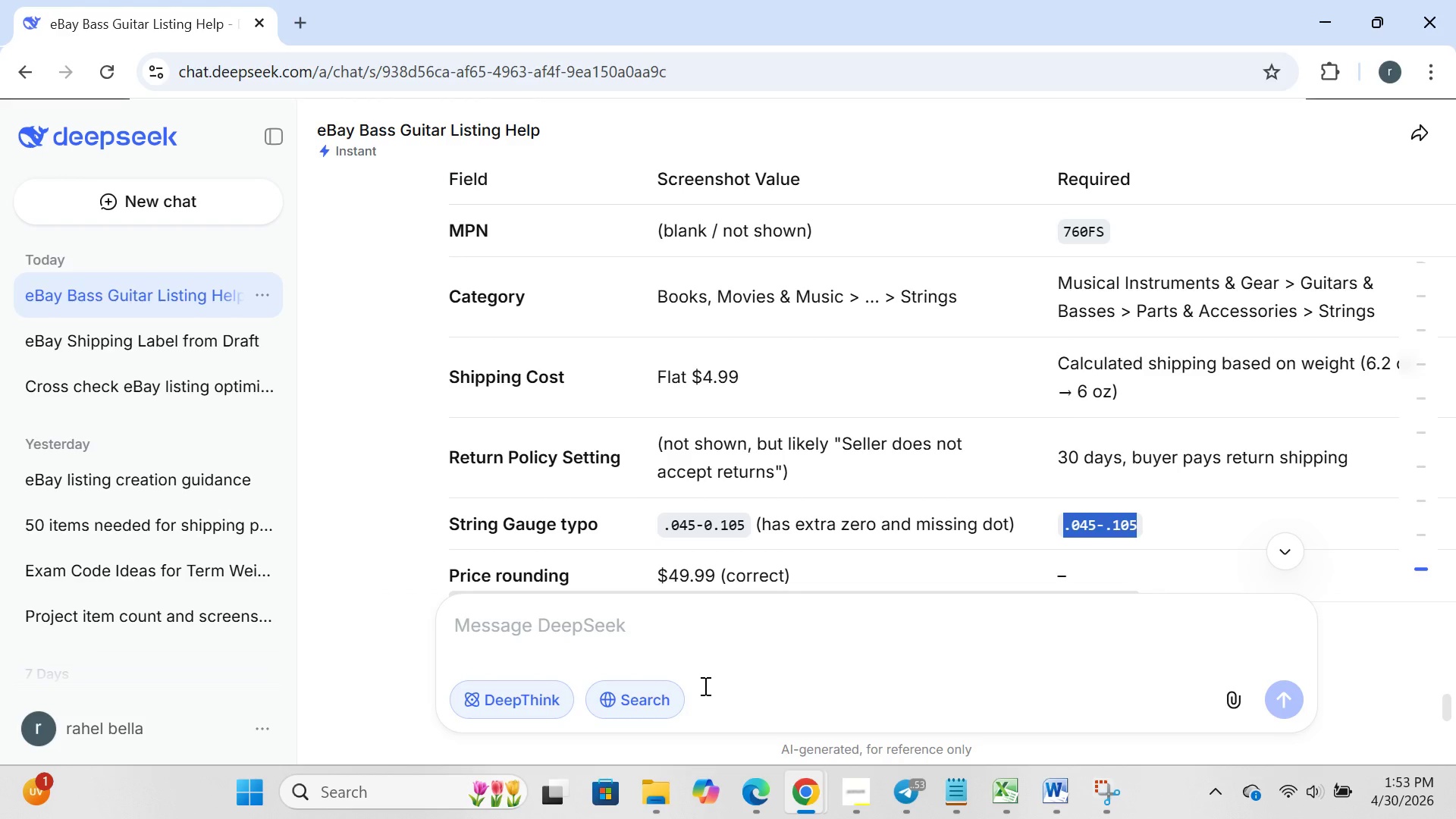 
wait(15.62)
 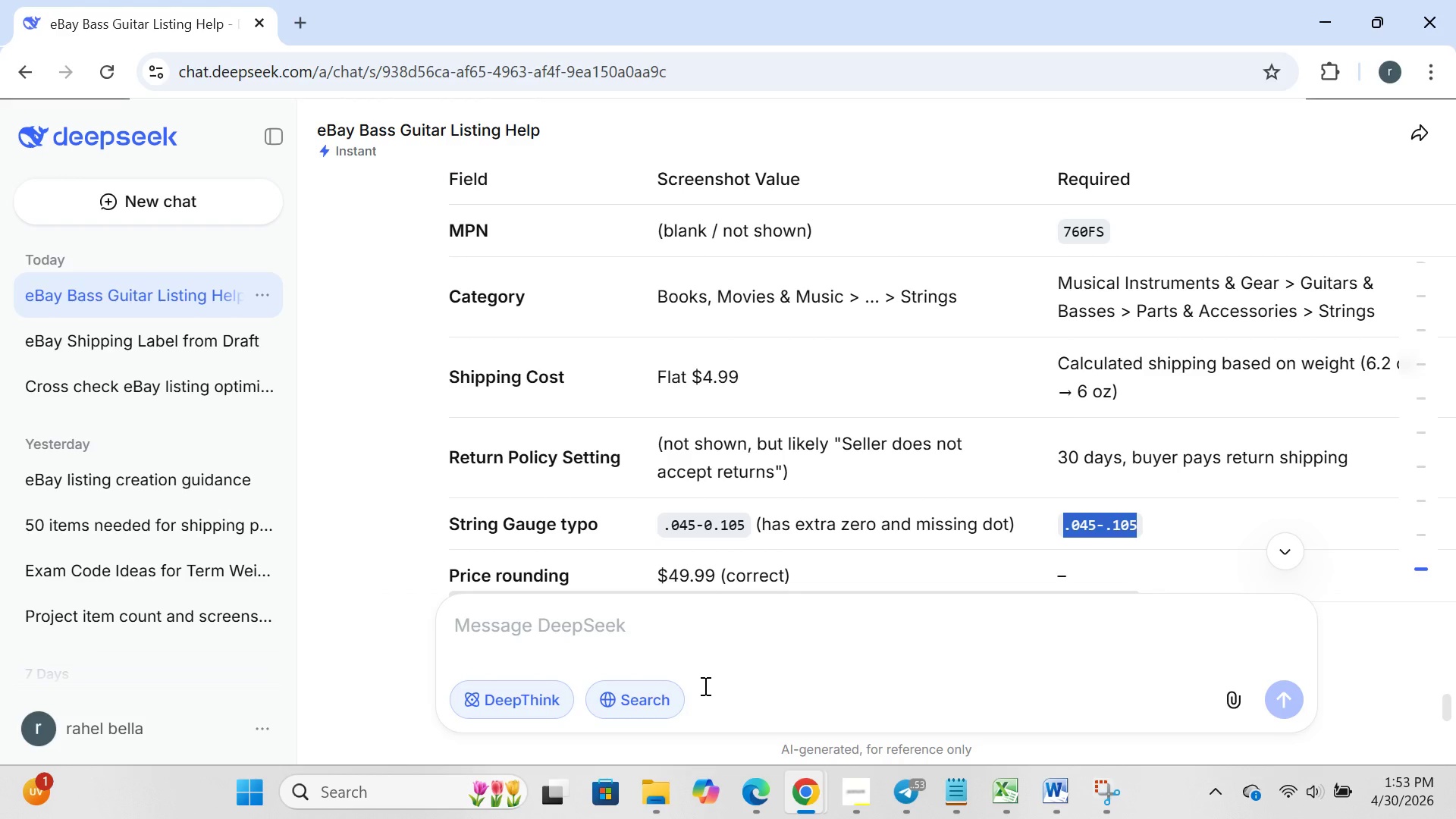 
left_click([719, 692])
 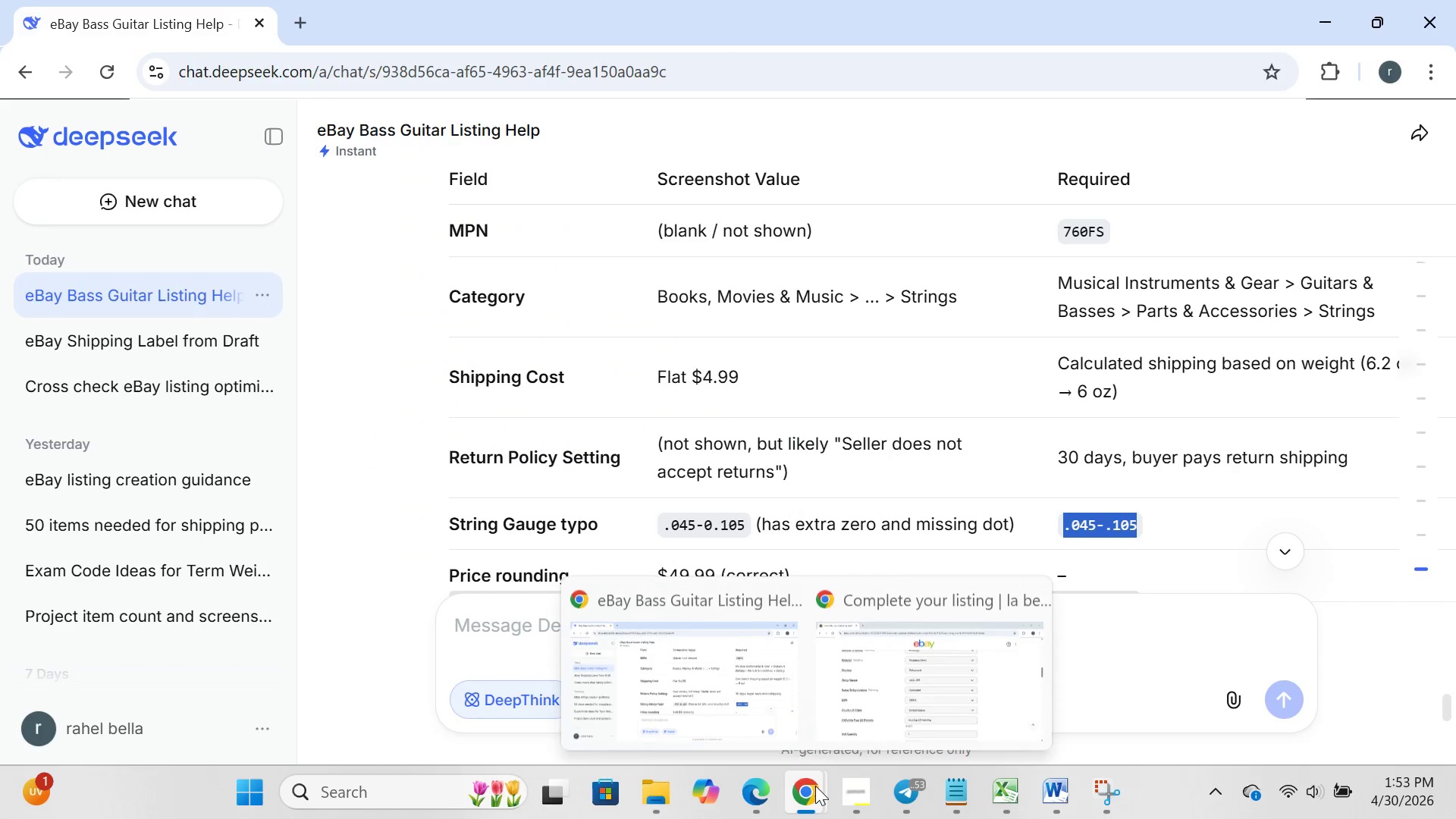 
left_click([911, 690])
 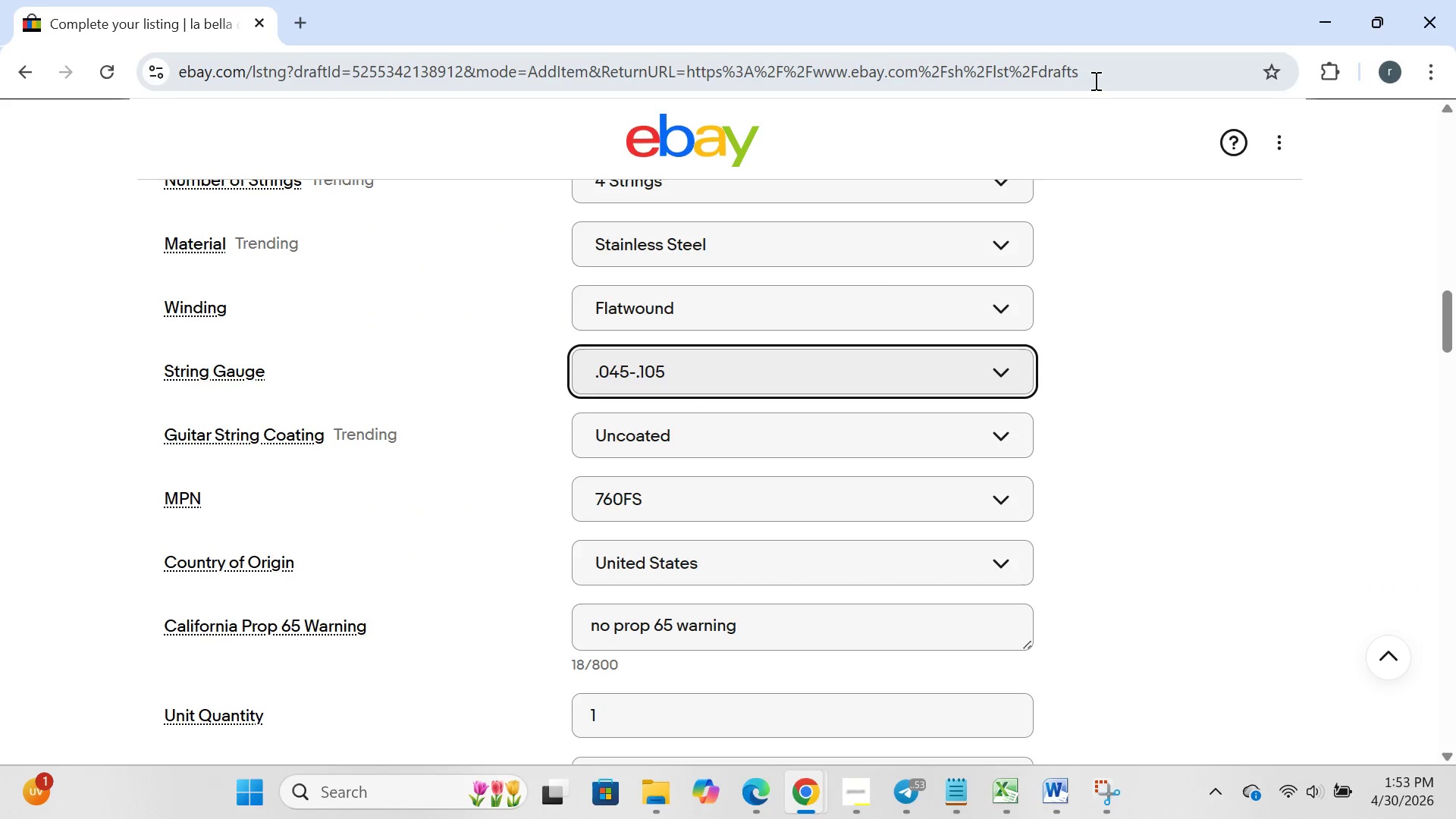 
left_click([1094, 80])
 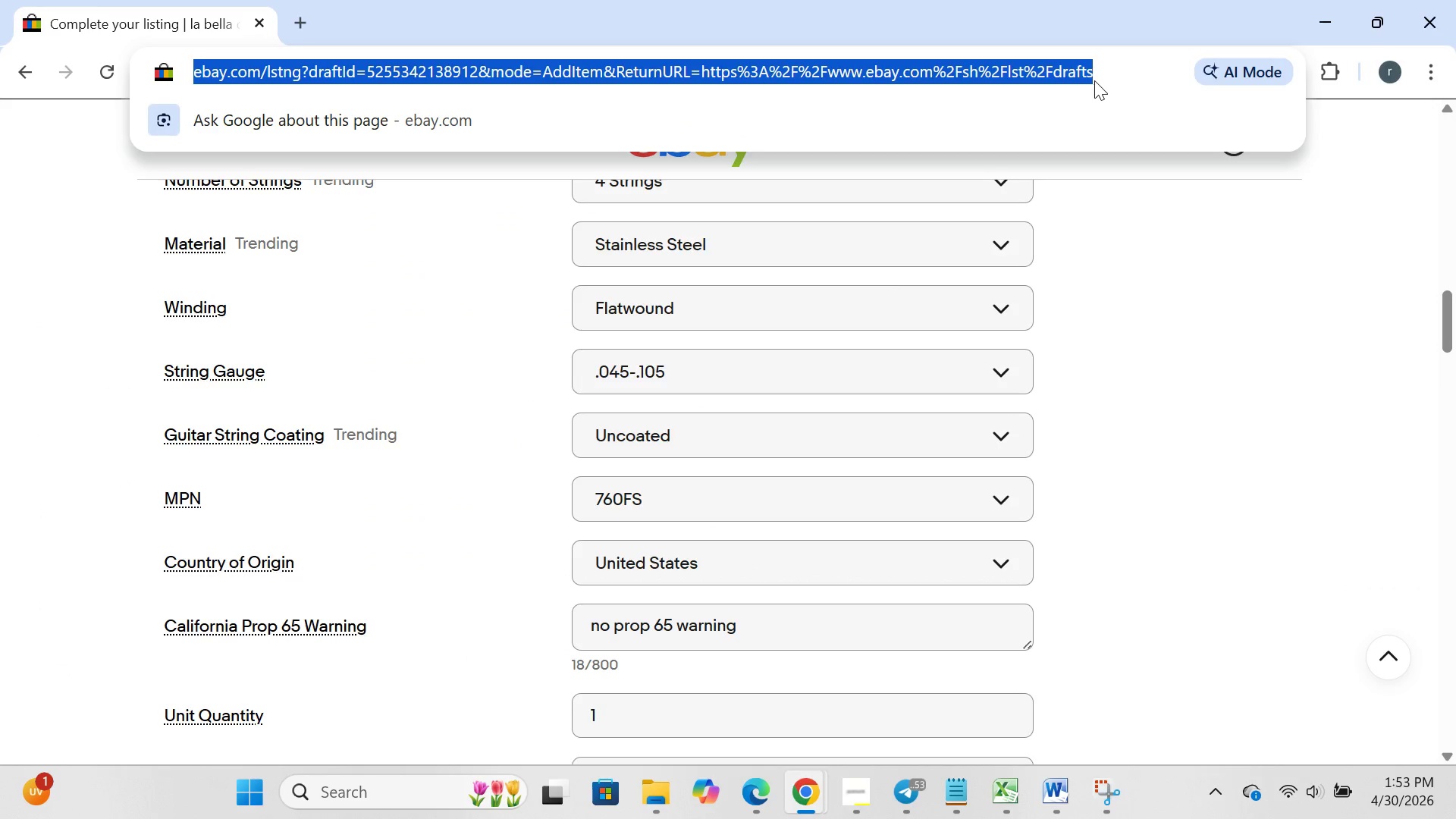 
key(Control+A)
 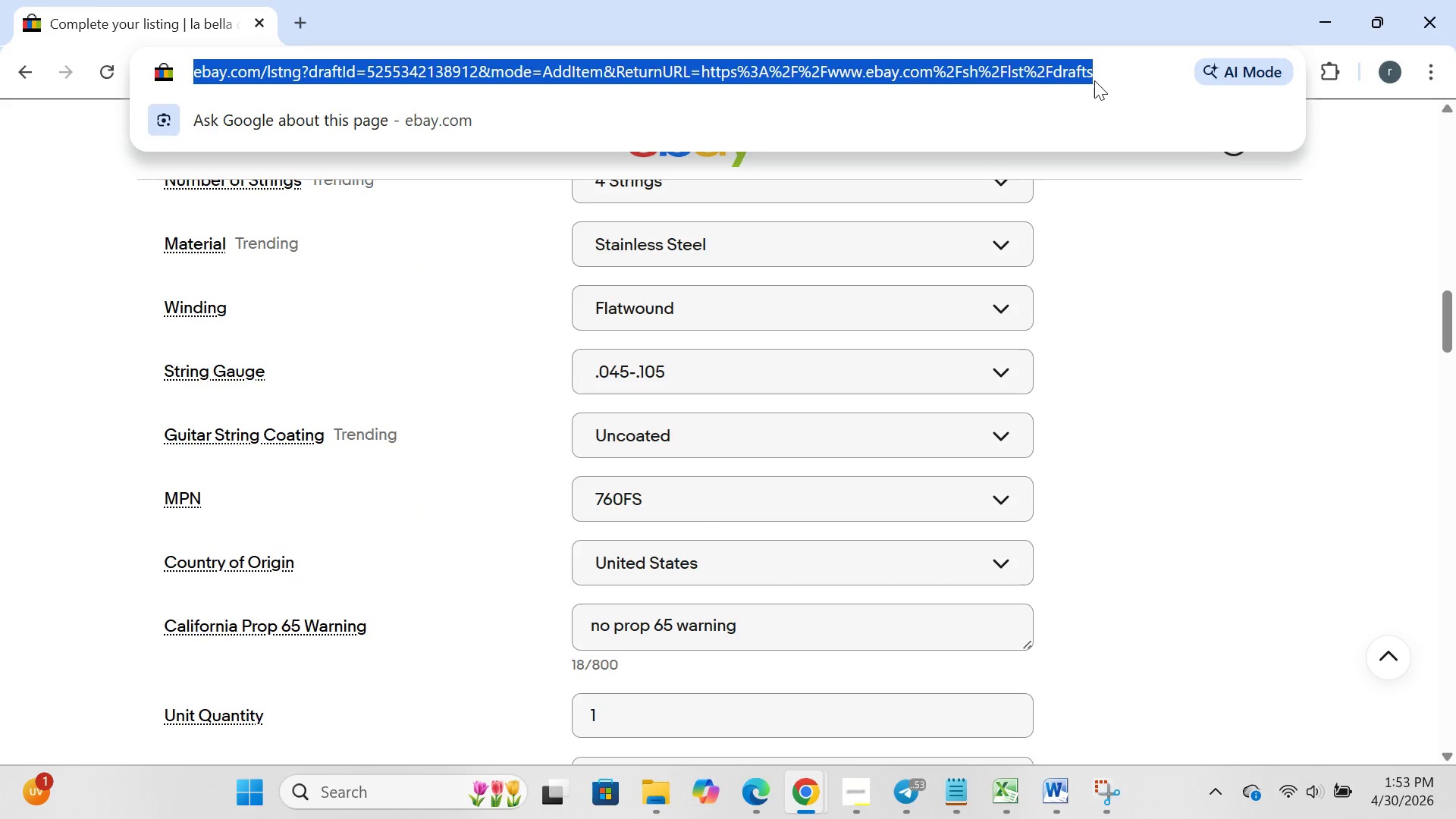 
key(Control+C)
 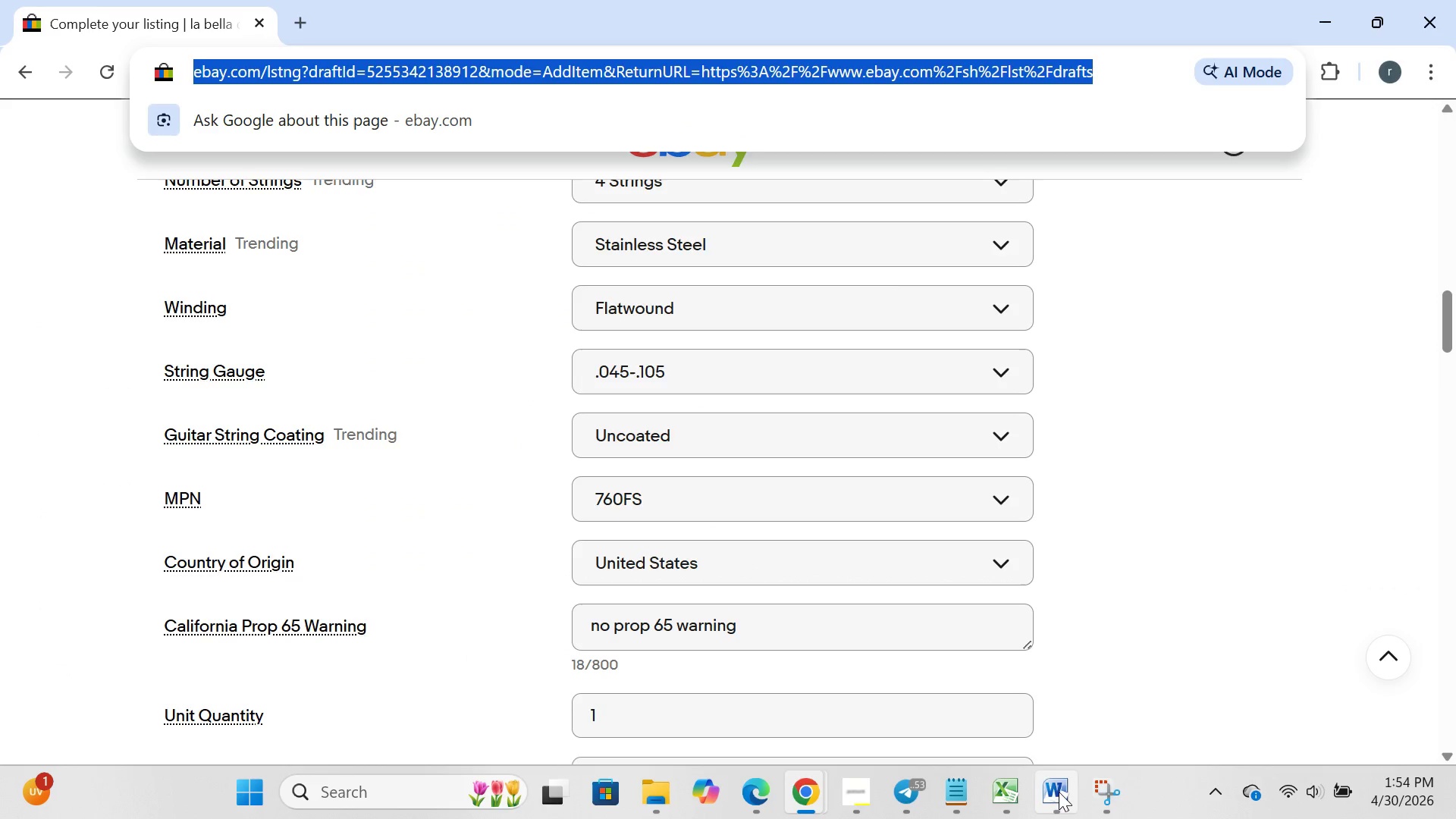 
left_click([1054, 792])
 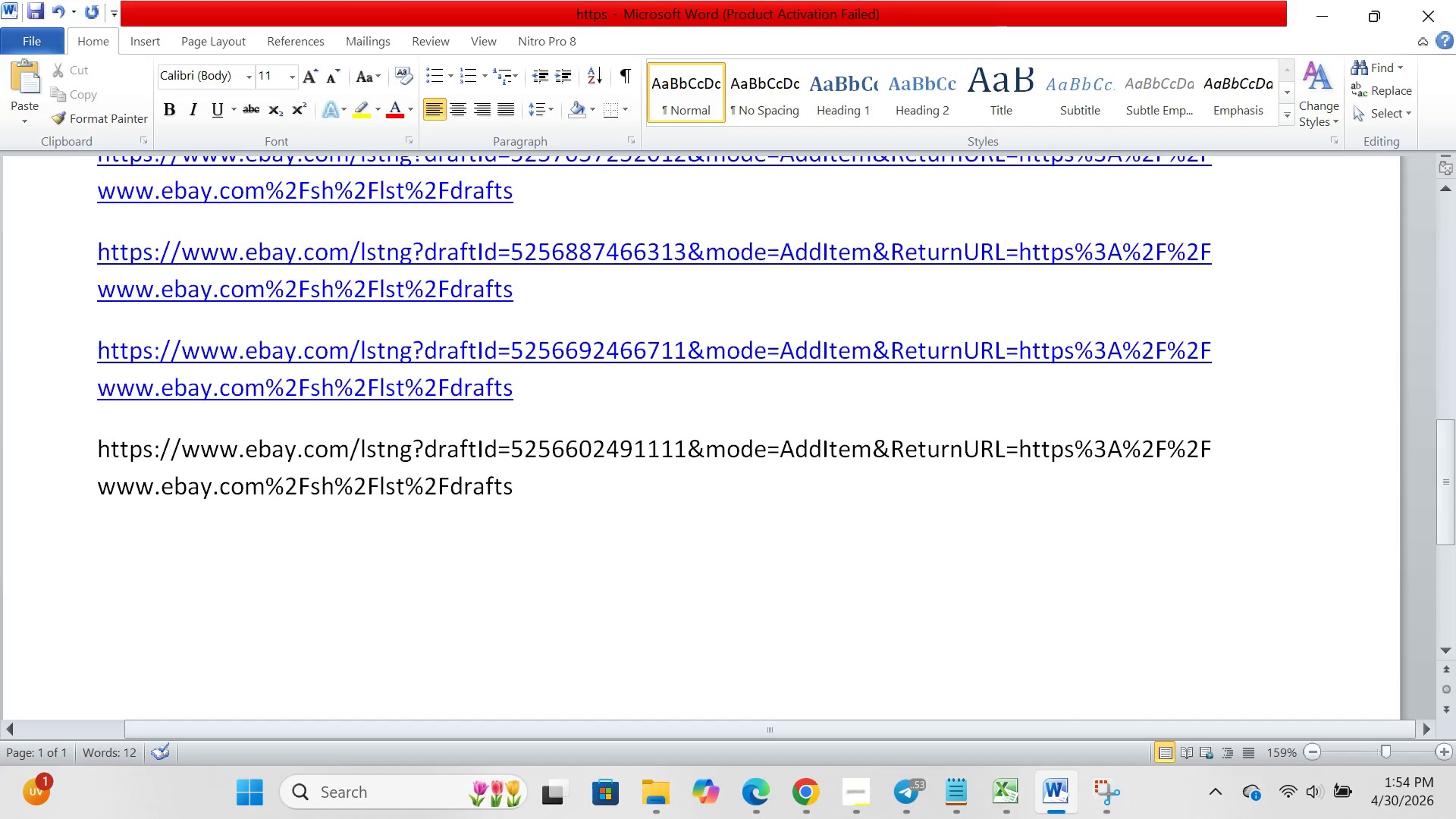 
key(Enter)
 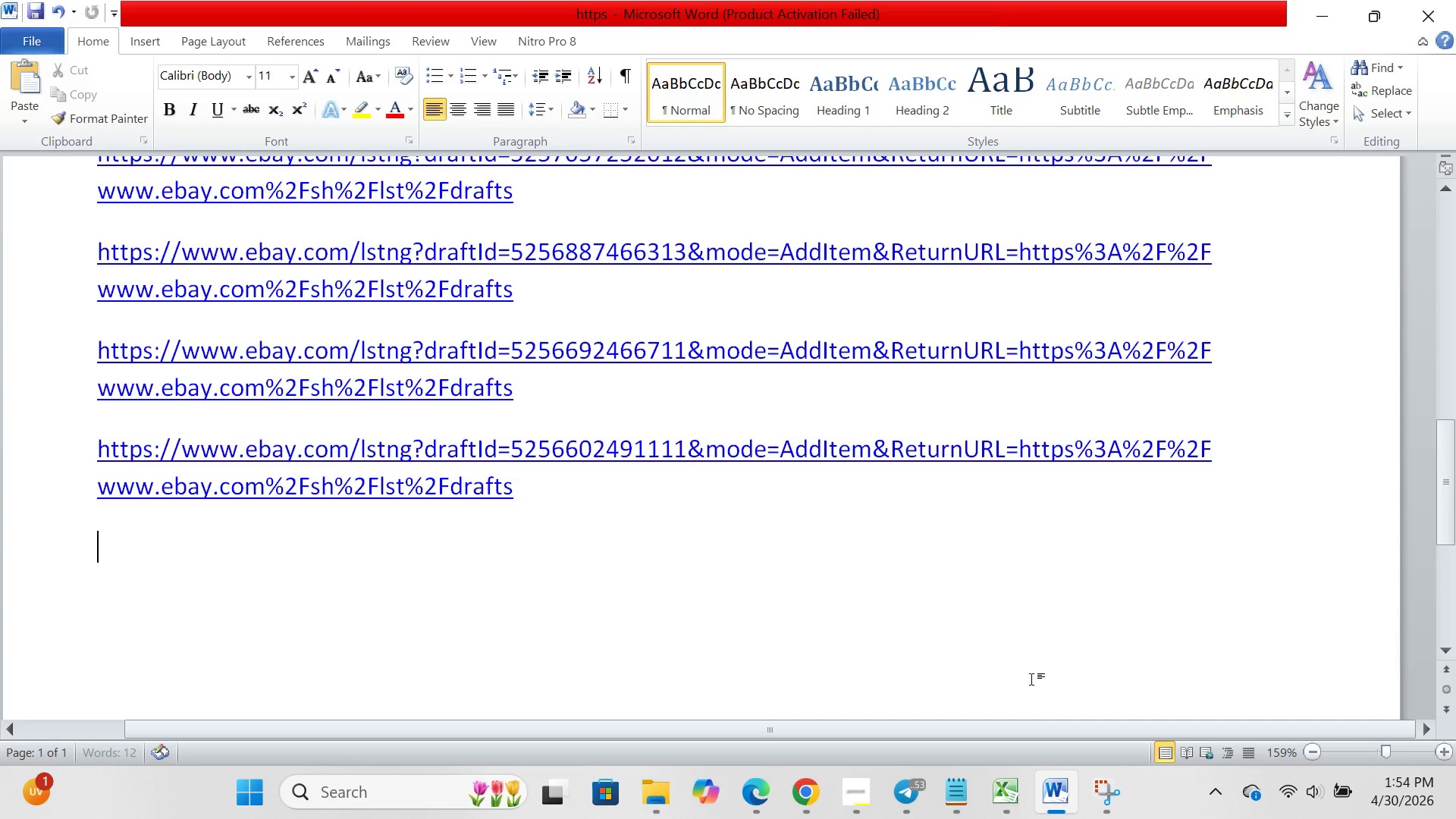 
key(Control+V)
 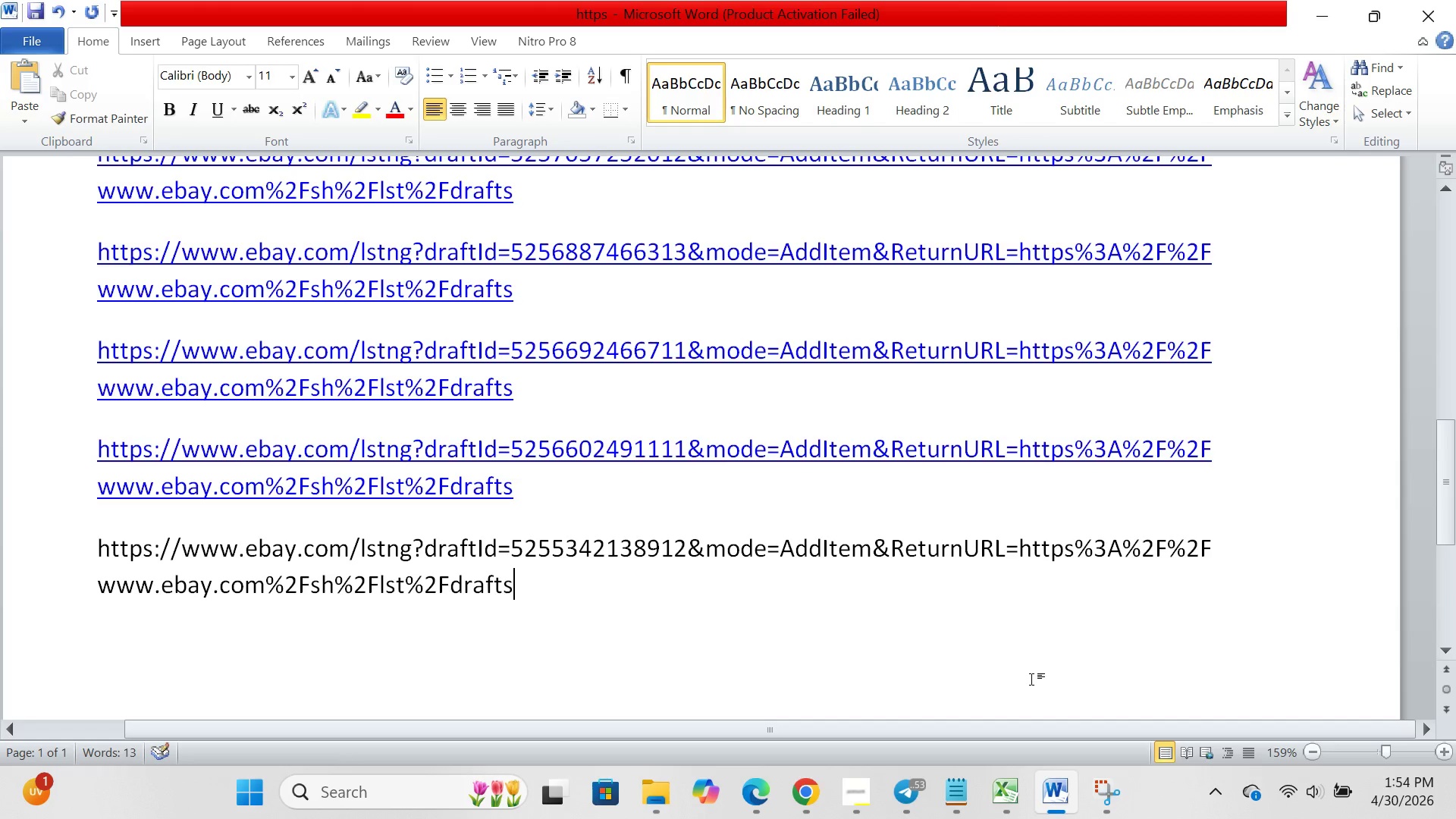 
hold_key(key=ControlLeft, duration=1.09)
 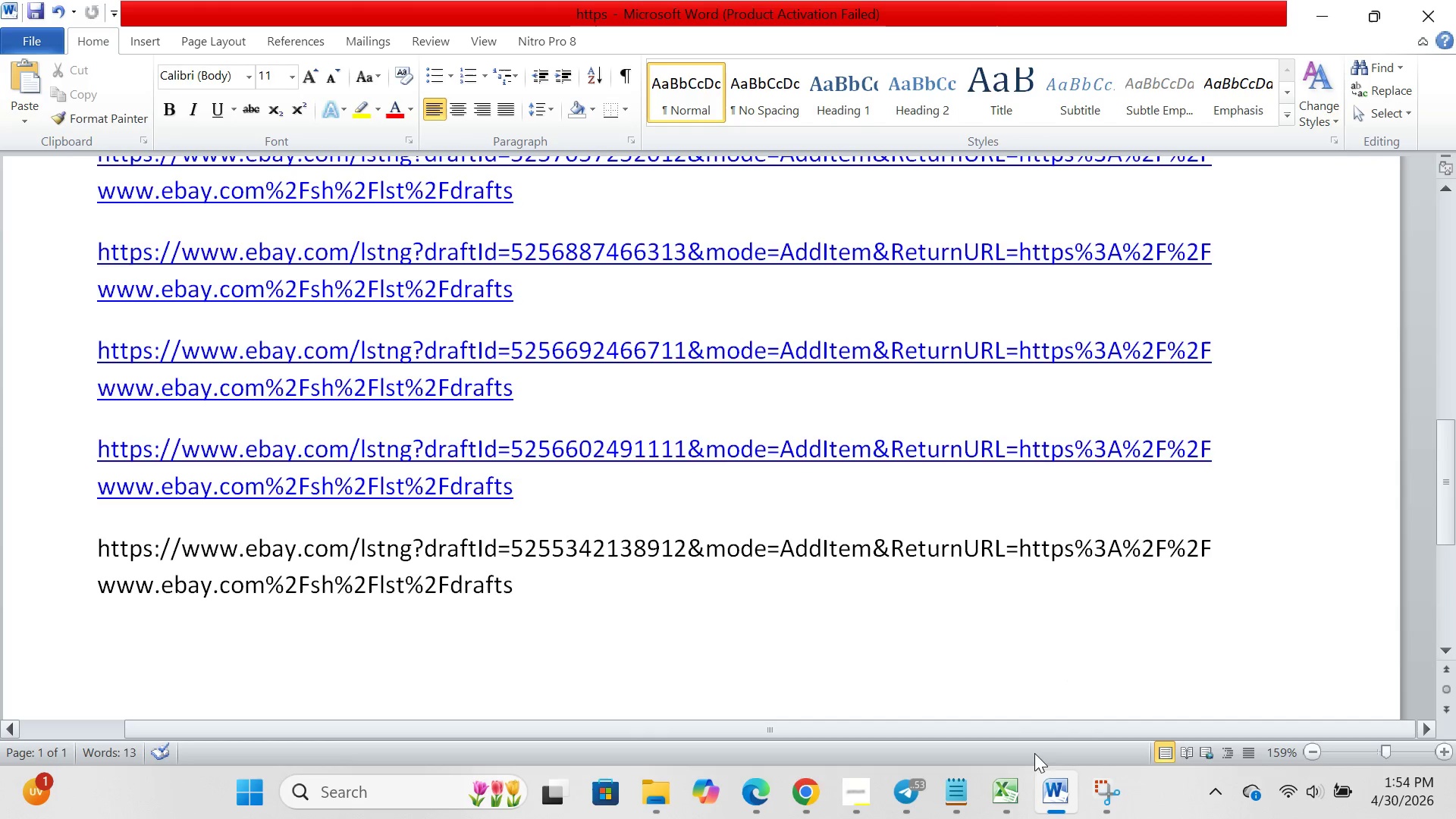 
hold_key(key=S, duration=0.41)
 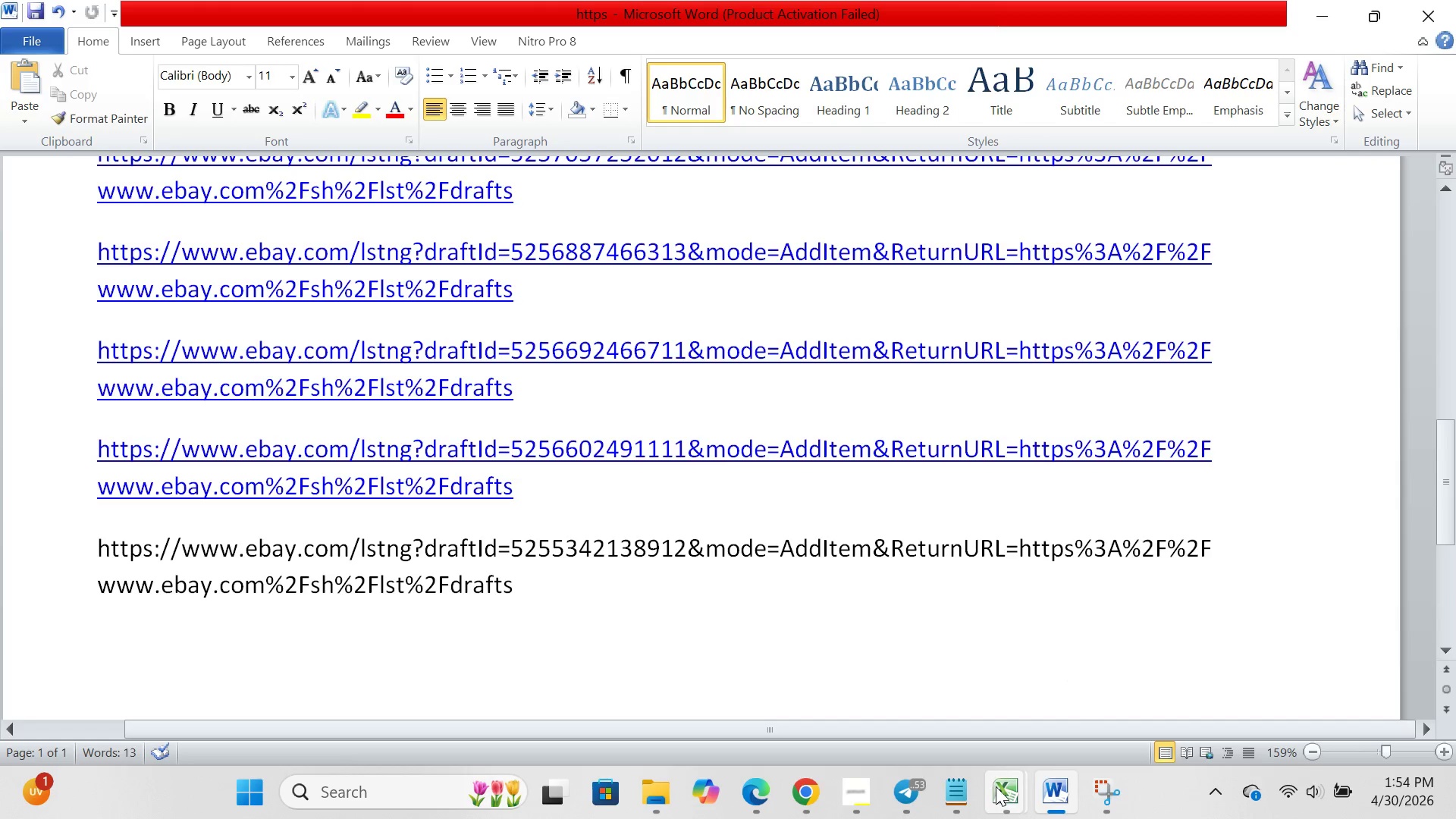 
left_click([999, 789])
 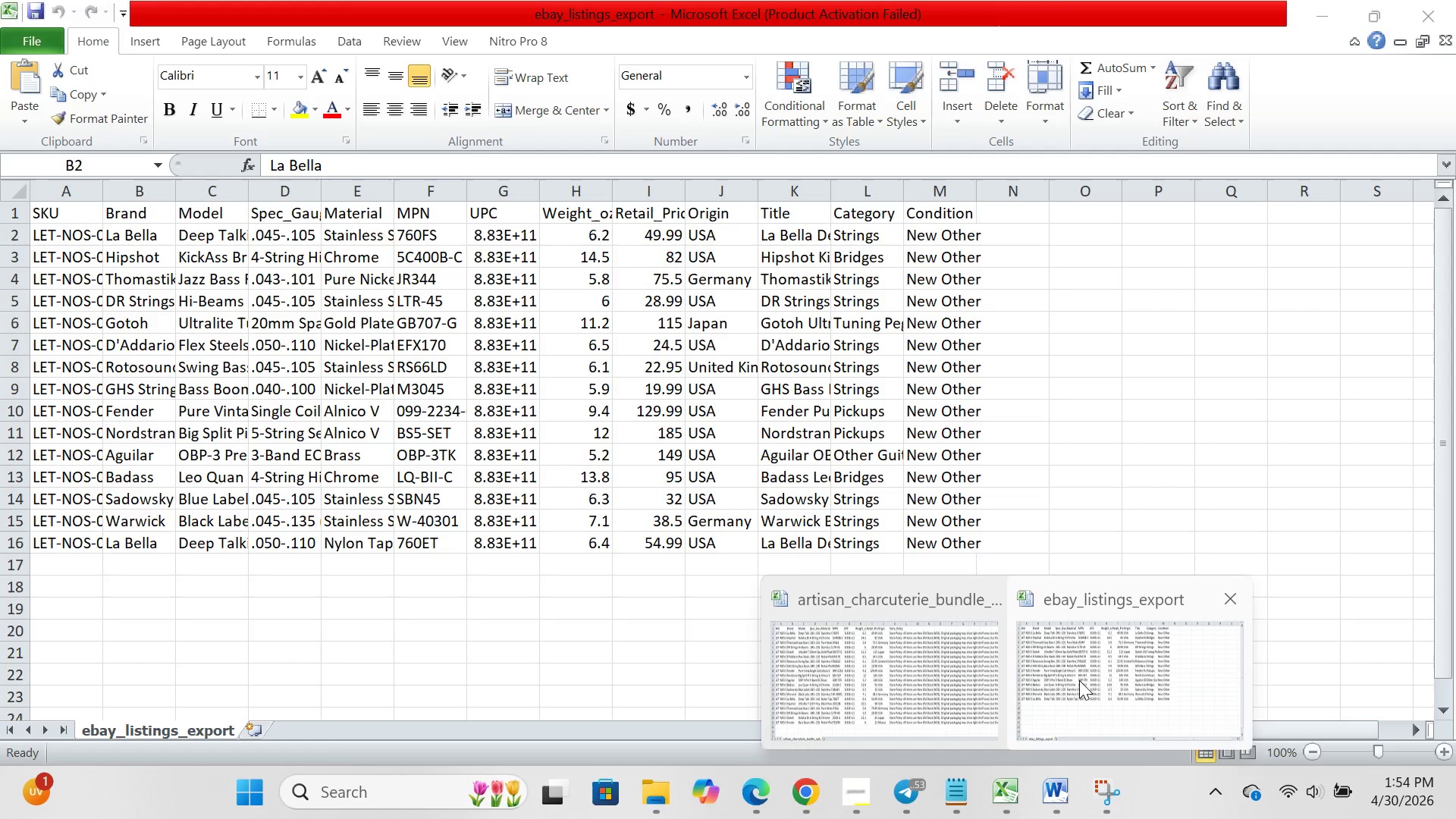 
left_click([1079, 680])
 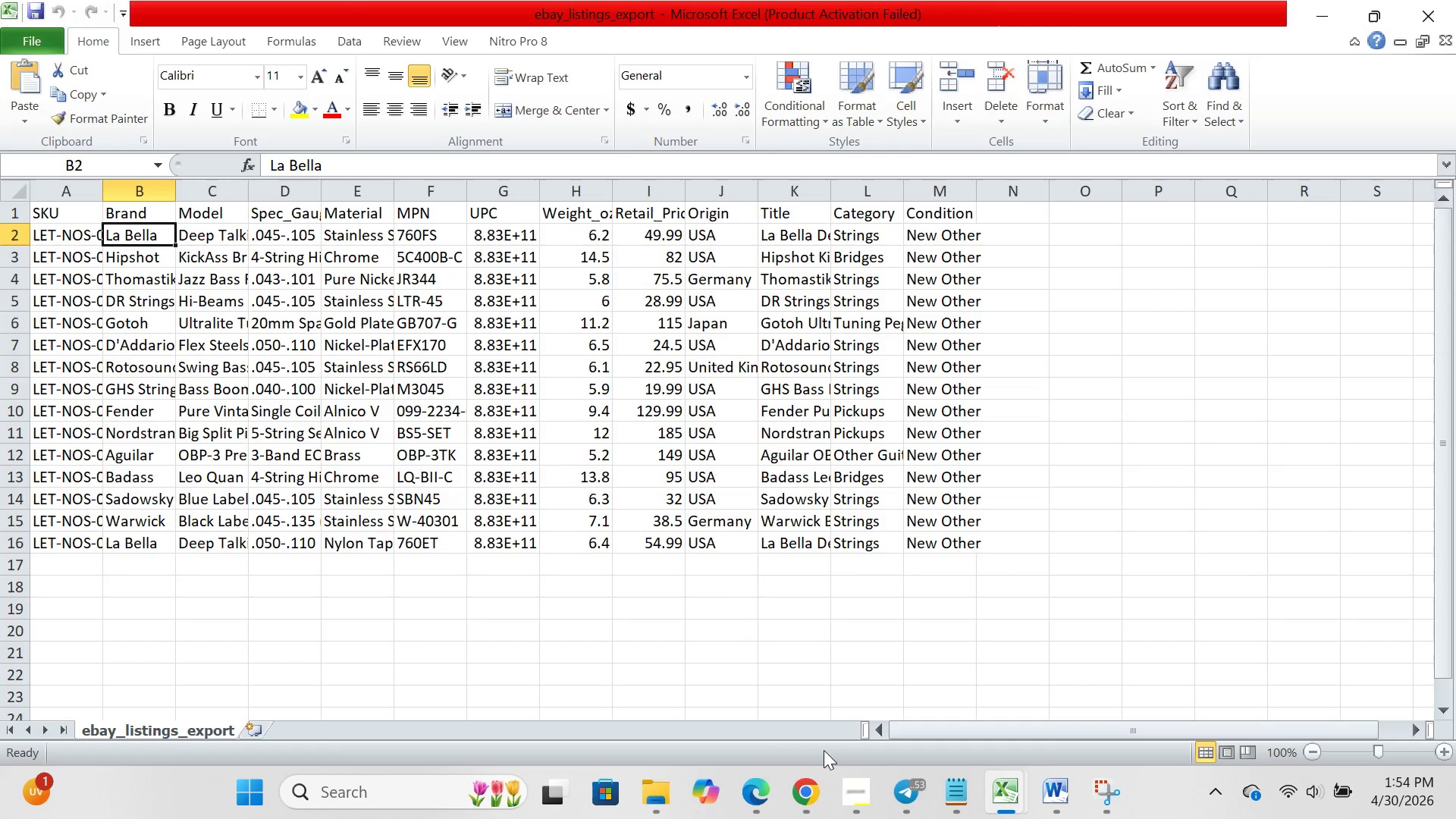 
wait(5.73)
 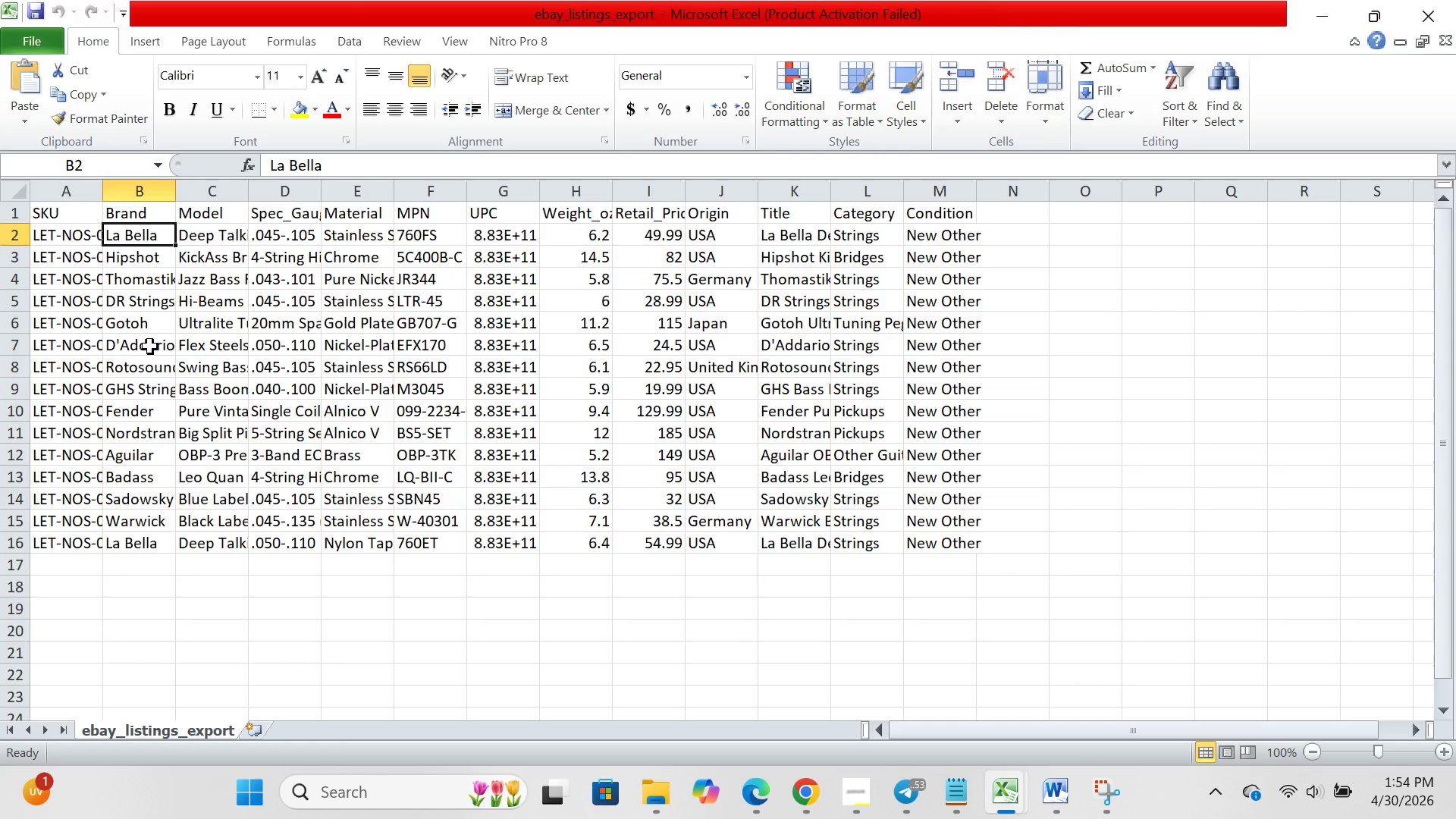 
left_click([802, 801])
 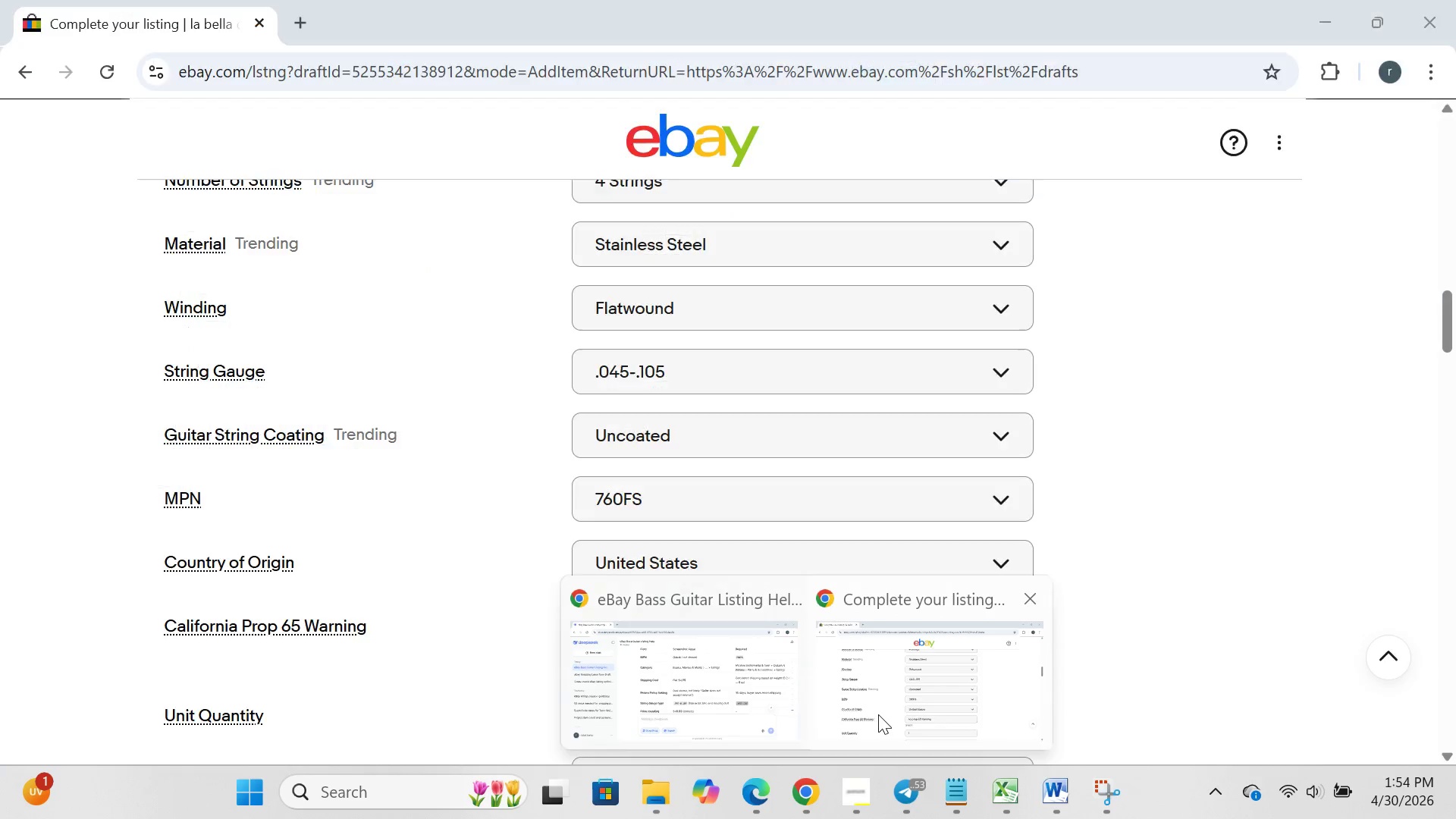 
left_click([878, 714])
 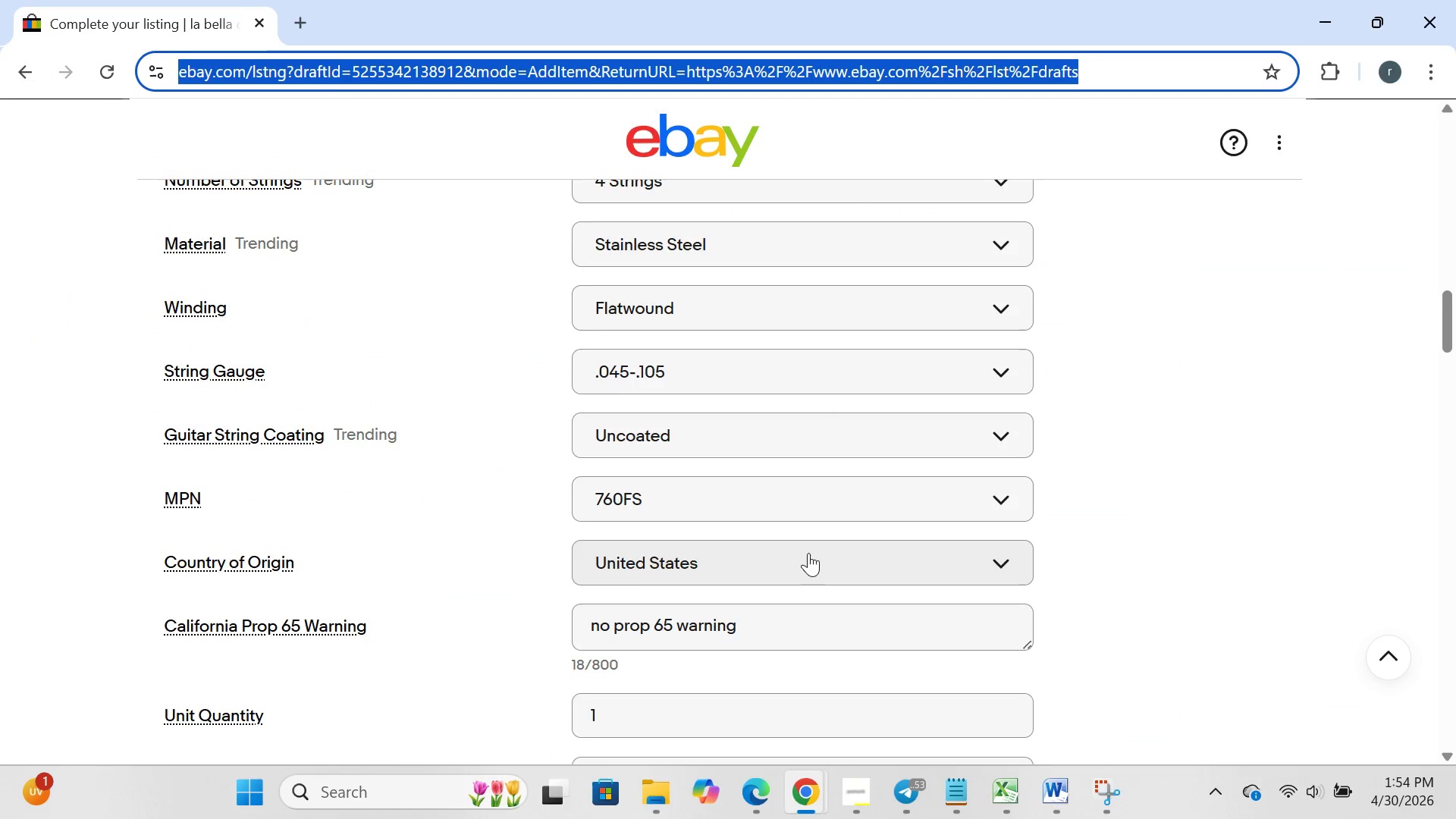 
mouse_move([804, 548])
 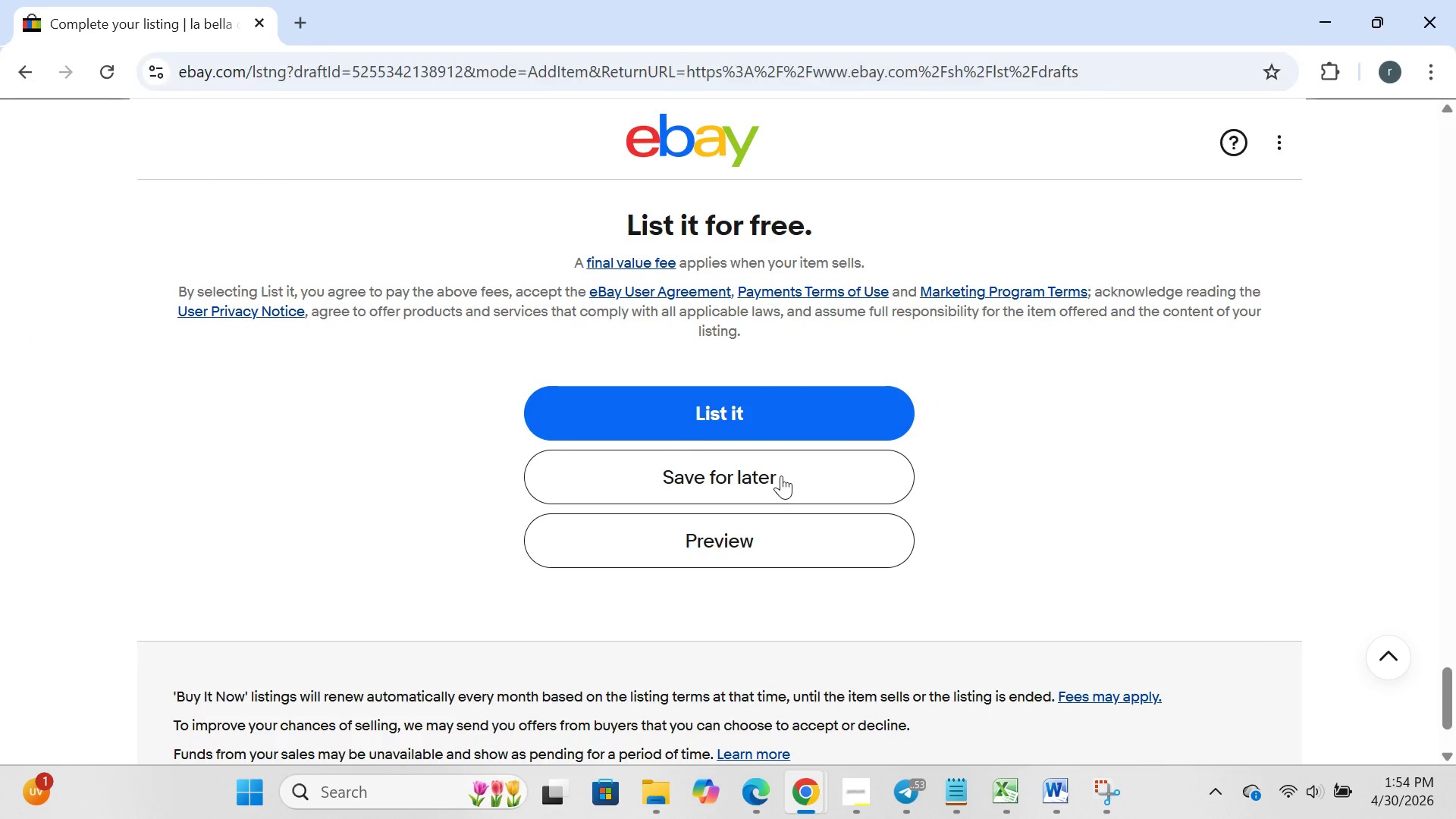 
left_click([781, 475])
 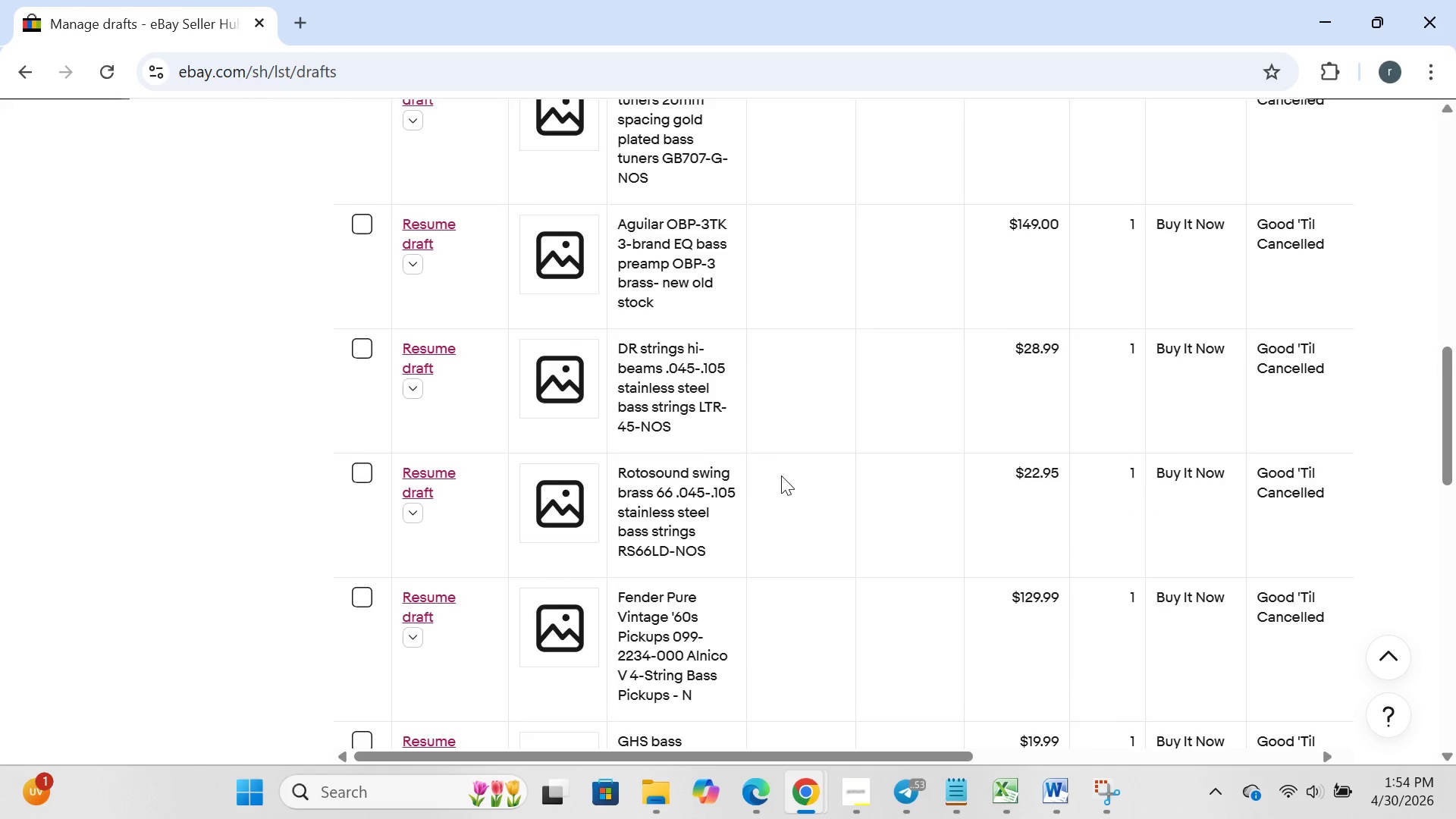 
wait(29.11)
 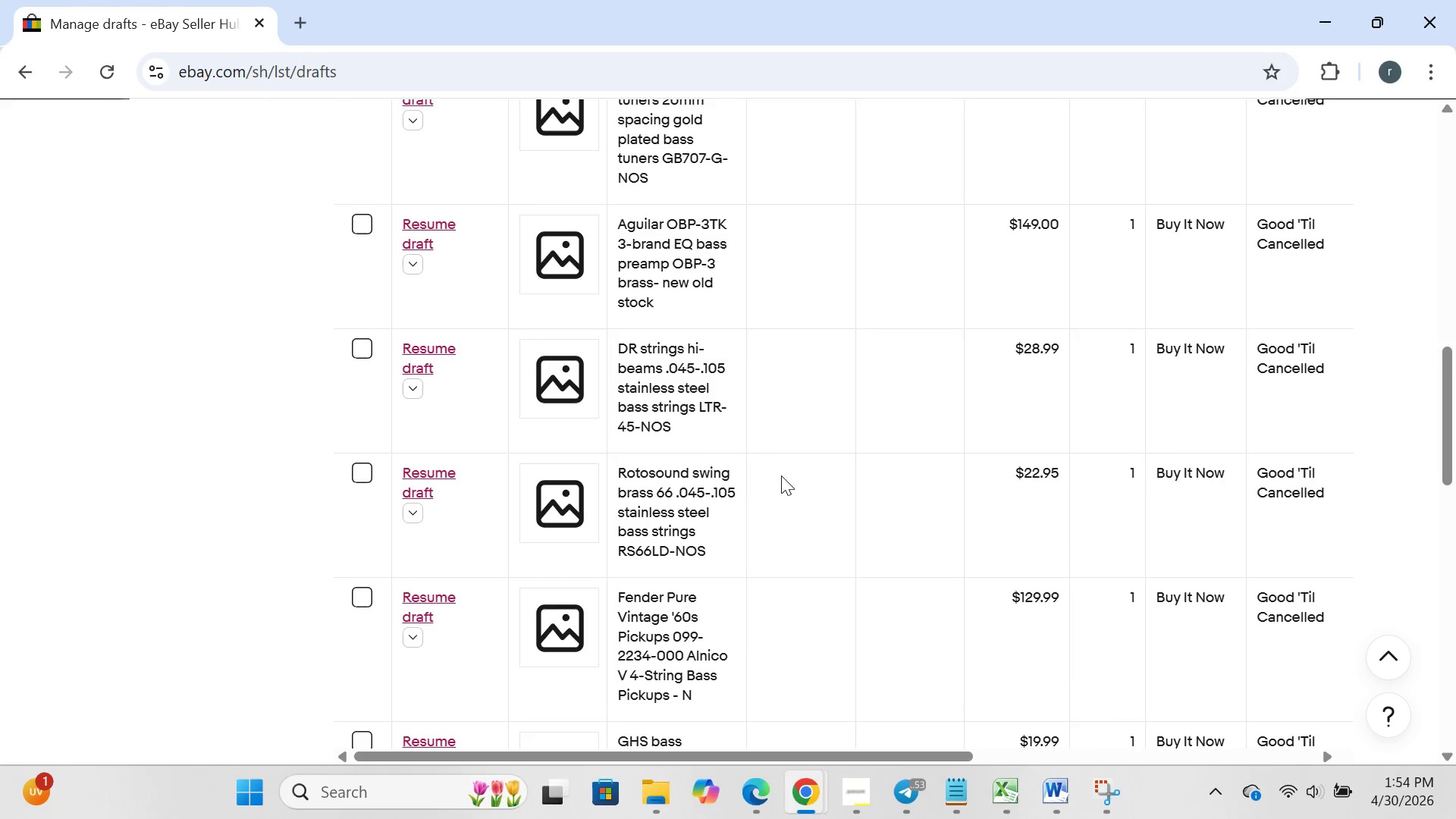 
left_click([247, 773])
 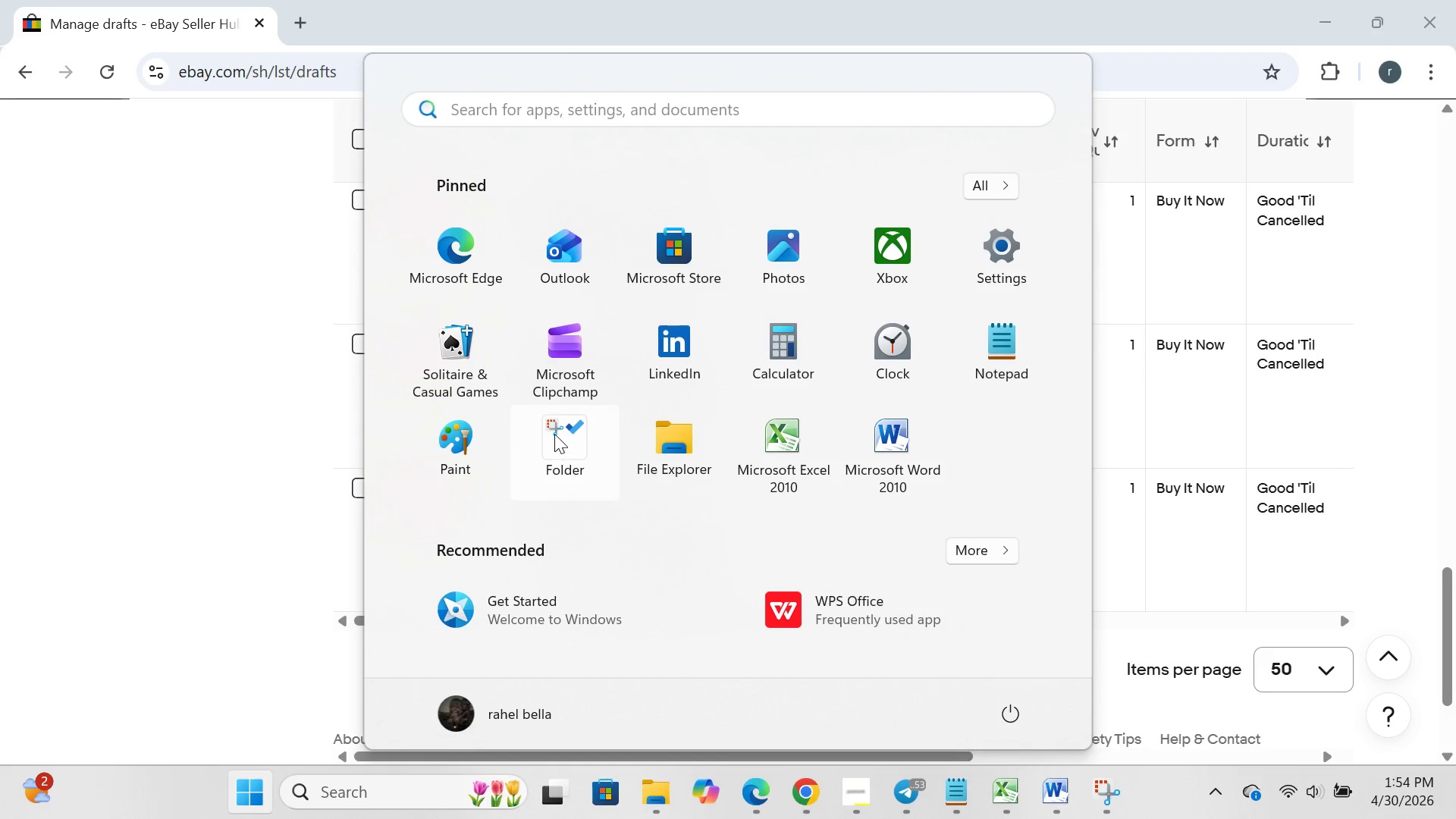 
left_click([554, 434])
 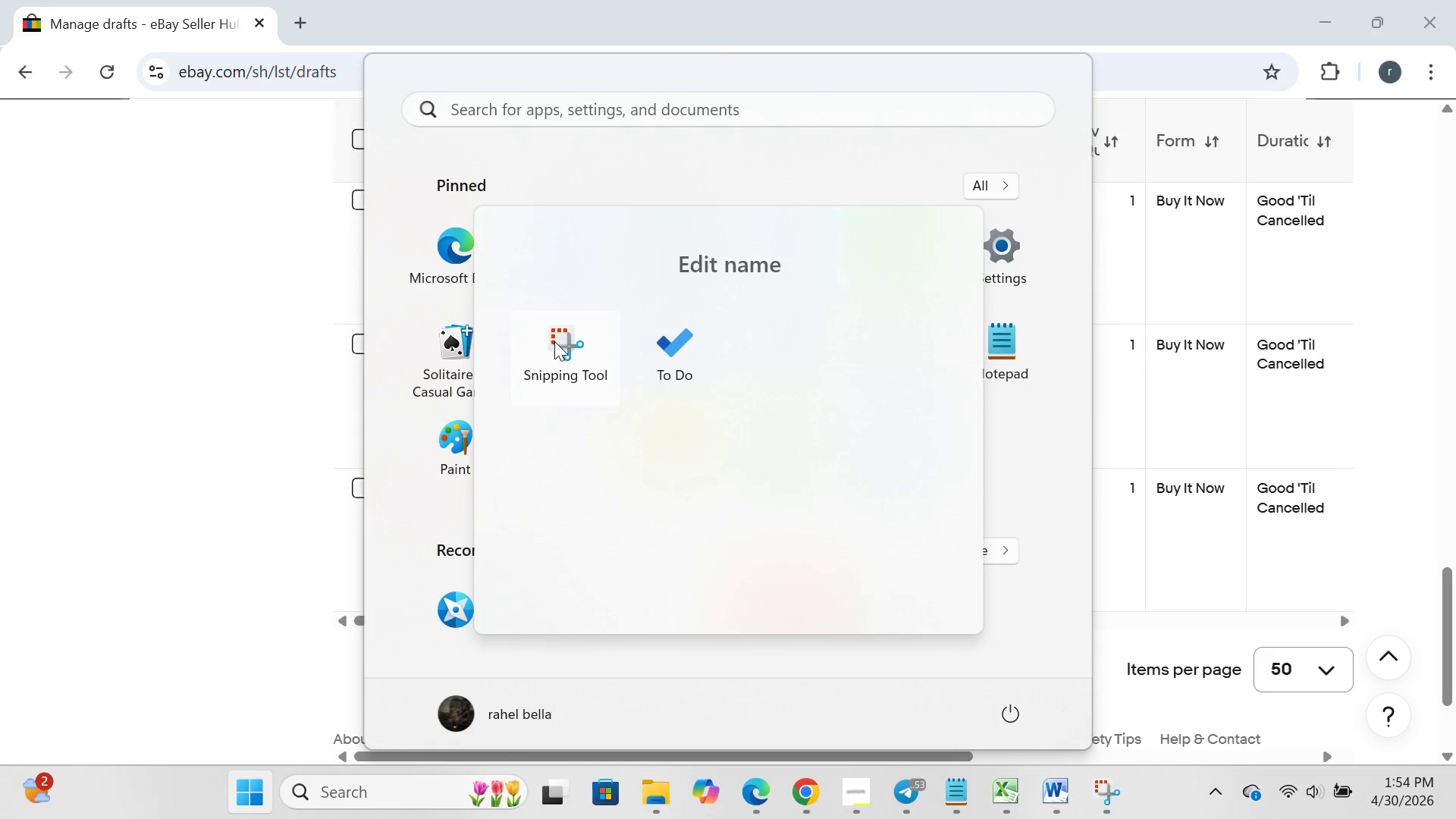 
left_click([554, 341])
 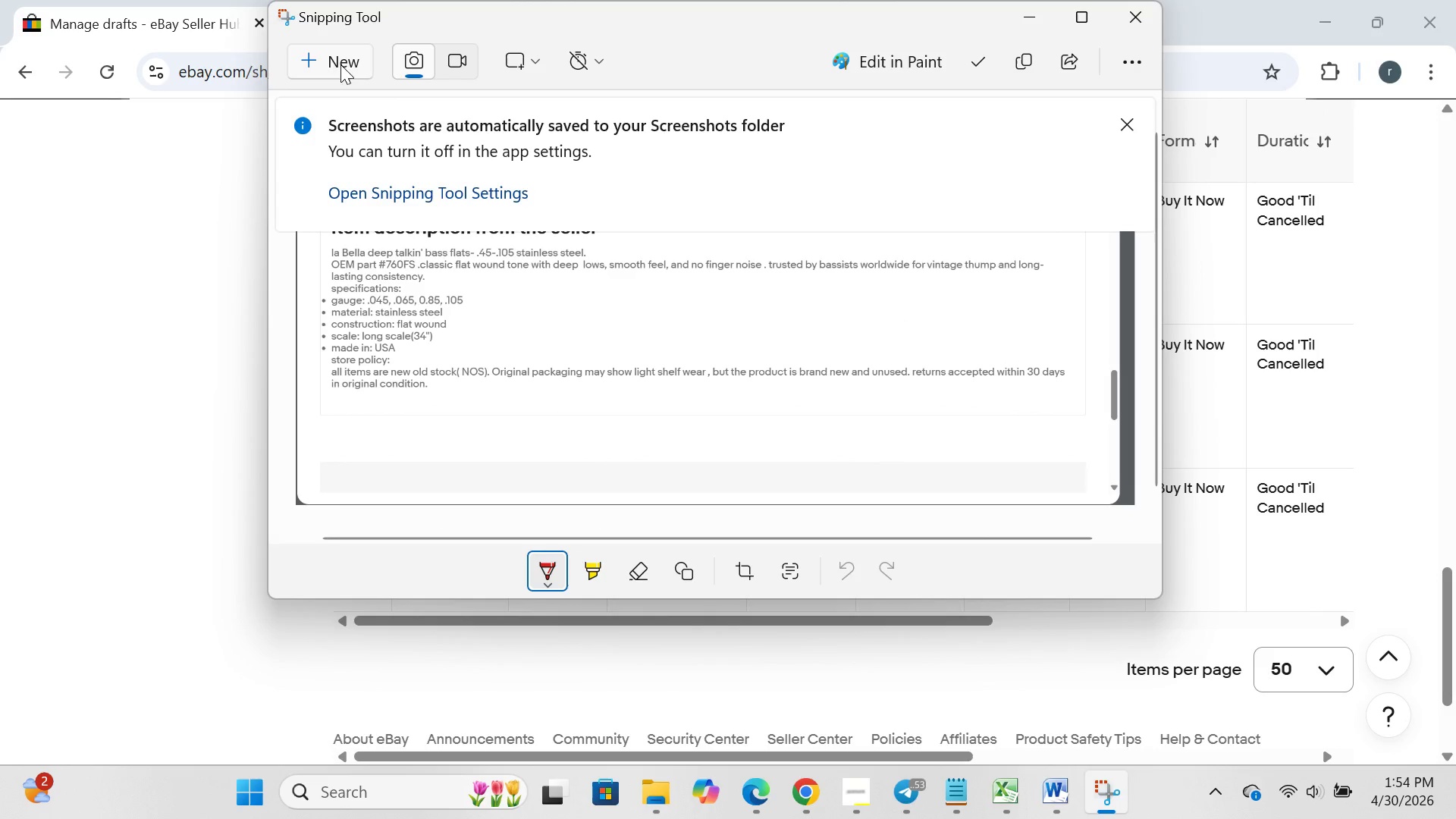 
left_click([340, 75])
 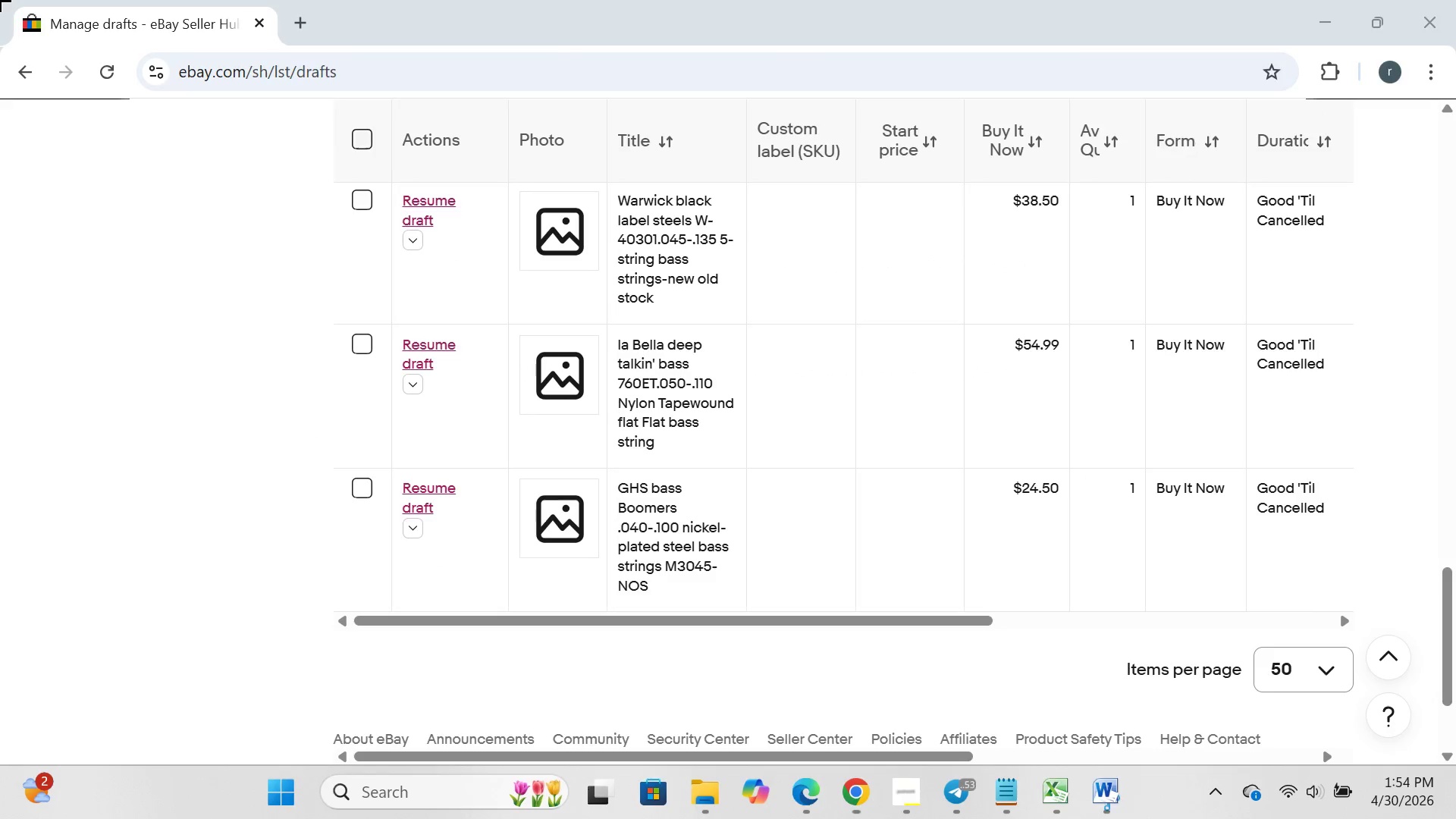 
left_click_drag(start_coordinate=[0, 0], to_coordinate=[1455, 818])
 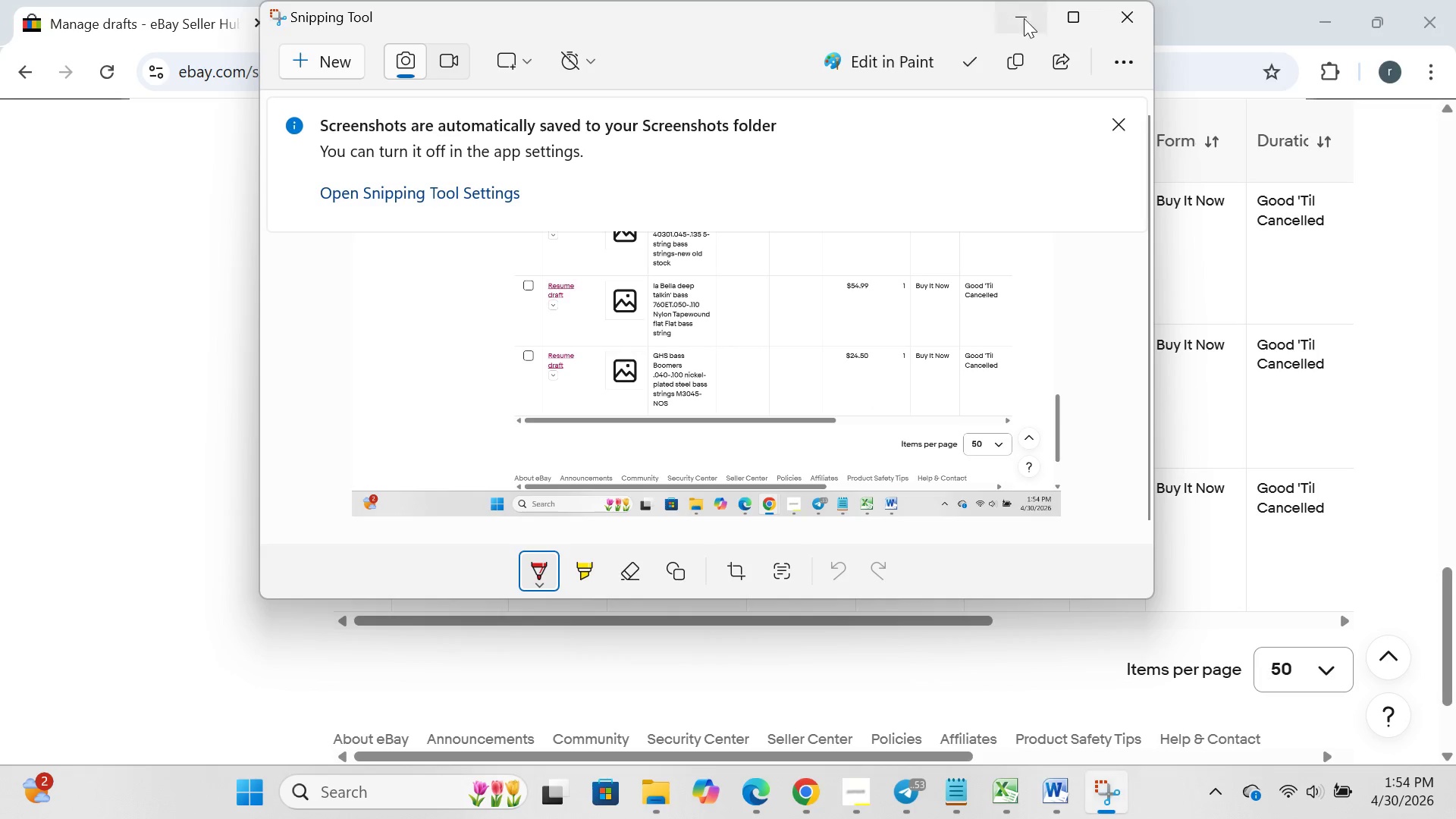 
left_click([1028, 19])
 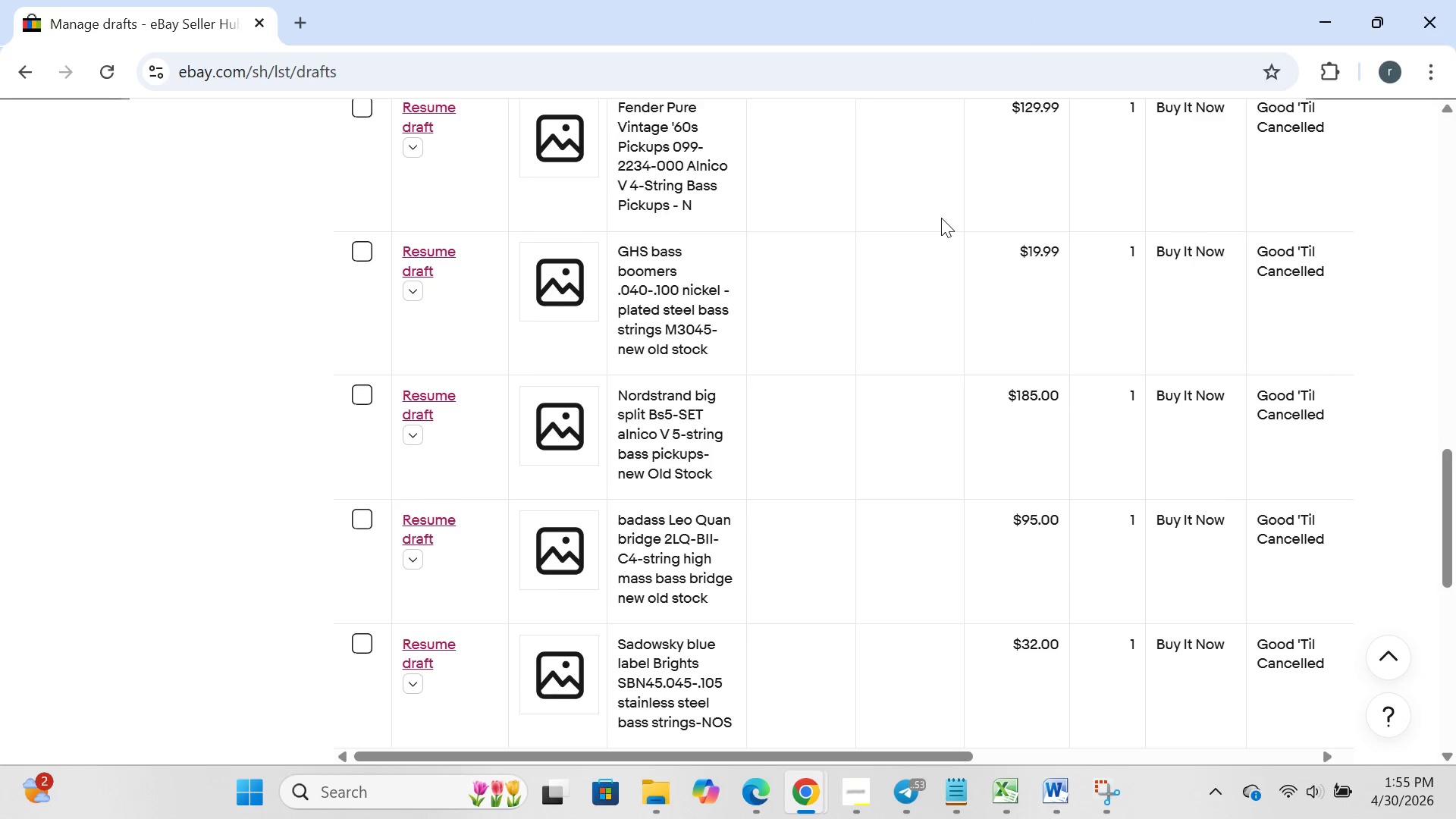 
wait(7.27)
 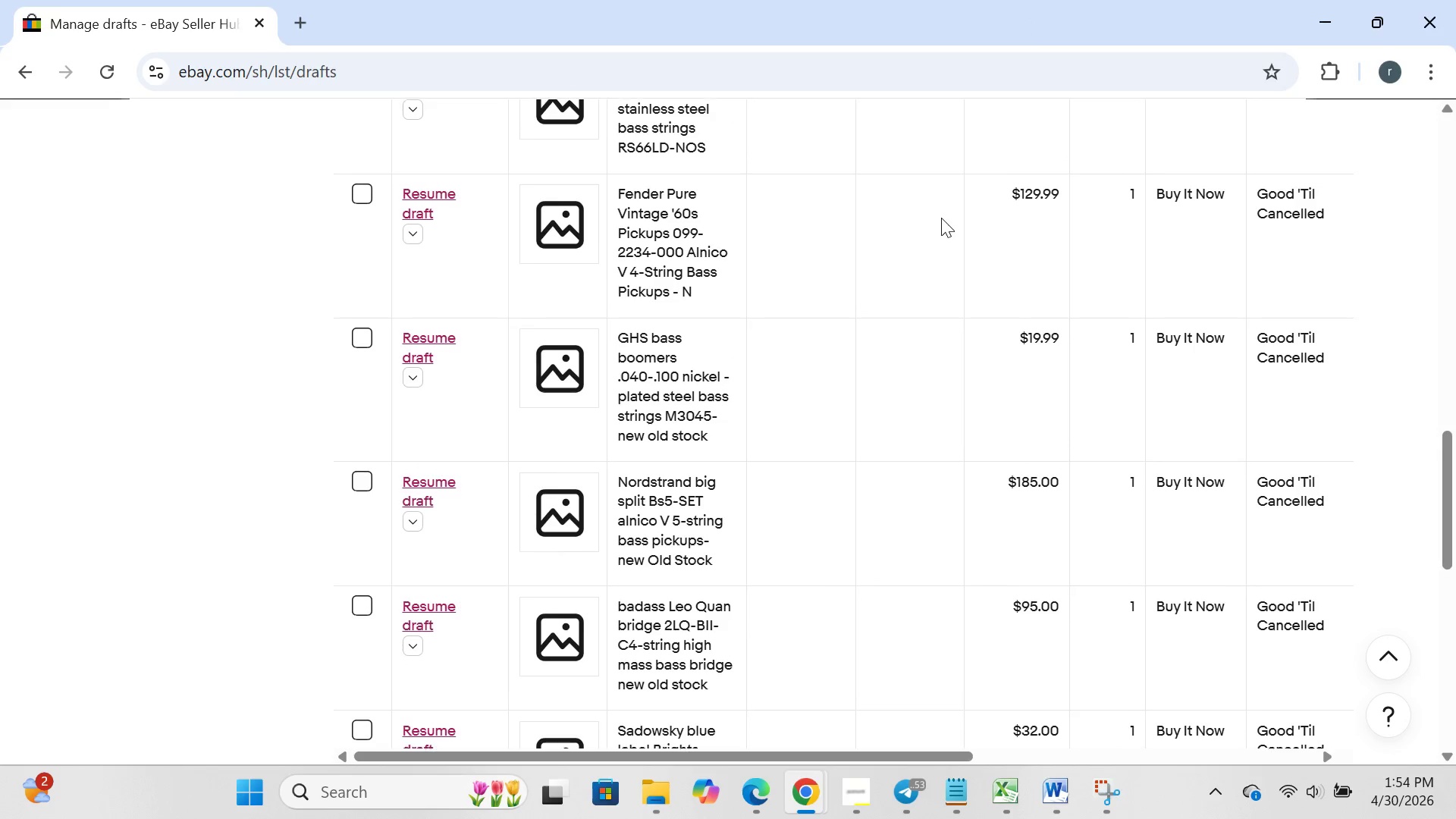 
left_click([257, 813])
 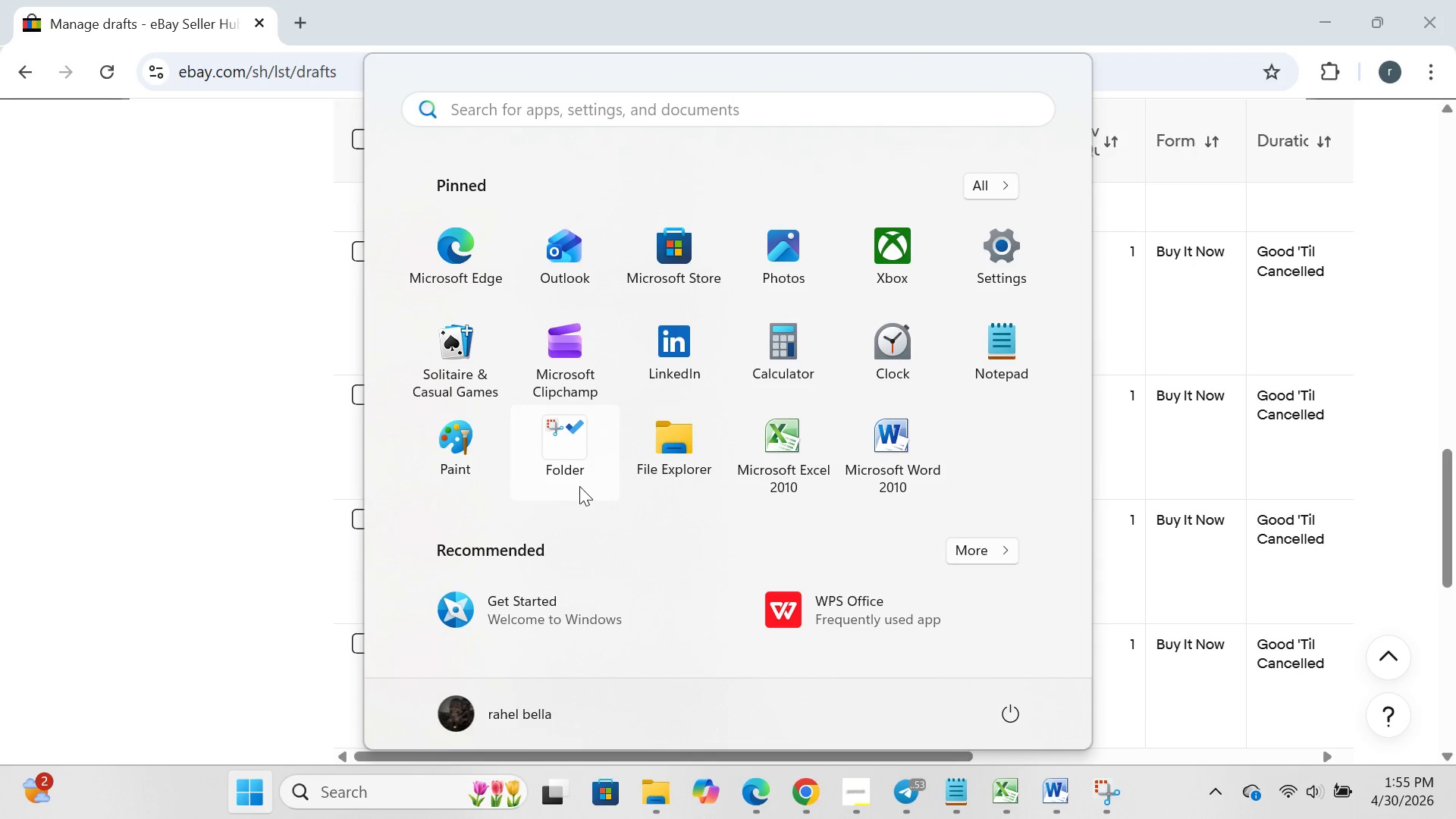 
left_click([579, 486])
 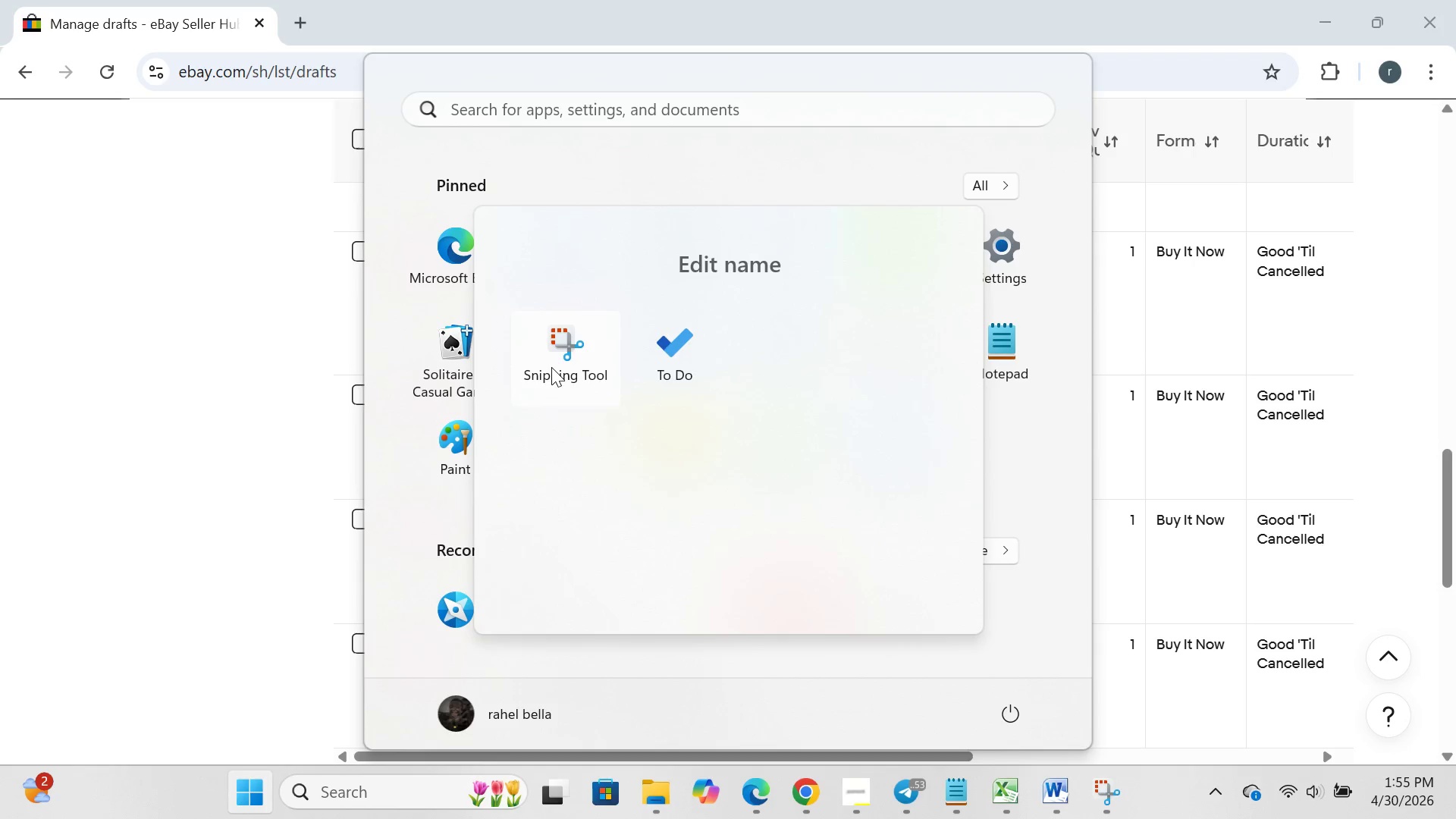 
left_click([551, 367])
 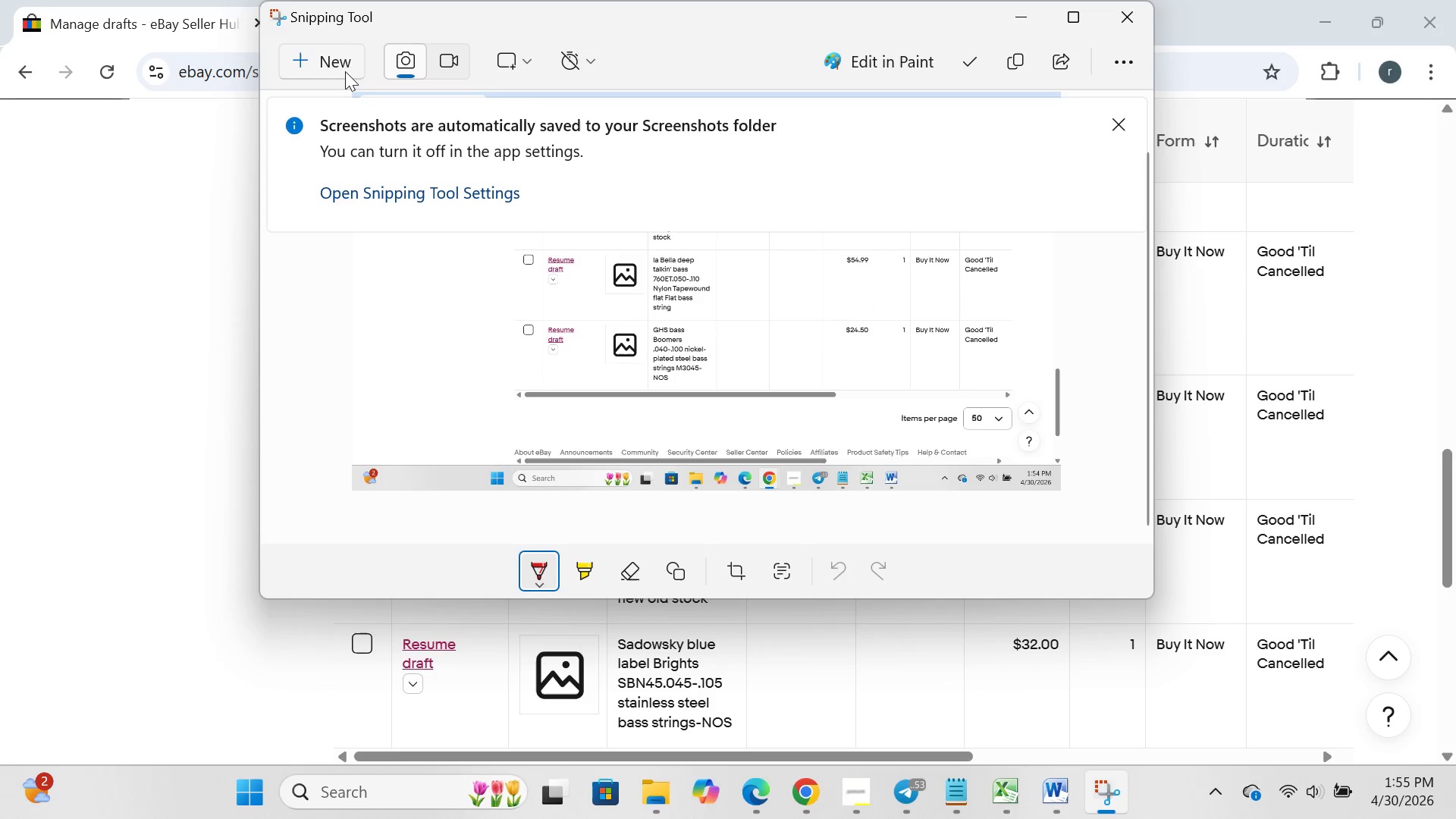 
left_click([345, 71])
 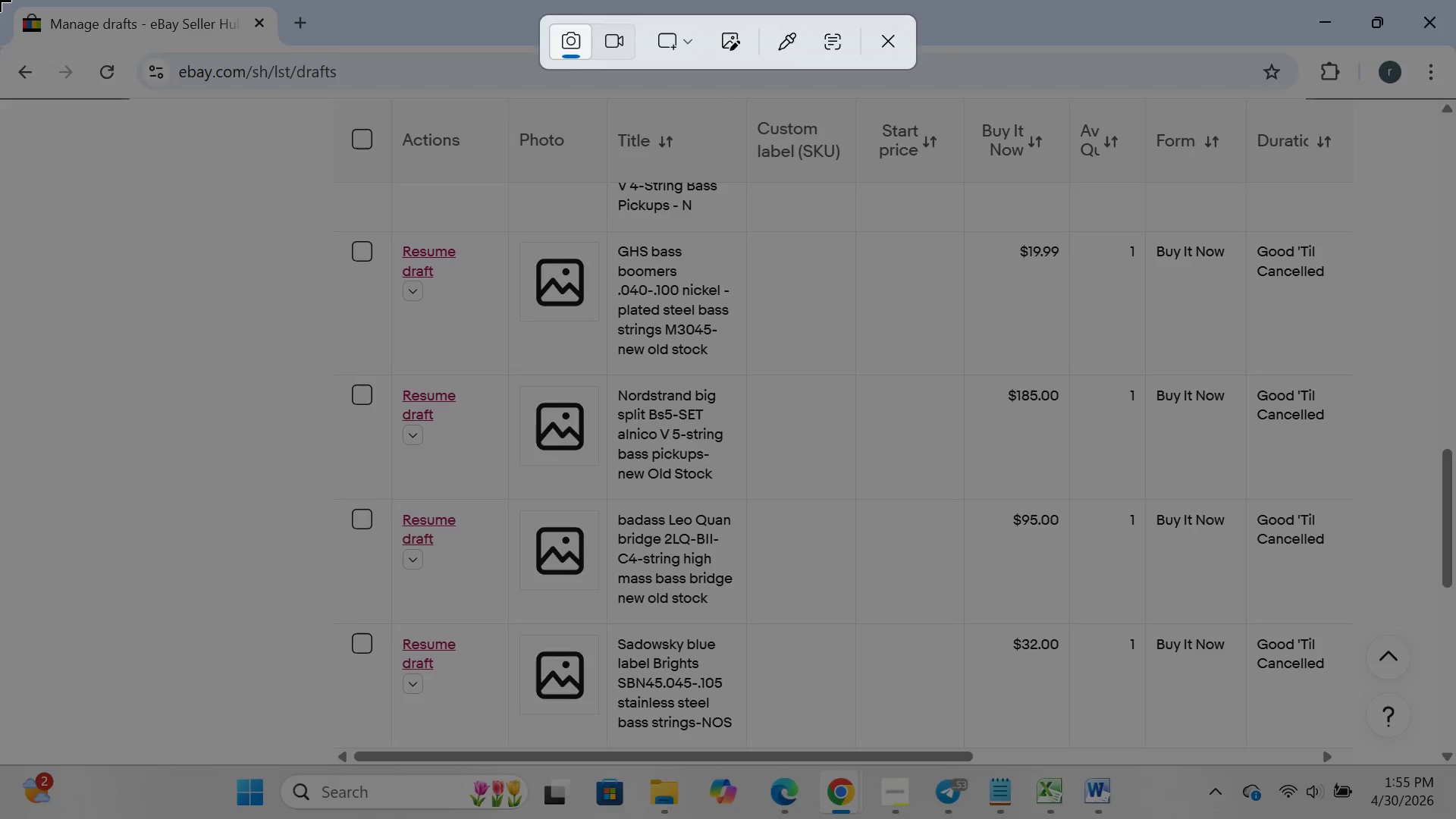 
left_click_drag(start_coordinate=[0, 0], to_coordinate=[1455, 818])
 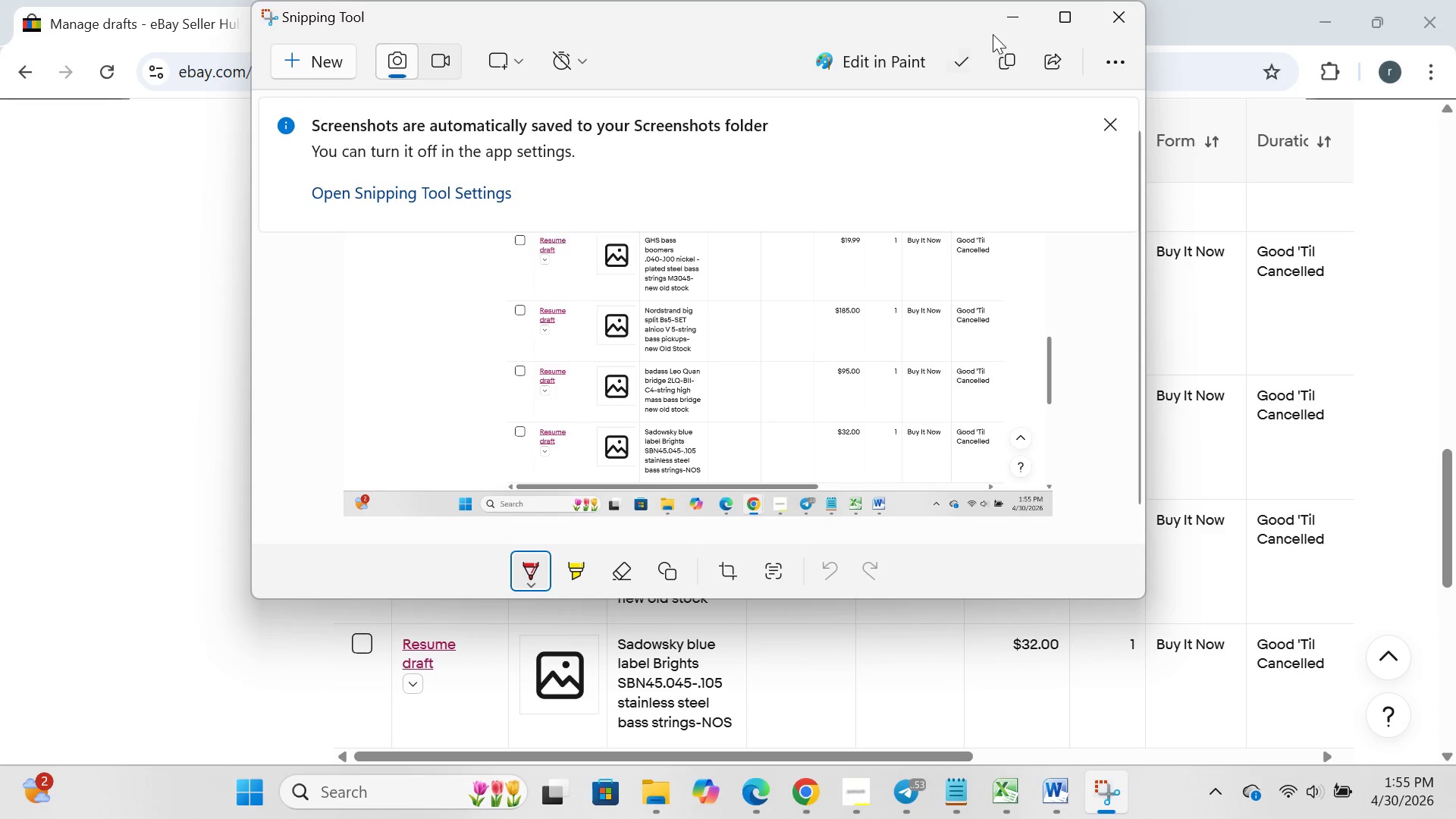 
left_click([1006, 20])
 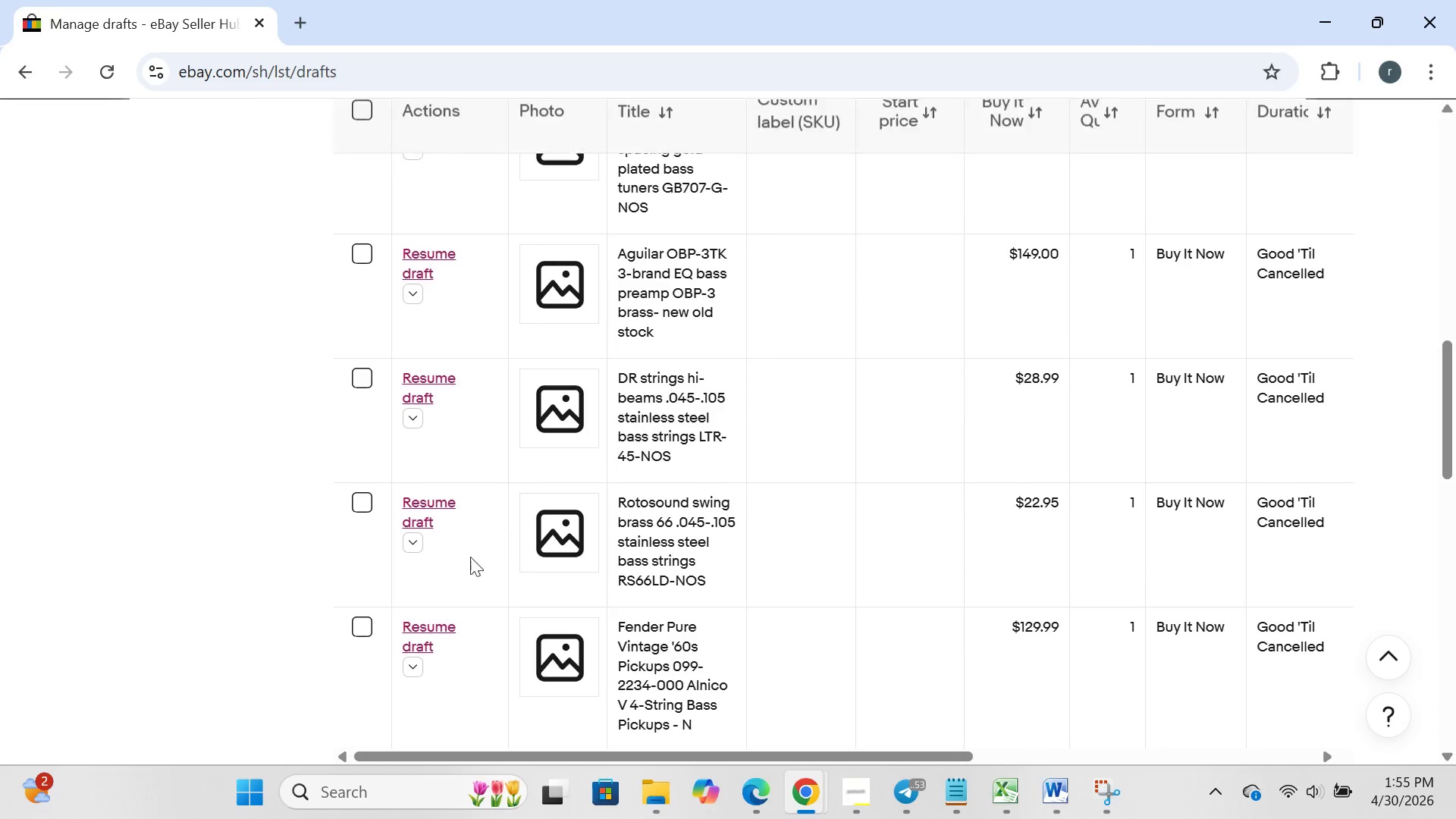 
wait(5.56)
 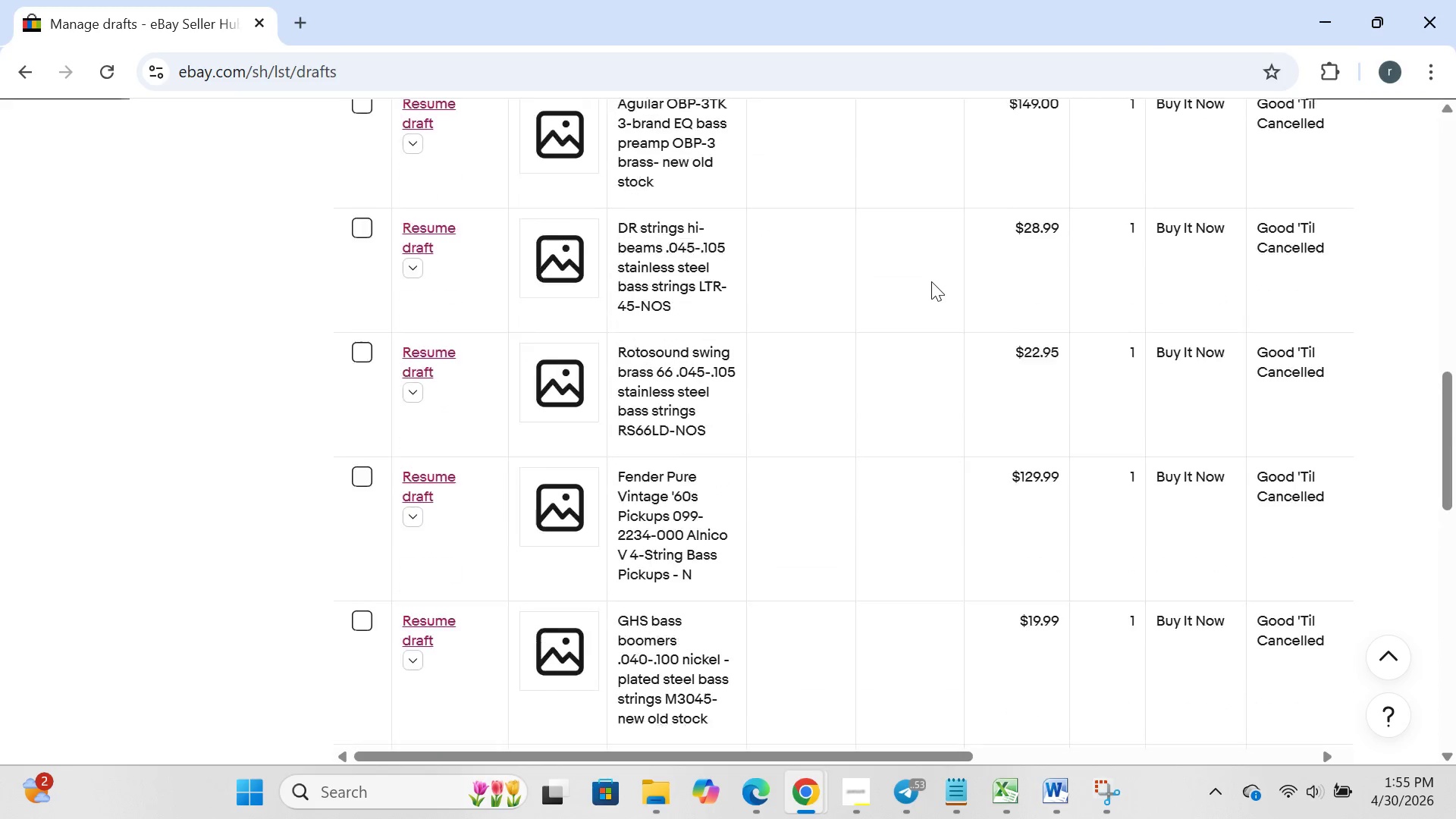 
left_click([249, 789])
 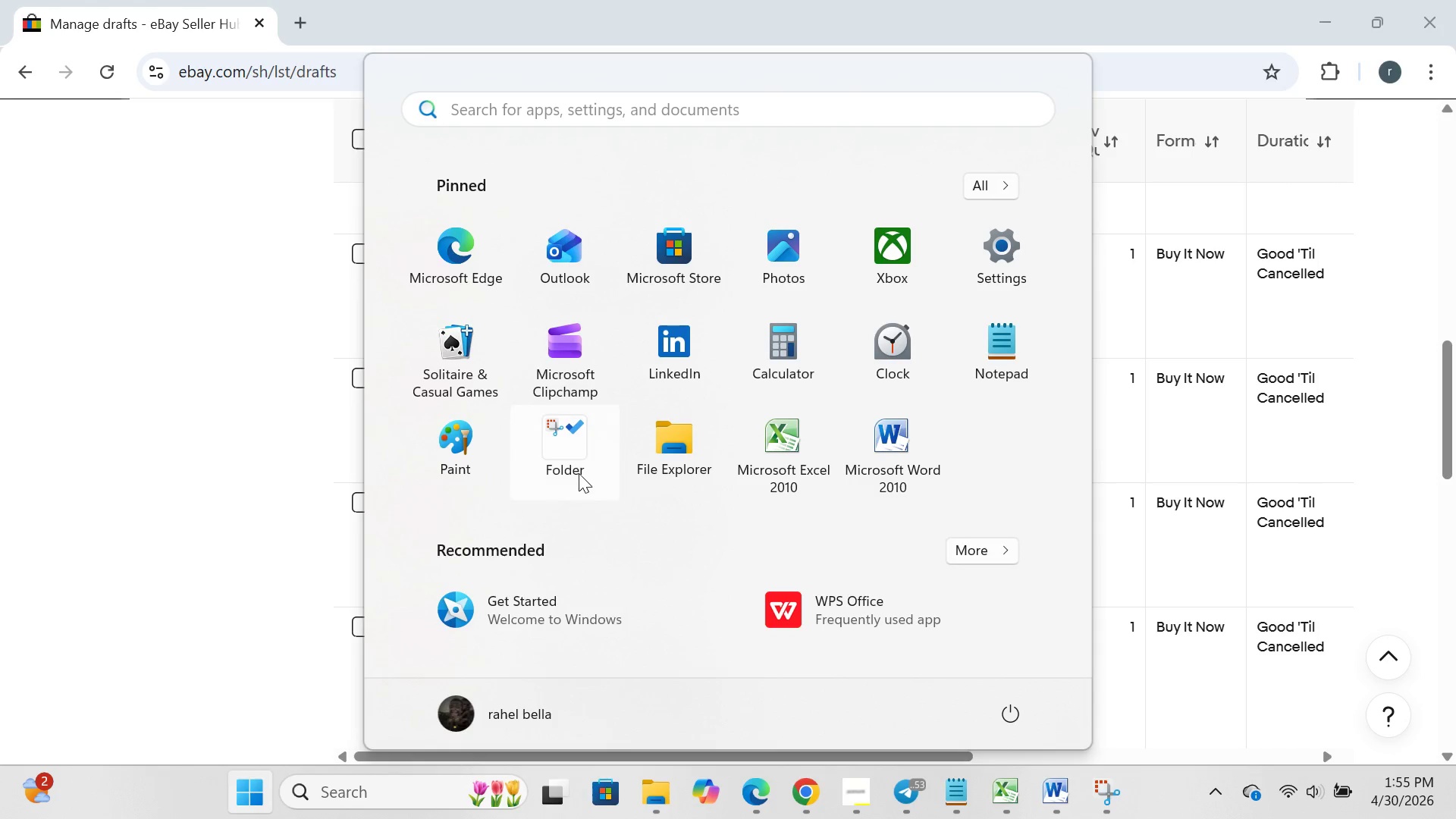 
left_click([579, 473])
 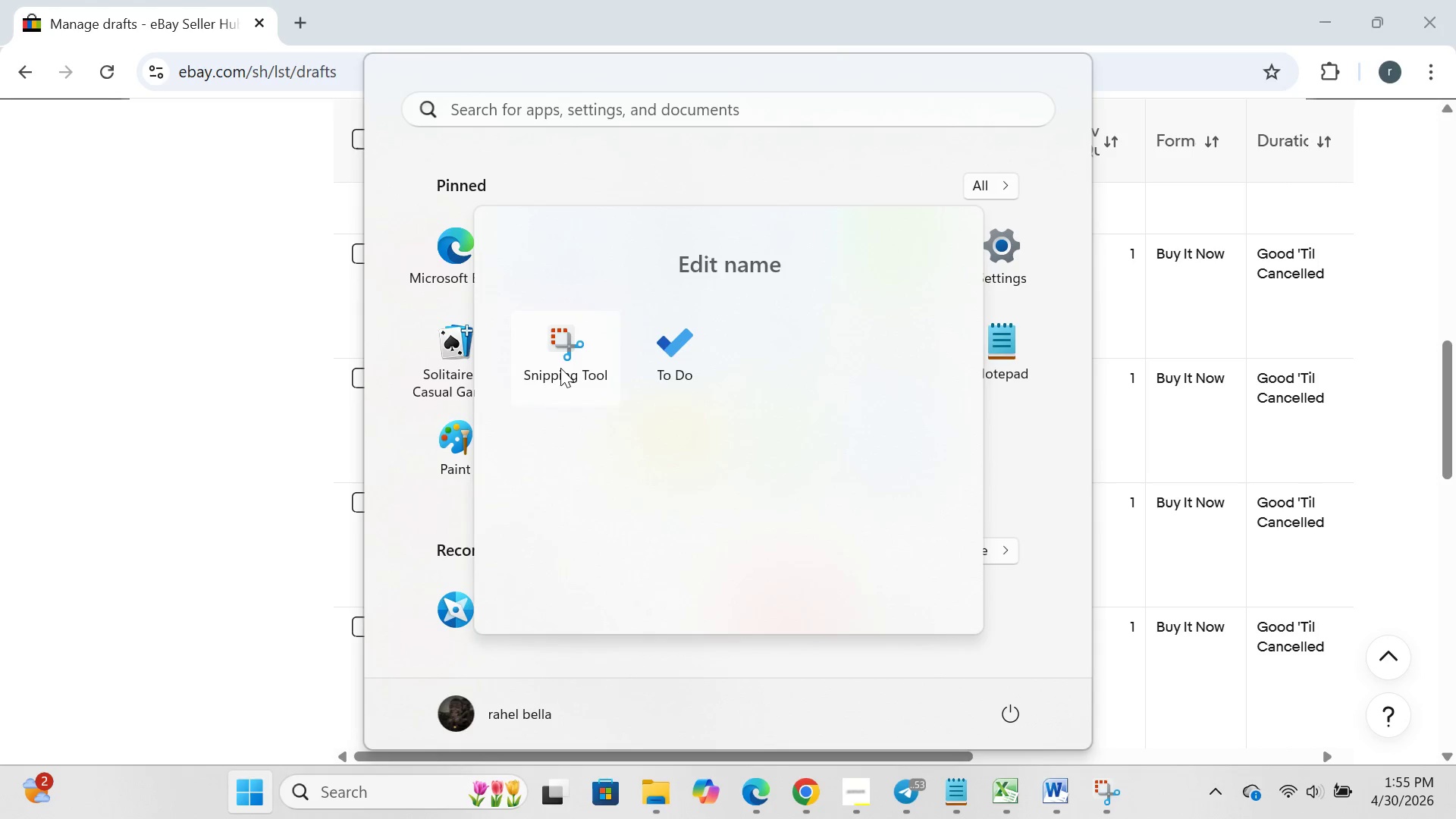 
left_click([560, 368])
 